 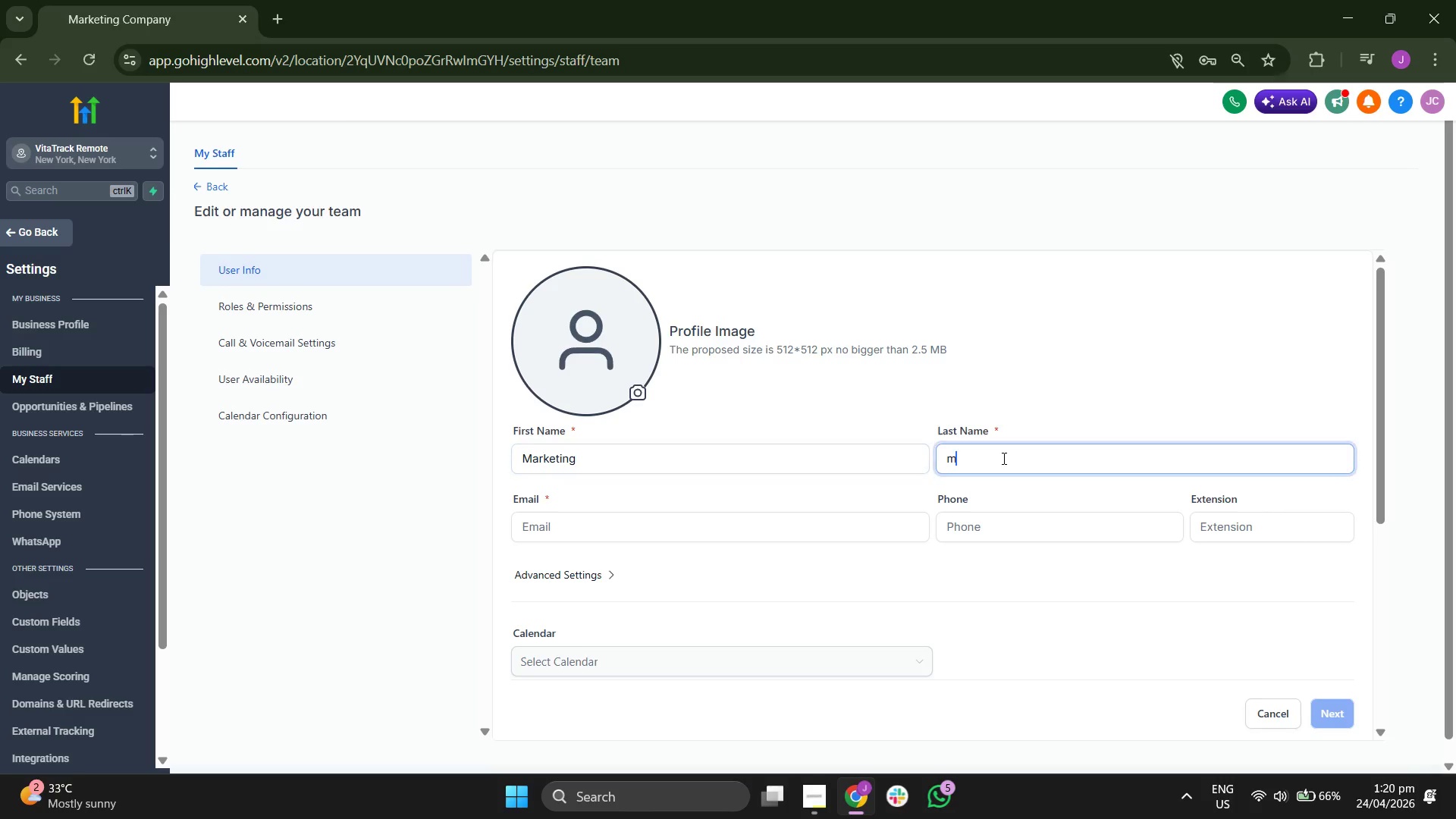 
key(Backspace)
type(Manager)
 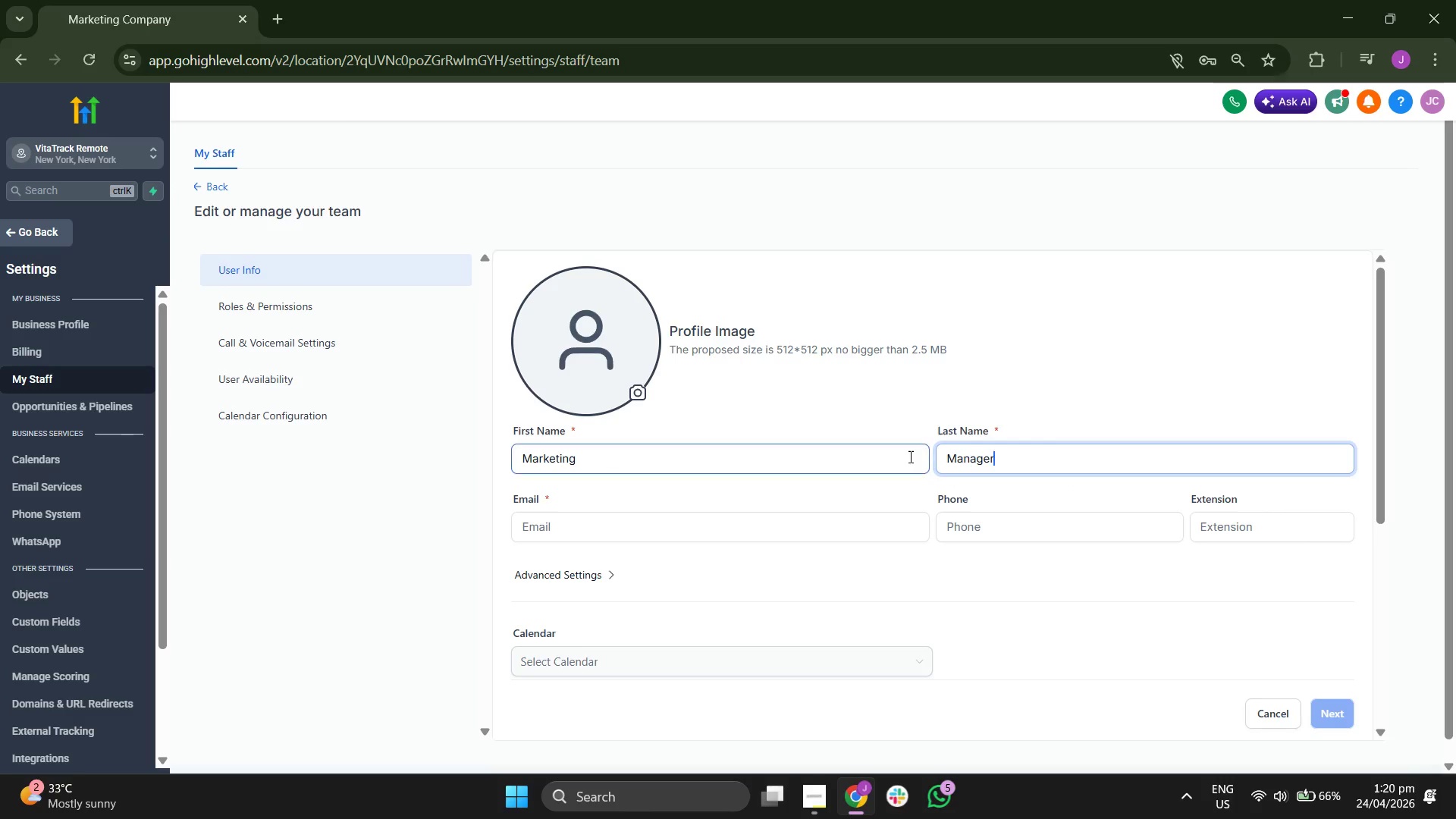 
left_click([1080, 368])
 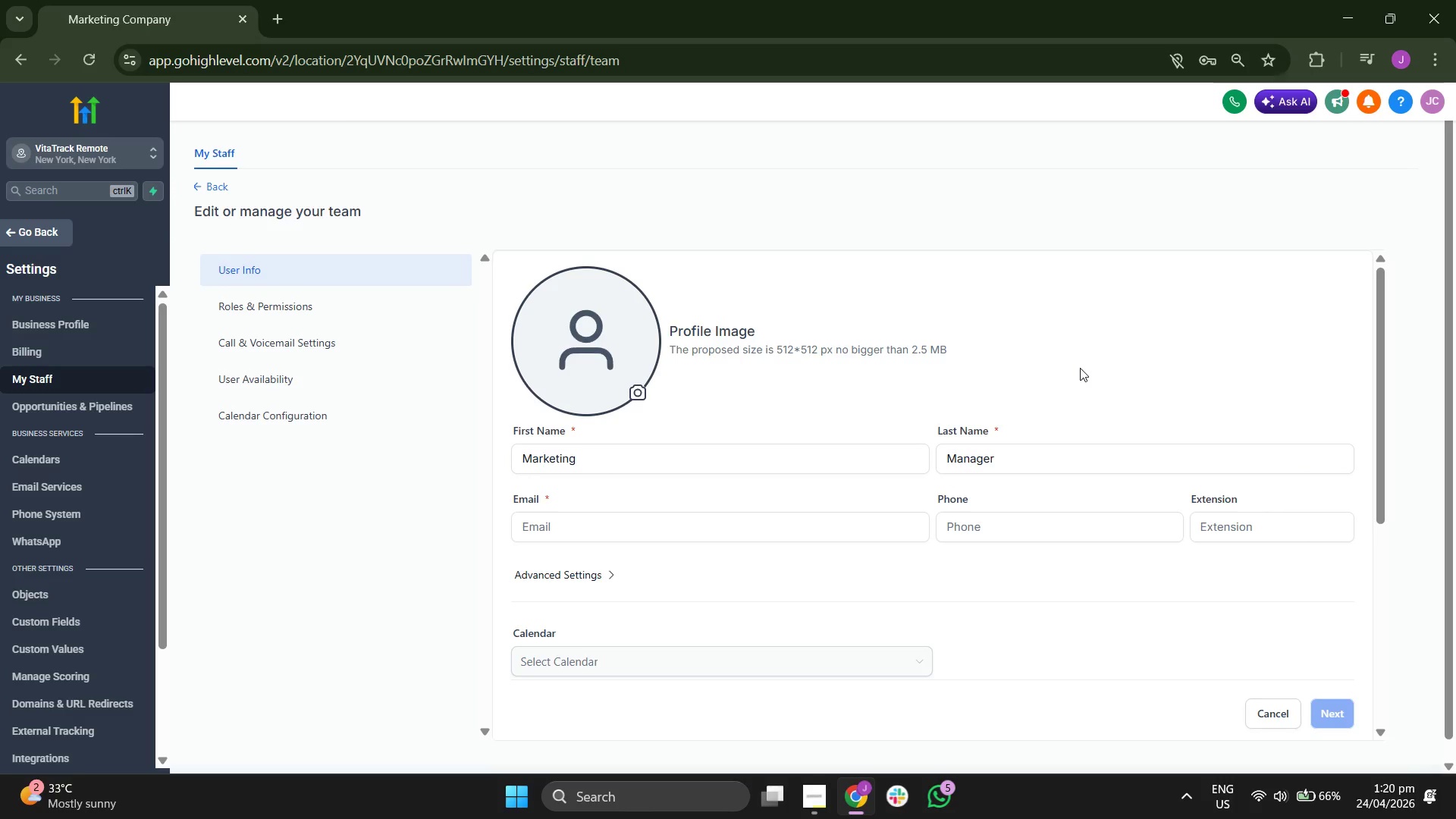 
scroll: coordinate [1080, 368], scroll_direction: down, amount: 1.0
 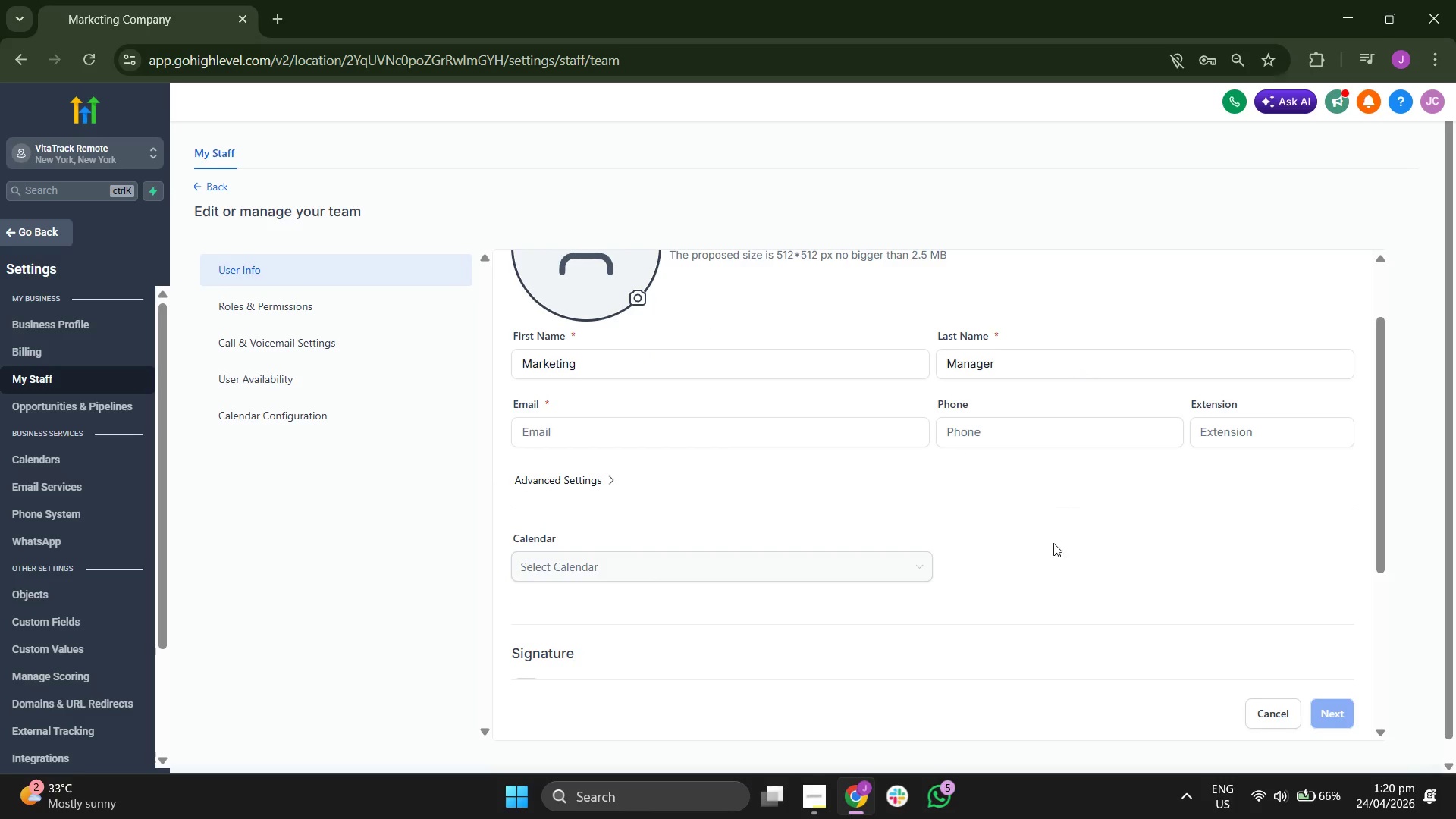 
scroll: coordinate [1053, 543], scroll_direction: up, amount: 1.0
 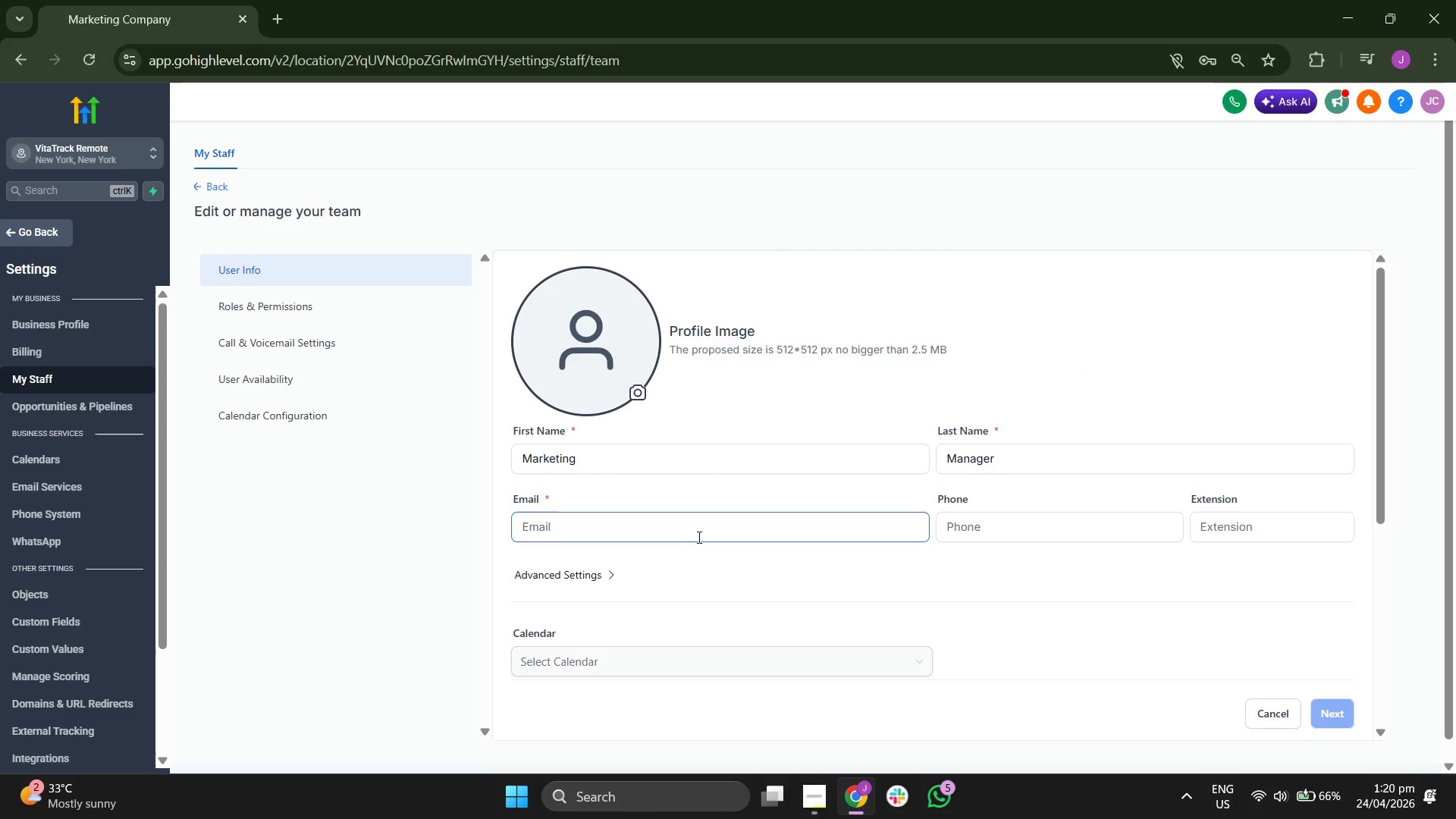 
left_click([690, 534])
 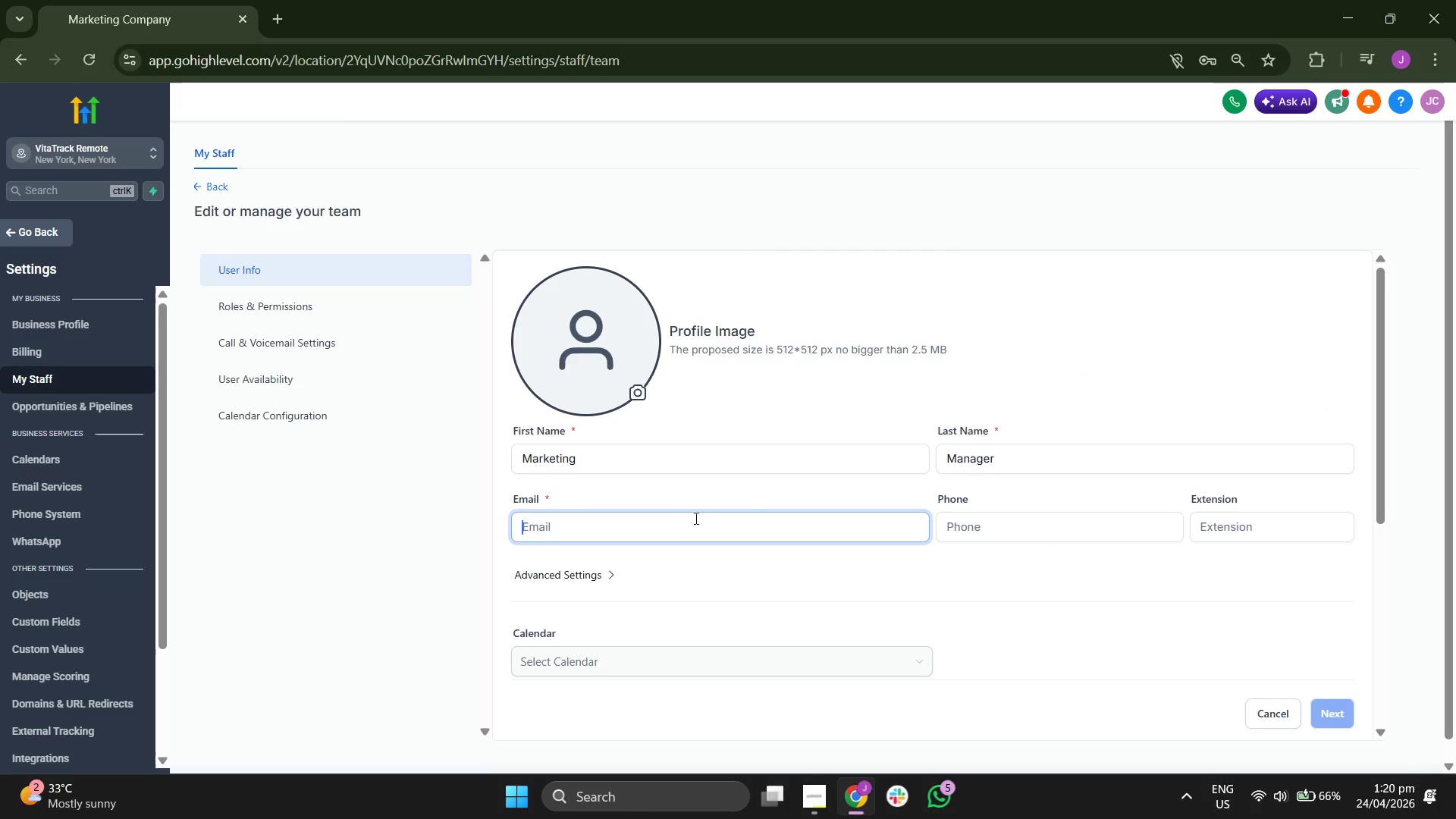 
type(vitatrack@remotenyc.com)
 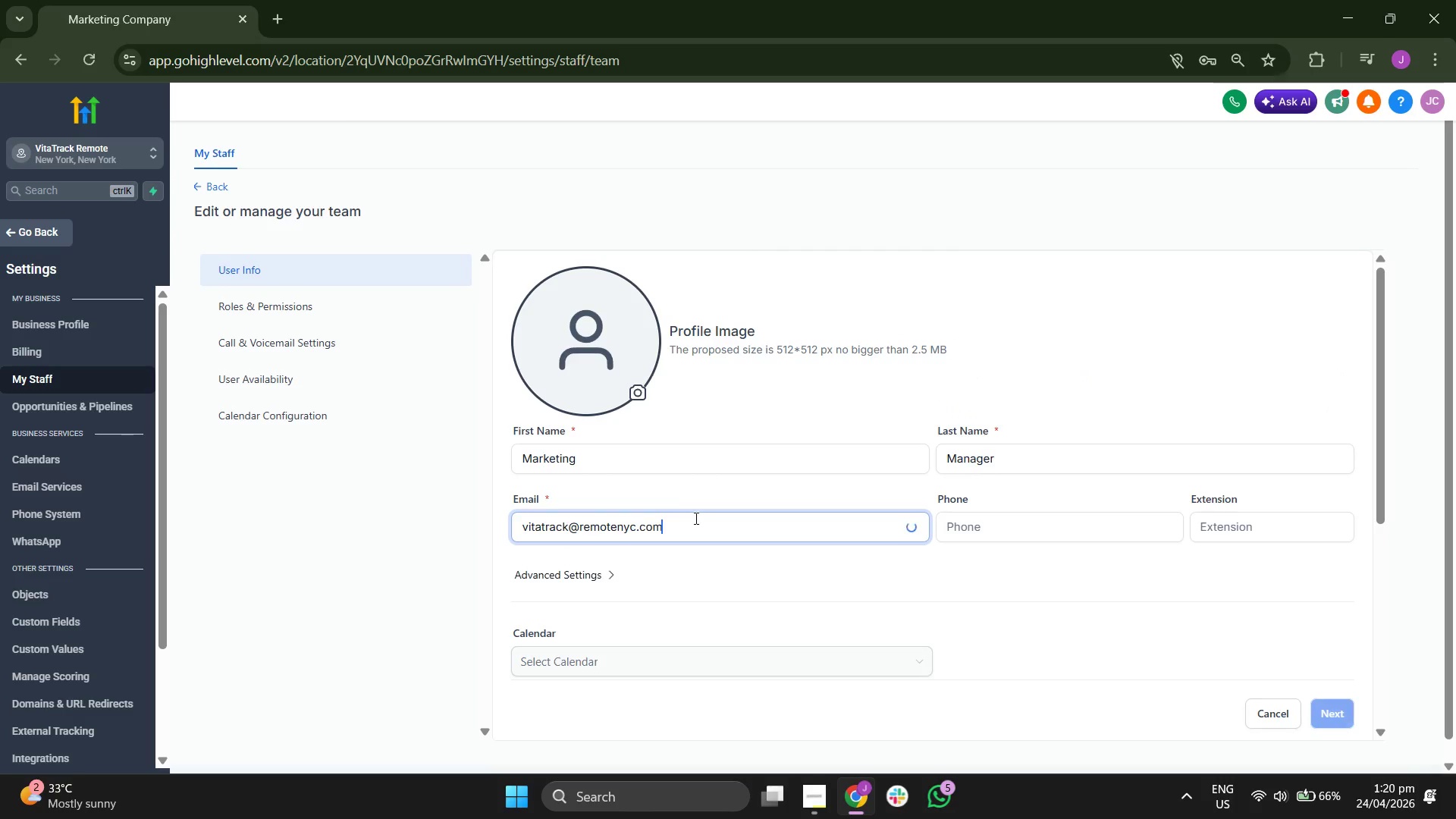 
scroll: coordinate [1141, 387], scroll_direction: down, amount: 3.0
 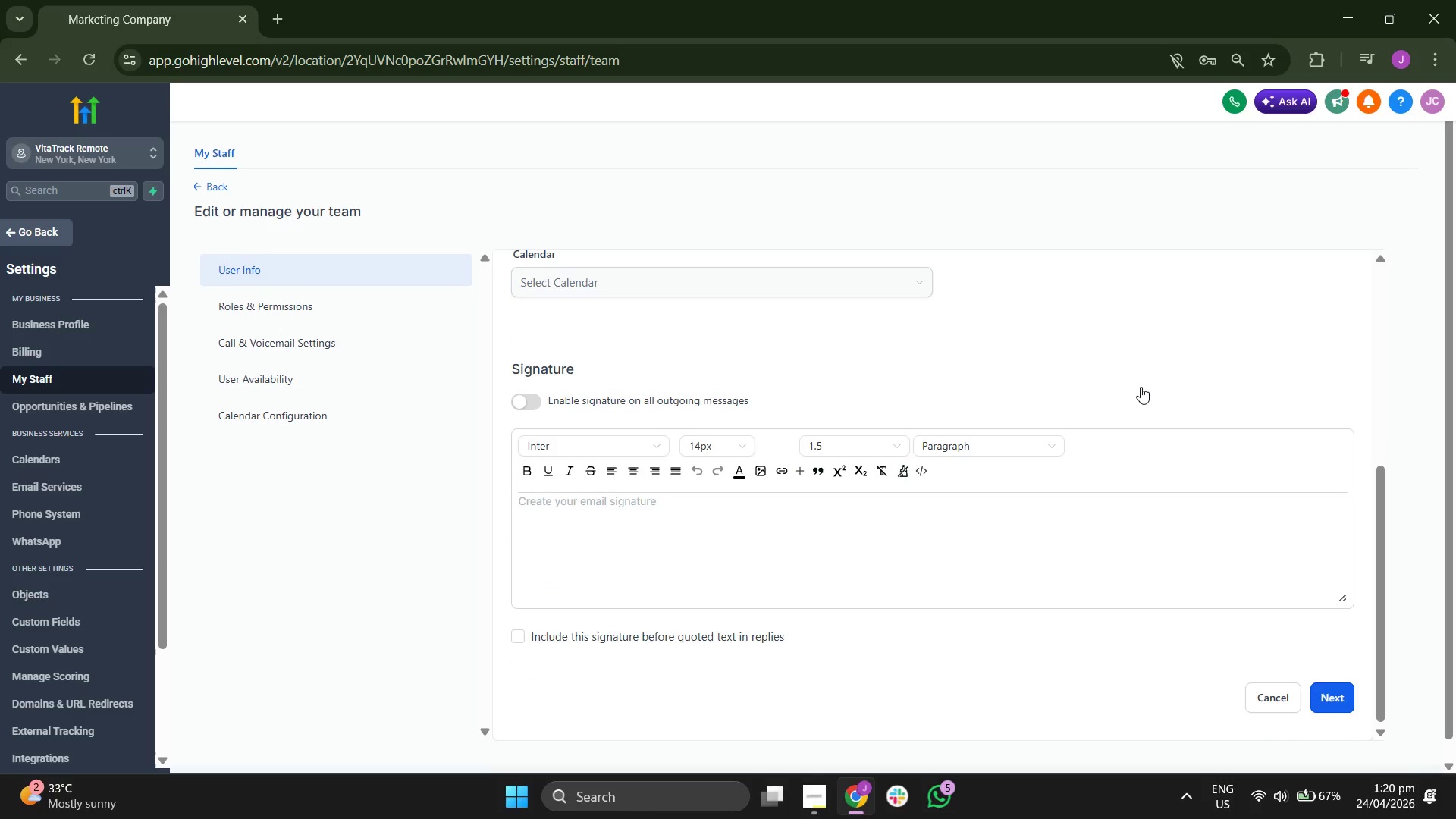 
scroll: coordinate [1141, 387], scroll_direction: up, amount: 3.0
 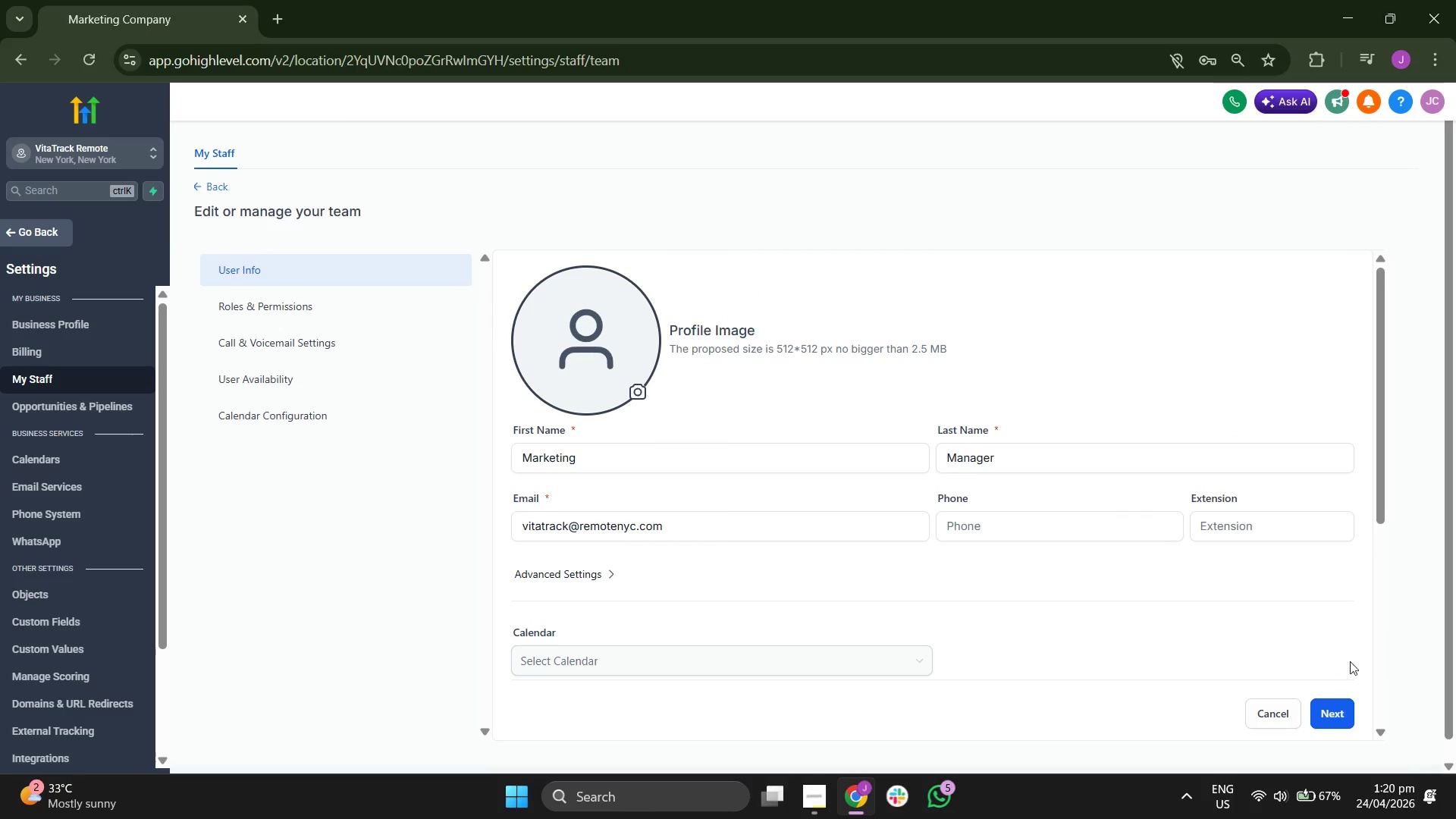 
left_click([1331, 713])
 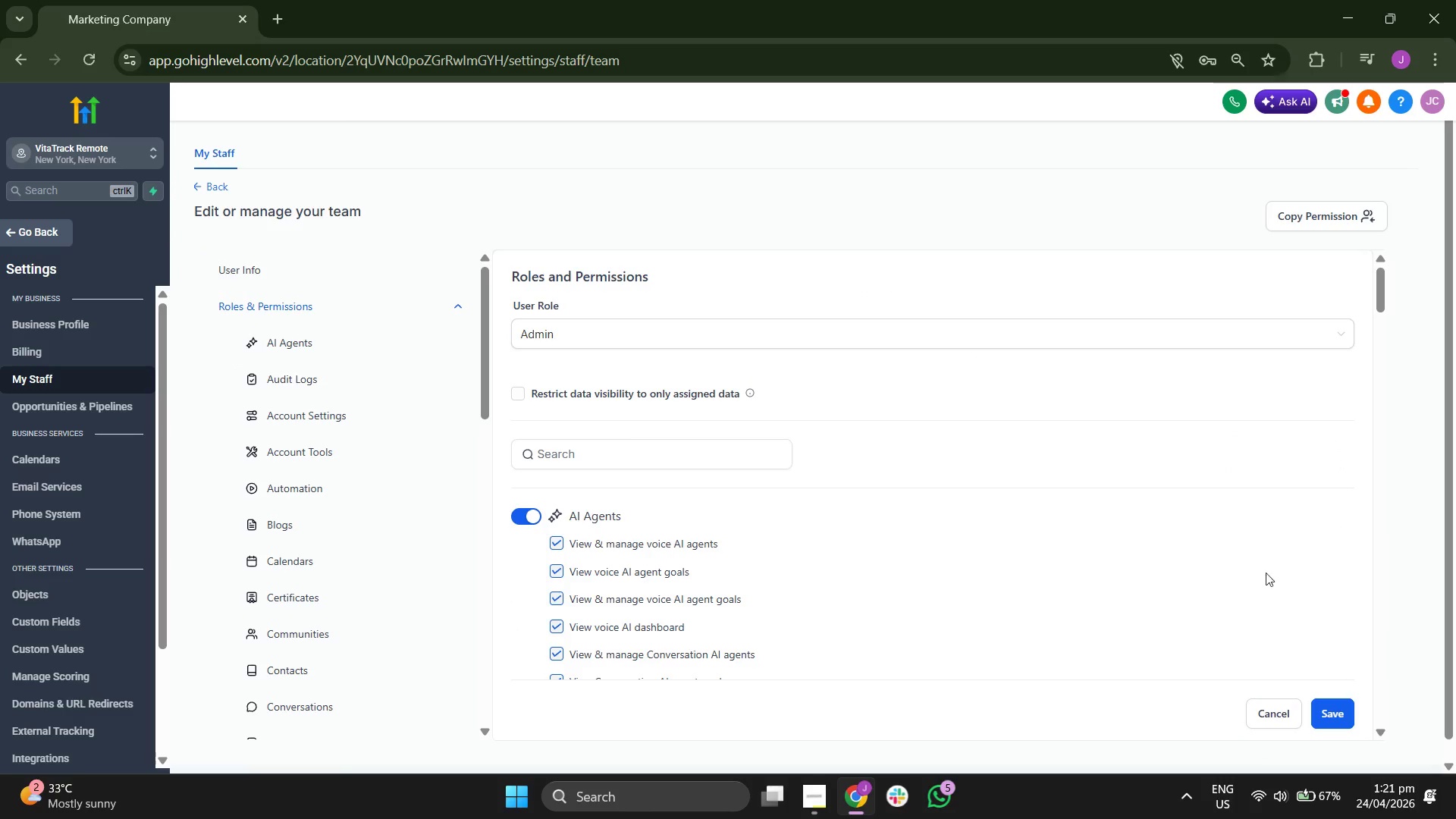 
scroll: coordinate [1023, 519], scroll_direction: down, amount: 5.0
 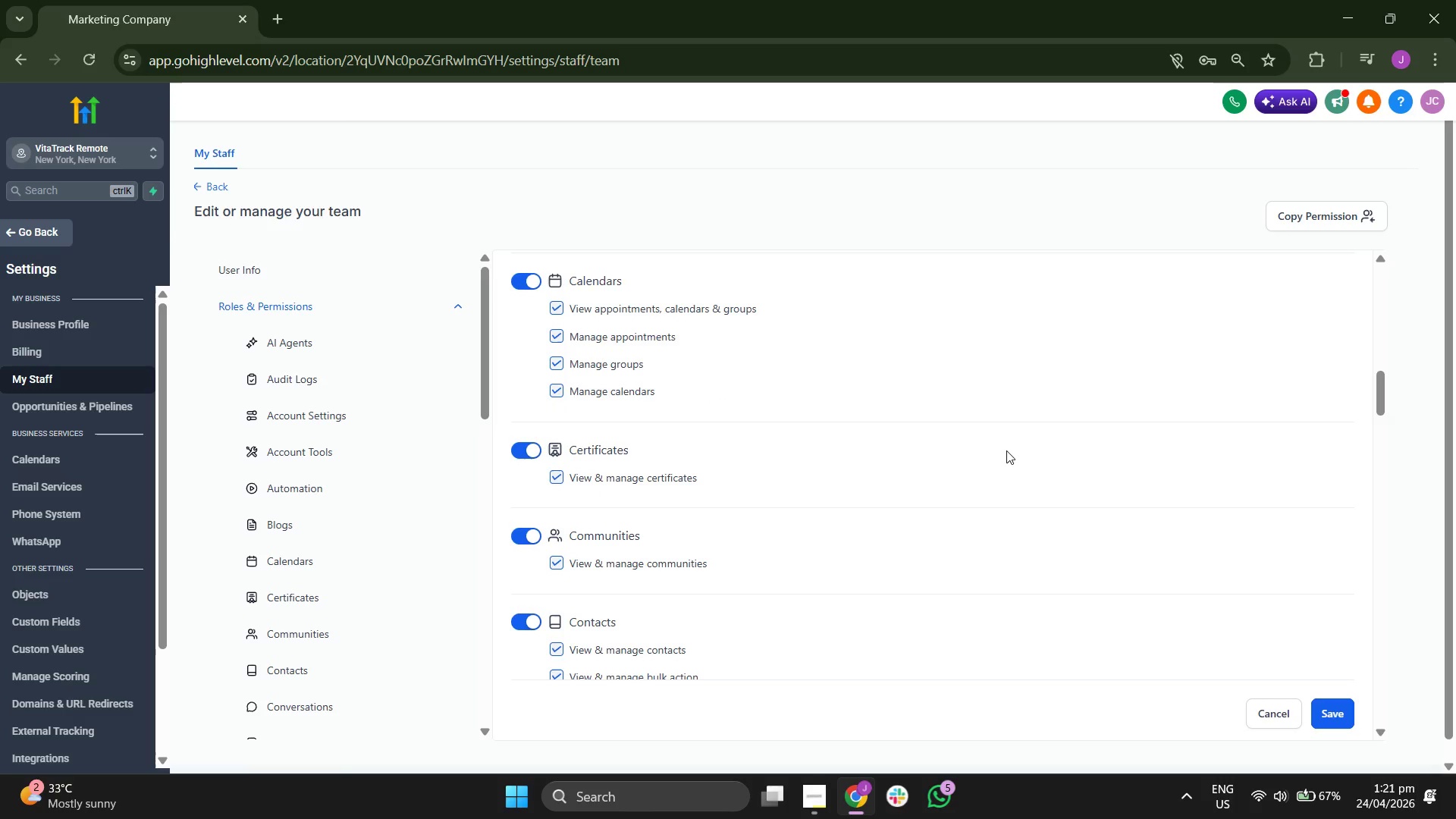 
scroll: coordinate [1010, 460], scroll_direction: down, amount: 5.0
 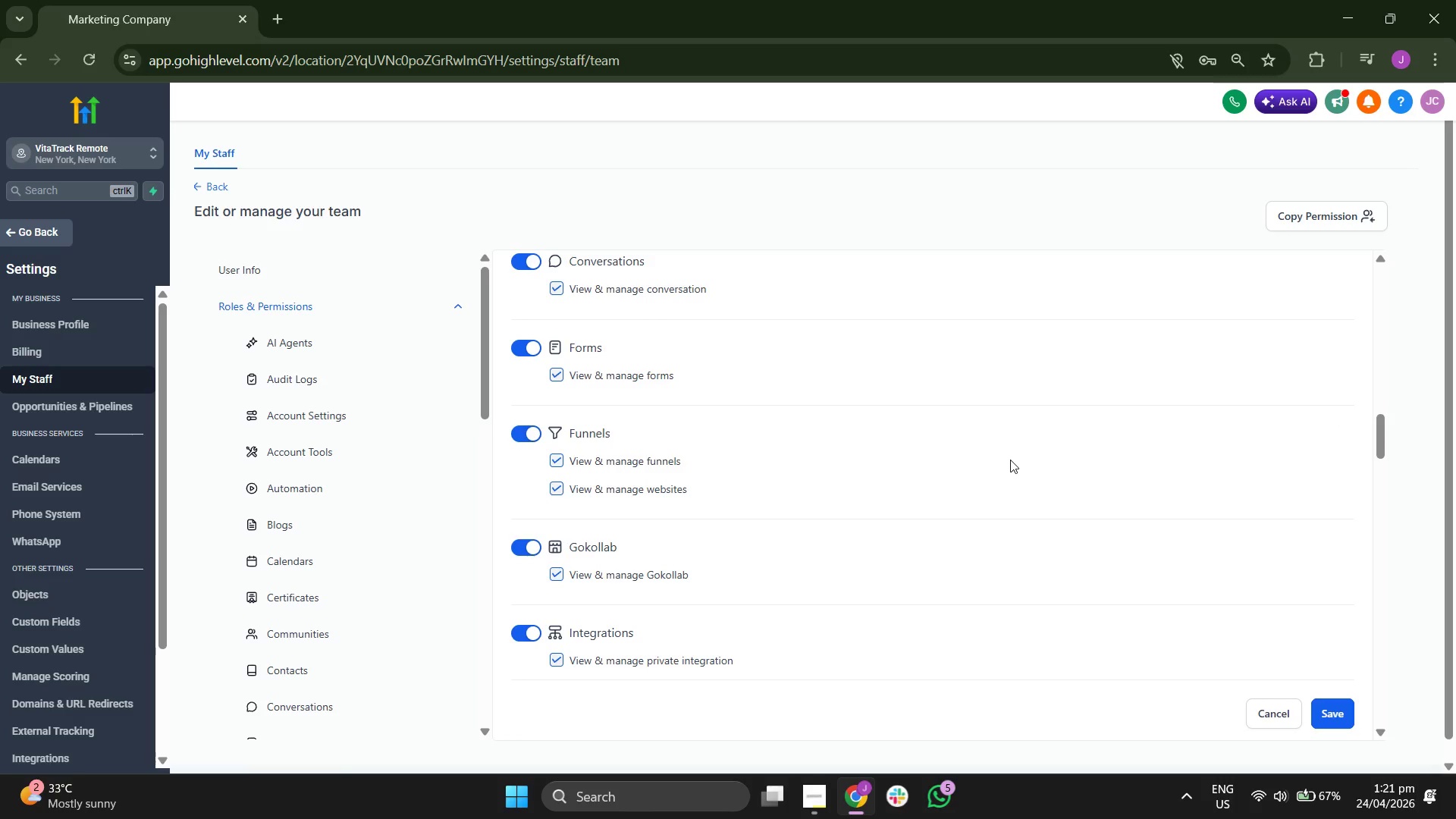 
scroll: coordinate [943, 450], scroll_direction: down, amount: 5.0
 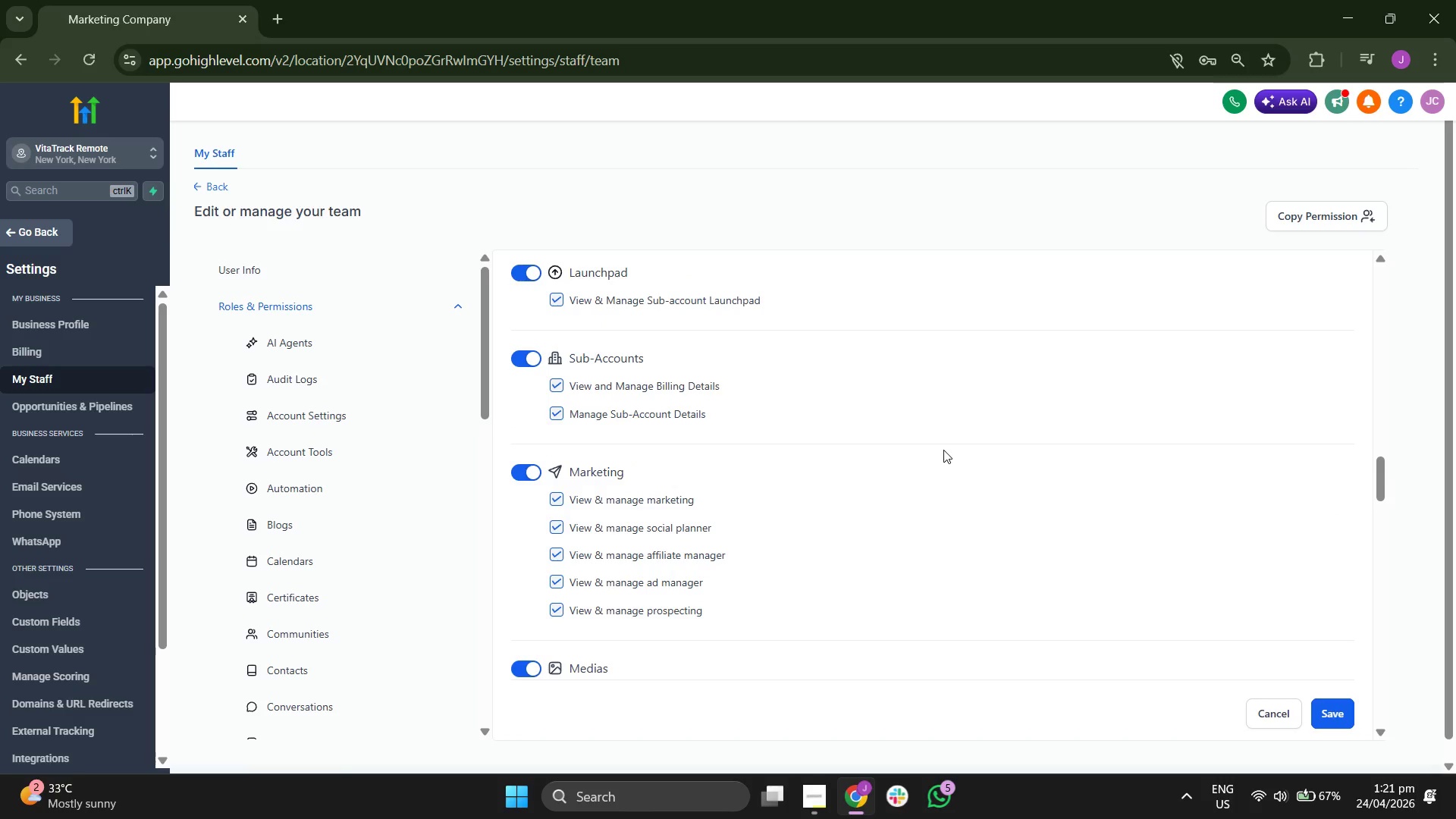 
scroll: coordinate [943, 450], scroll_direction: down, amount: 5.0
 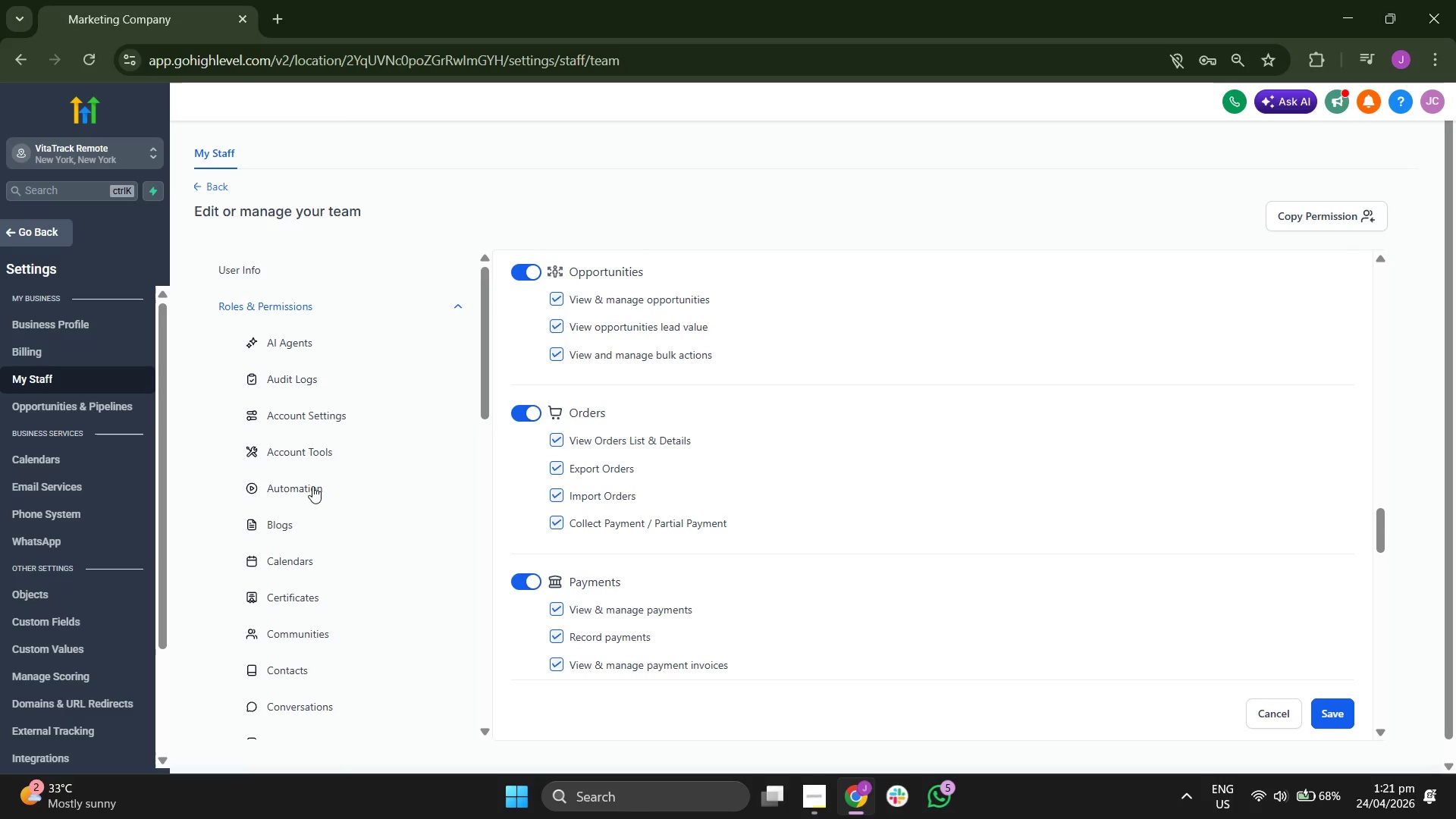 
left_click([351, 419])
 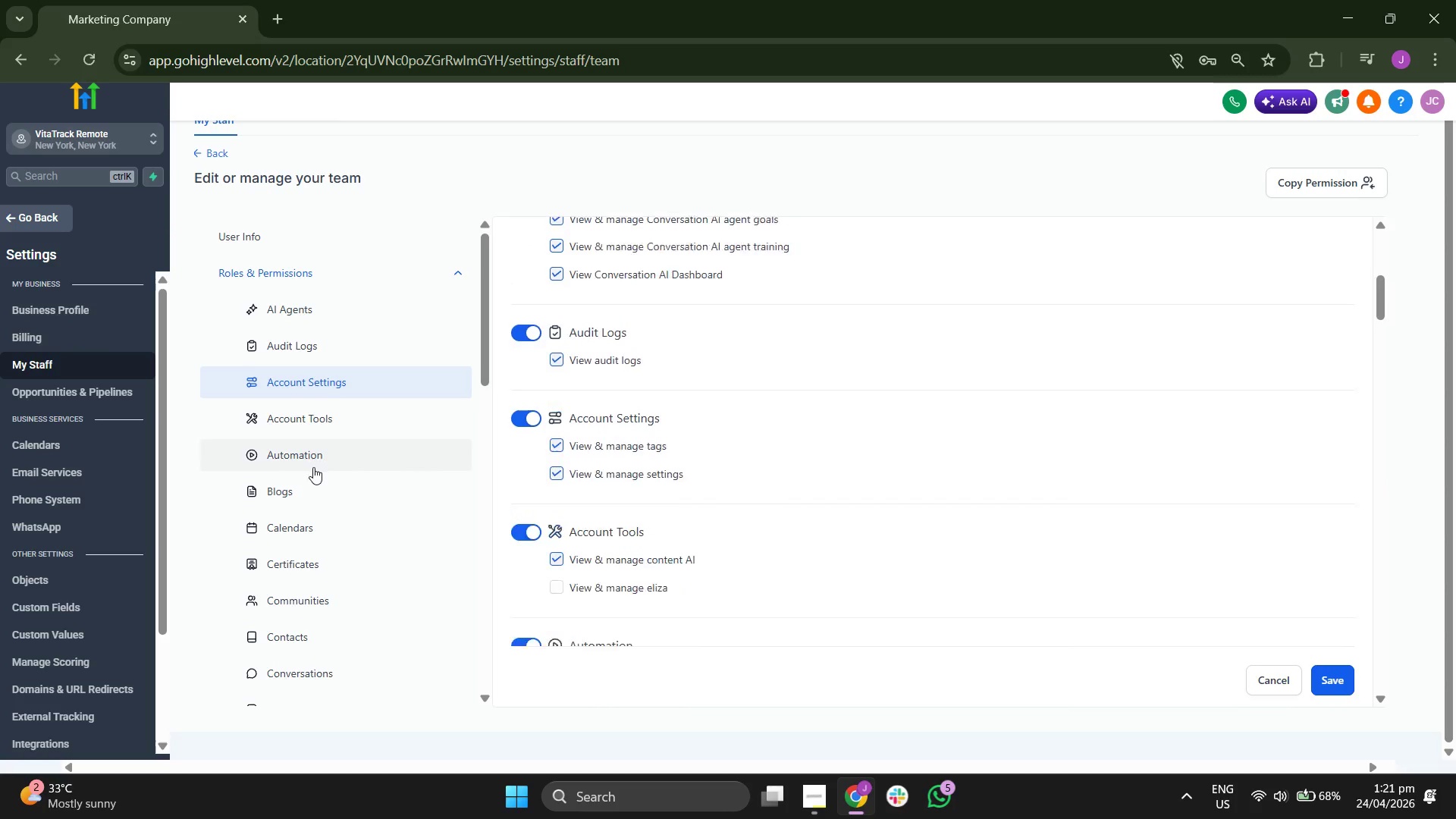 
scroll: coordinate [338, 504], scroll_direction: up, amount: 2.0
 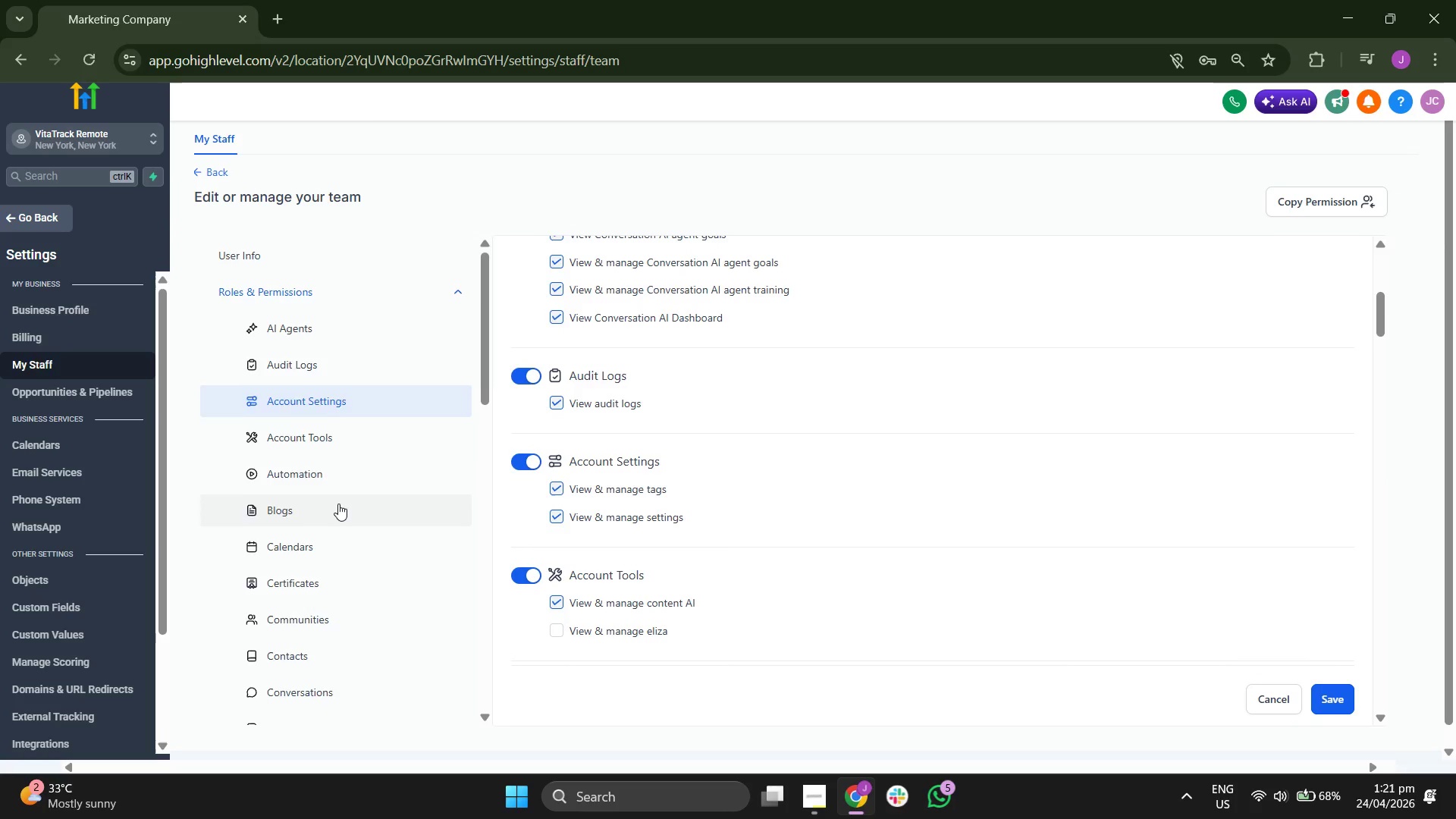 
scroll: coordinate [323, 519], scroll_direction: down, amount: 3.0
 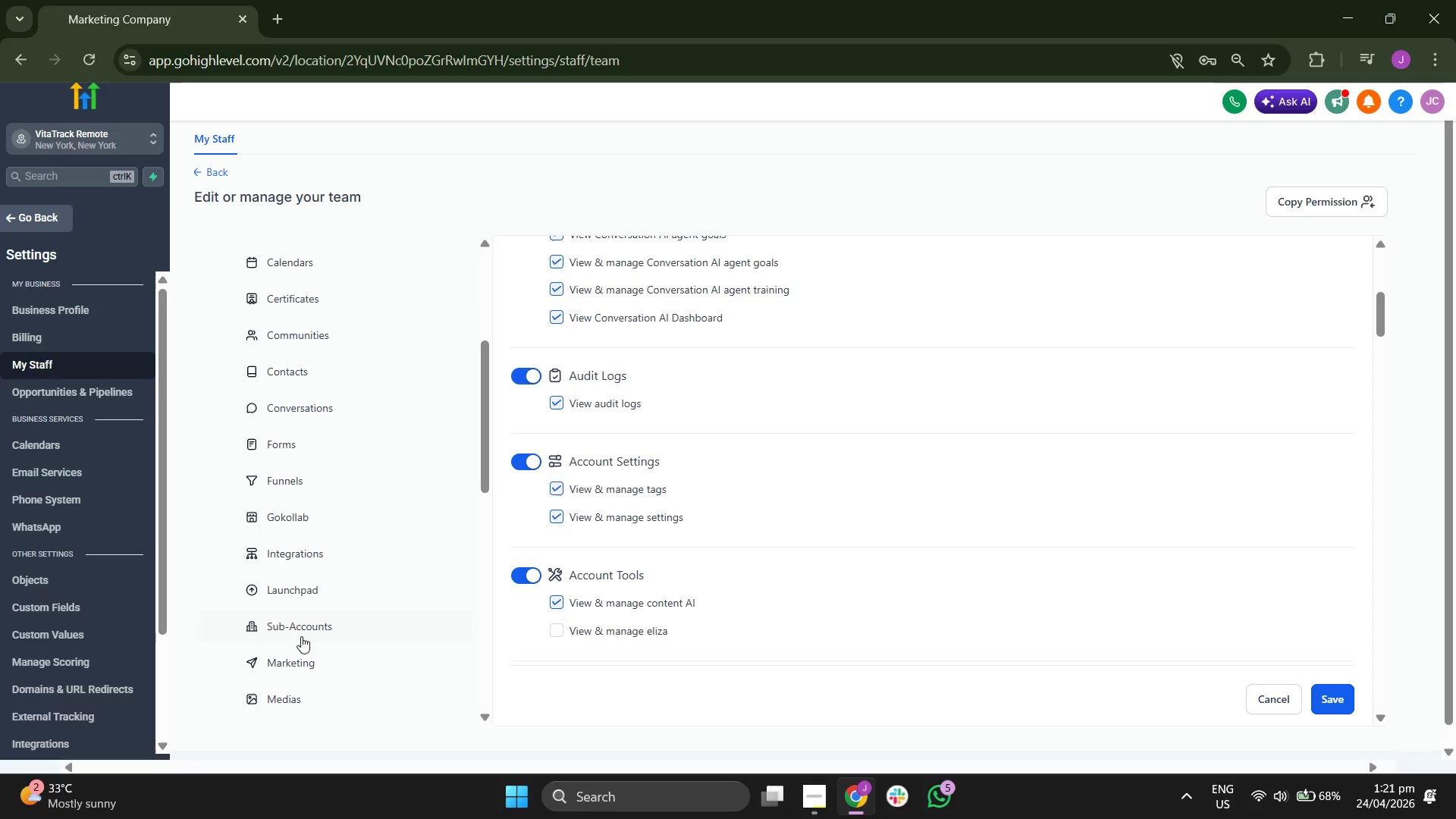 
left_click([313, 657])
 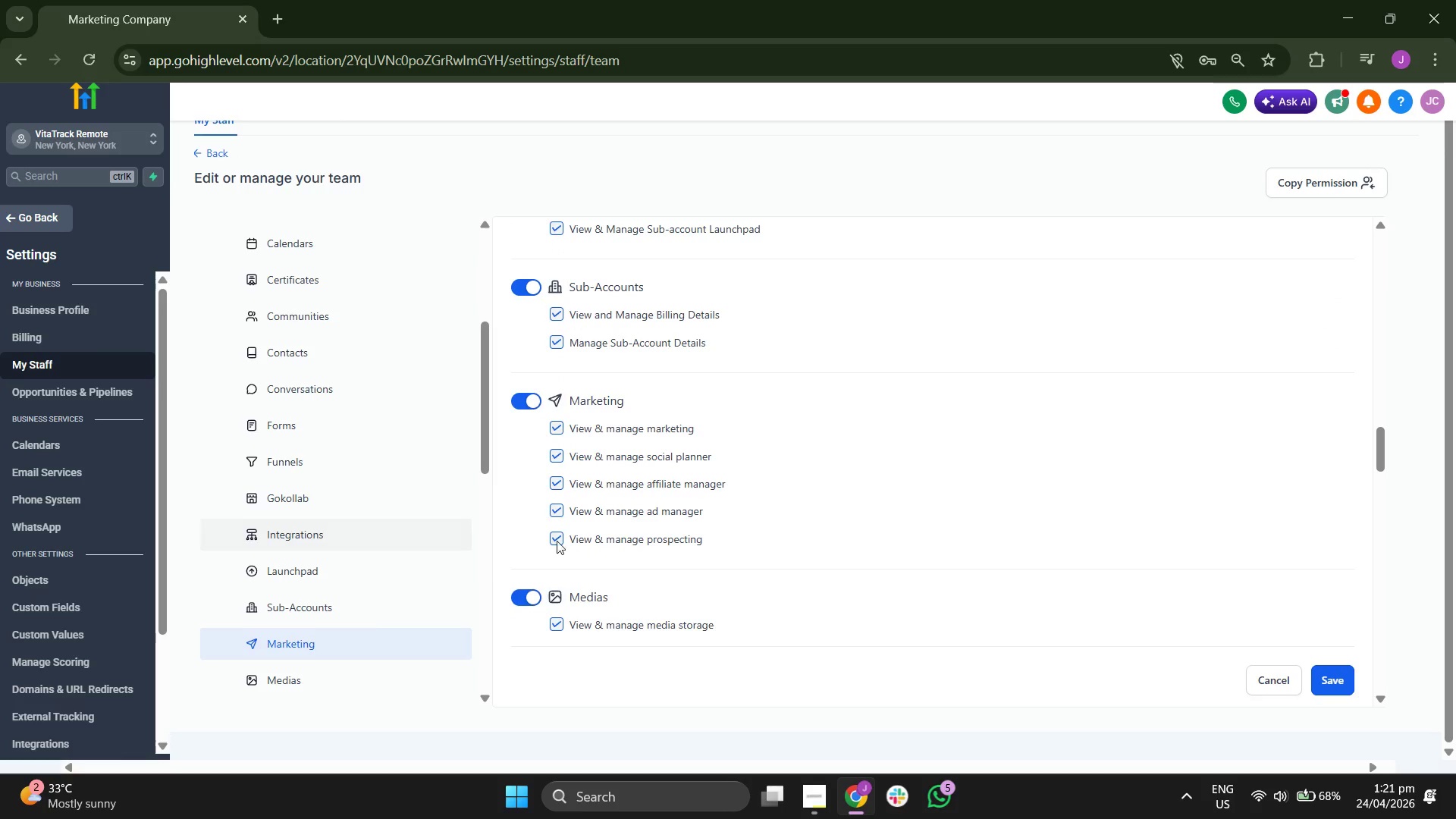 
scroll: coordinate [380, 471], scroll_direction: down, amount: 5.0
 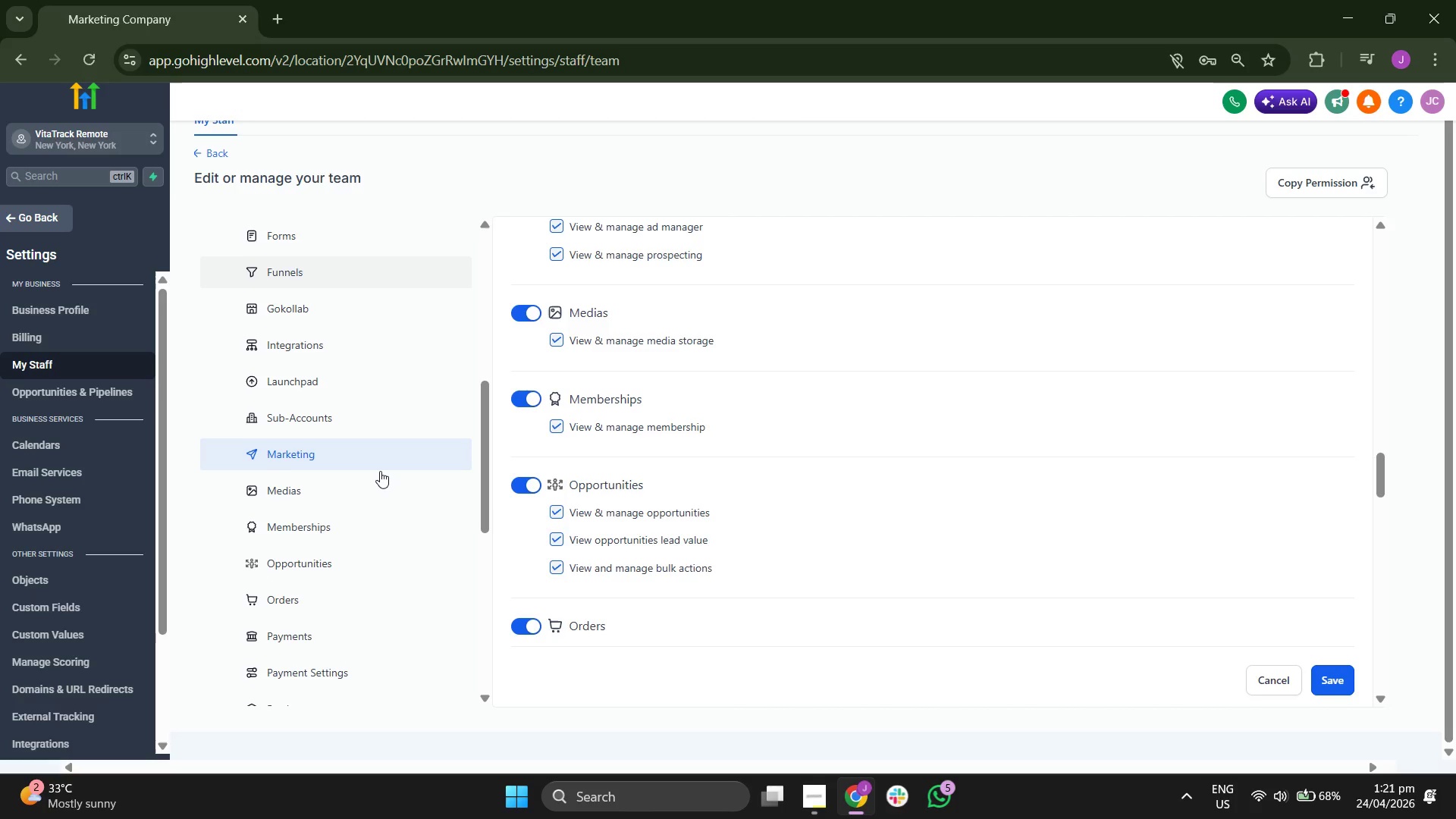 
scroll: coordinate [380, 471], scroll_direction: down, amount: 1.0
 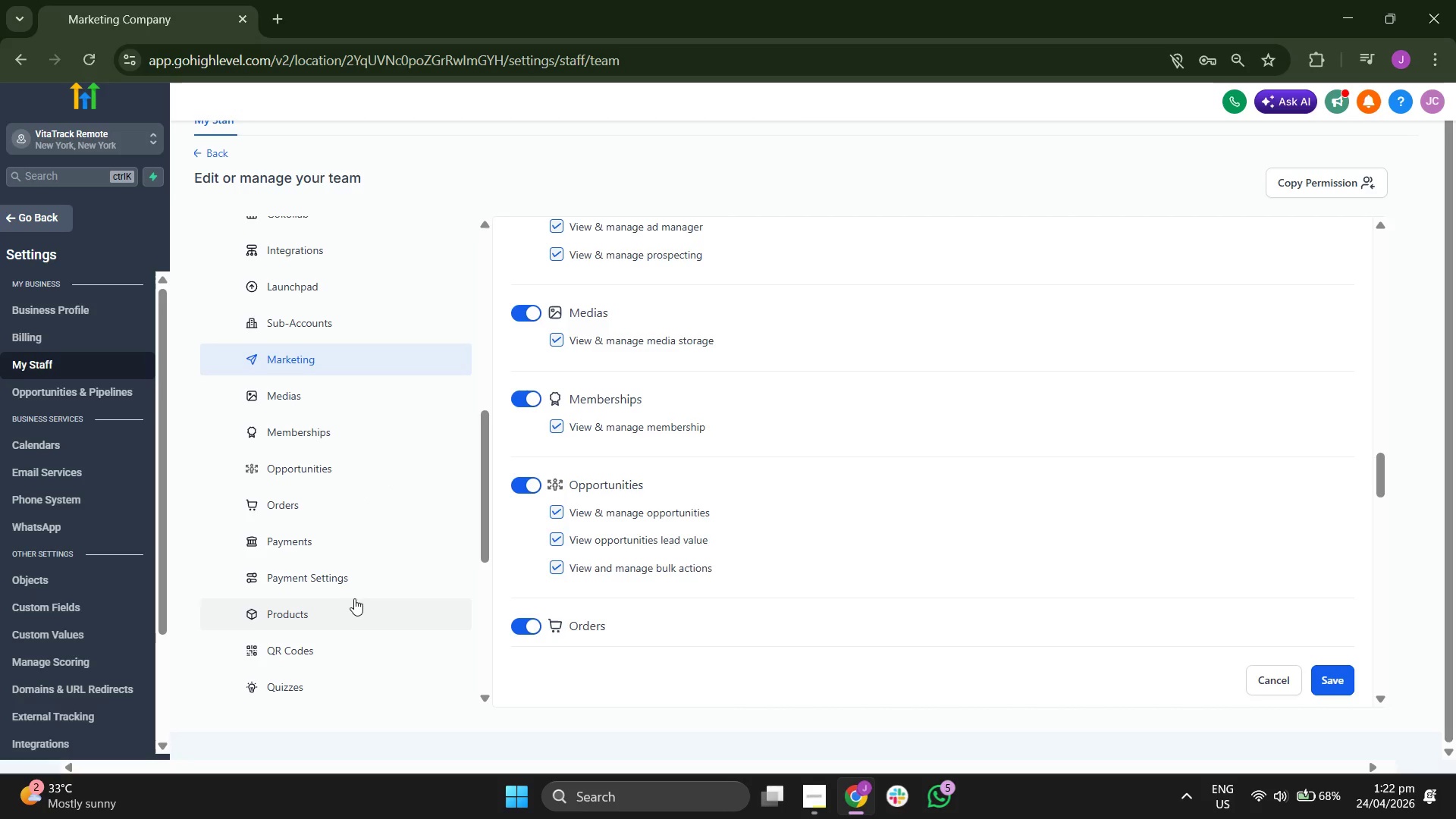 
left_click([354, 592])
 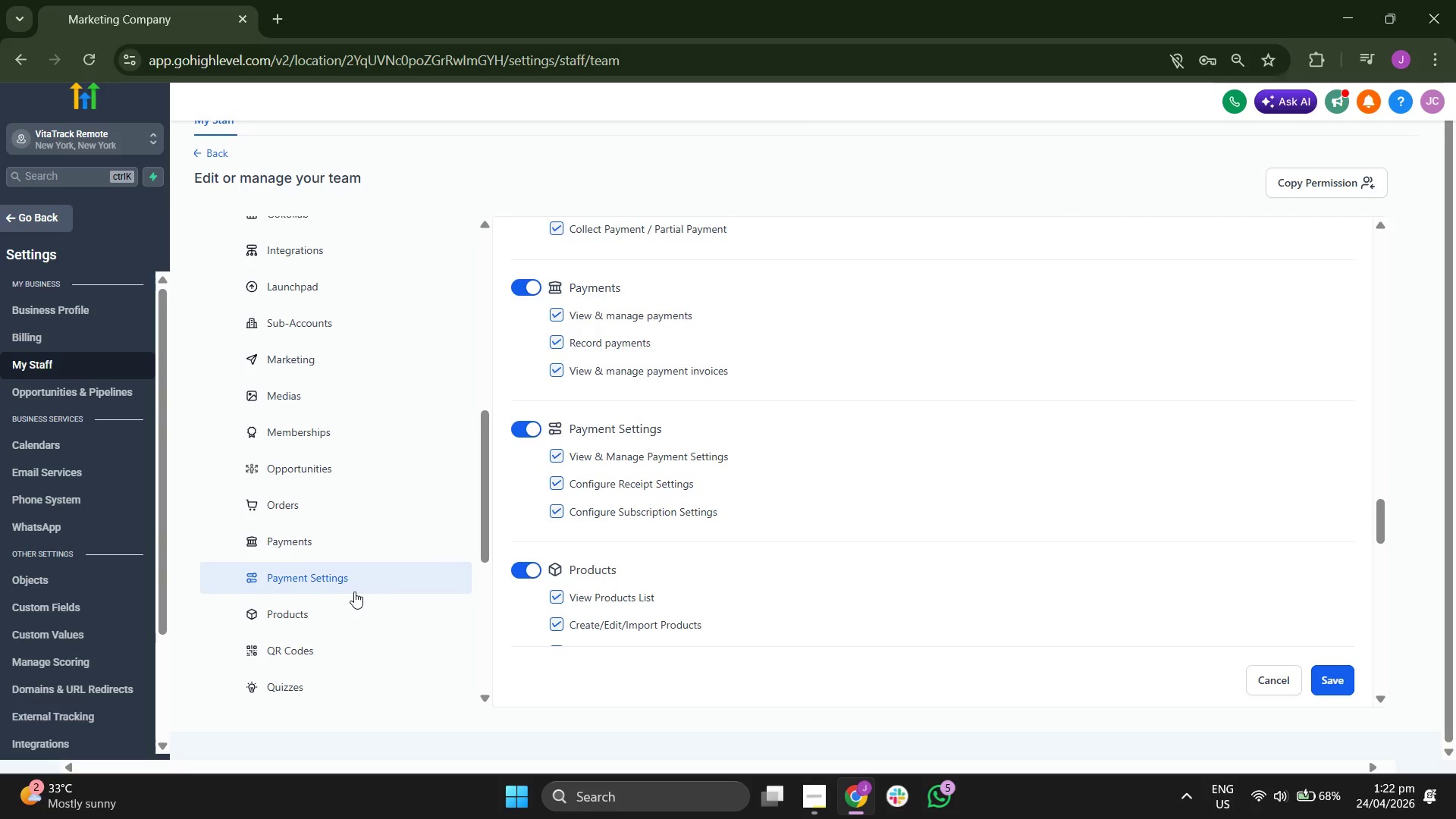 
scroll: coordinate [354, 592], scroll_direction: down, amount: 1.0
 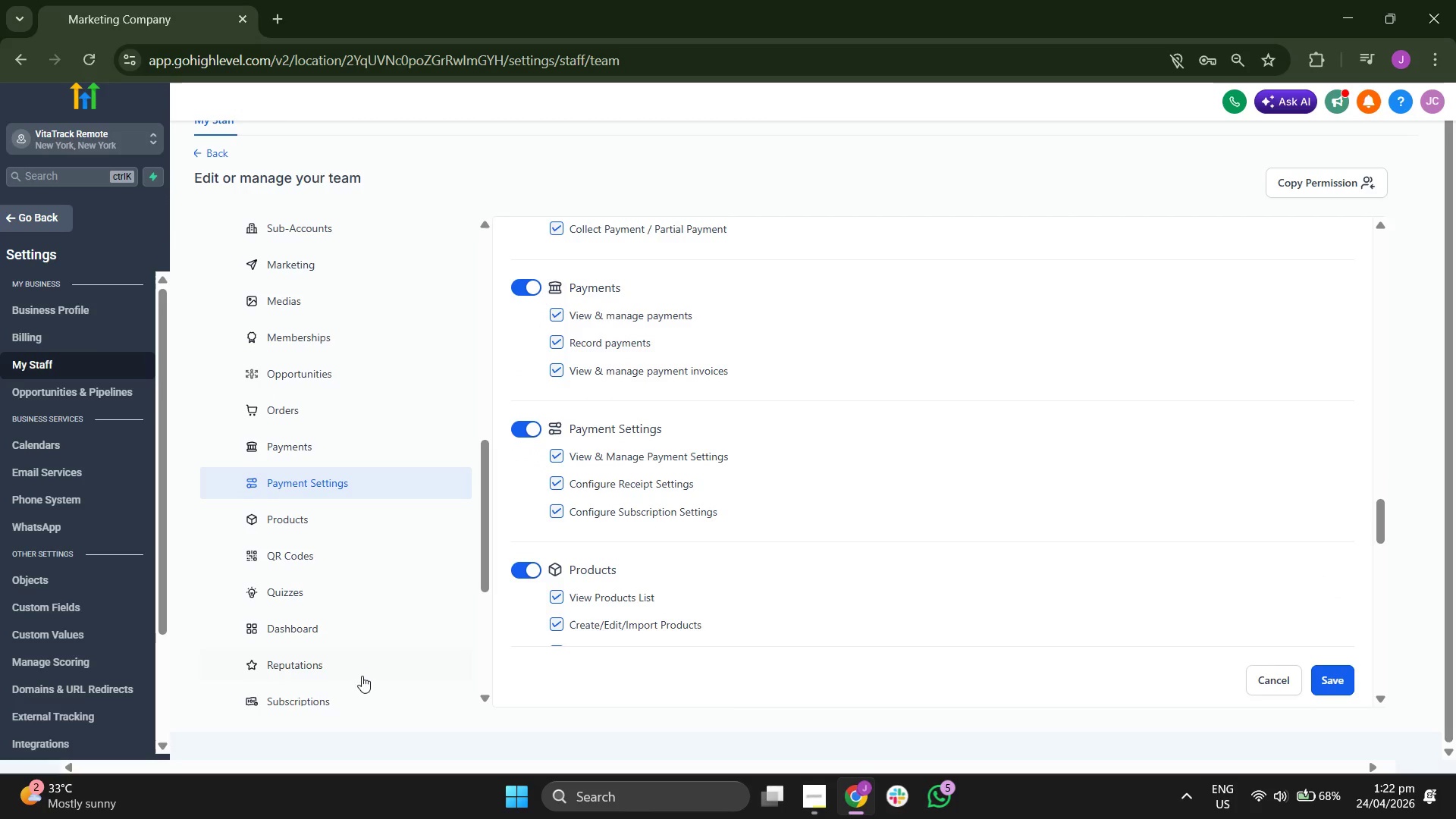 
left_click([372, 692])
 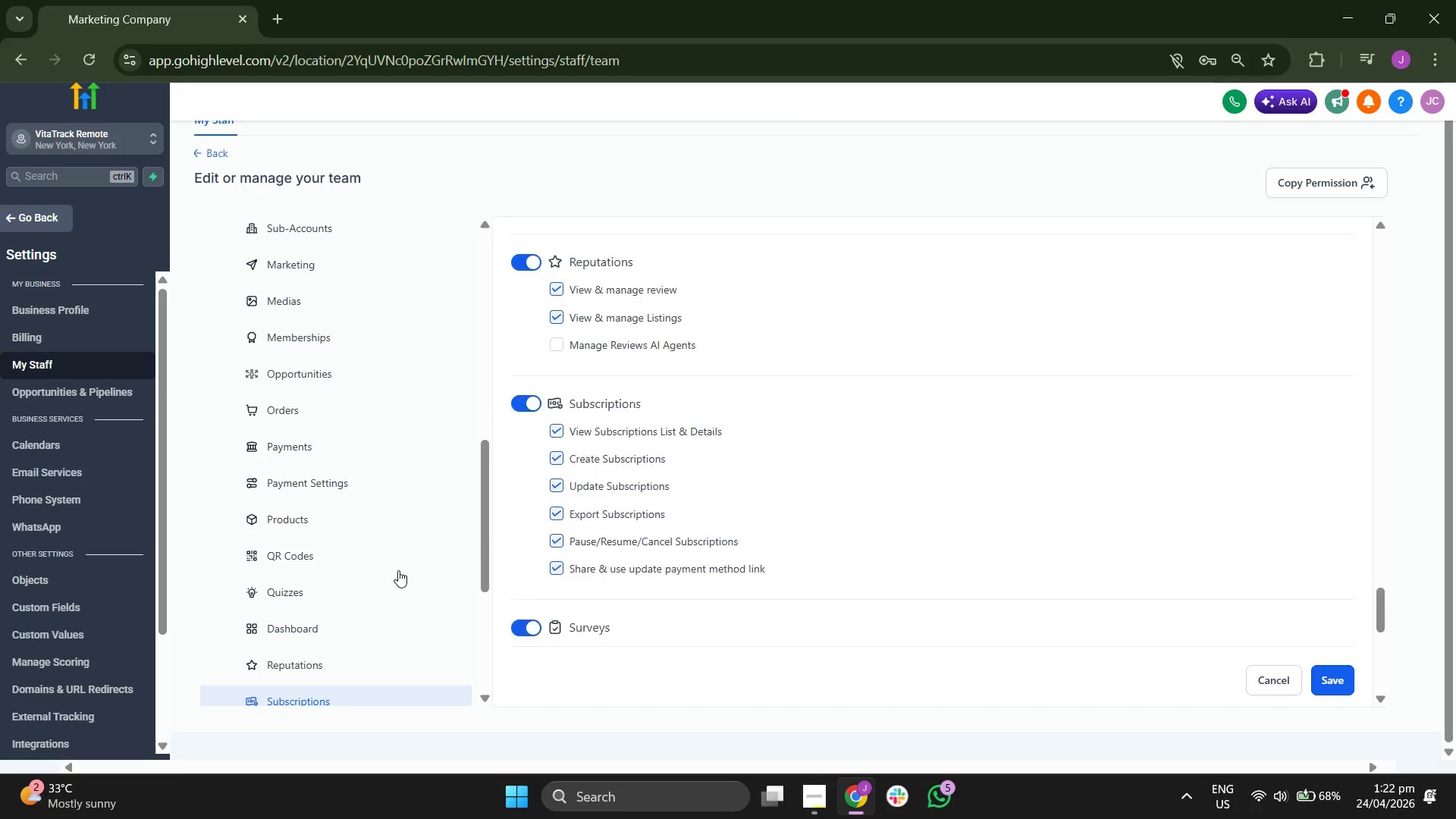 
scroll: coordinate [397, 566], scroll_direction: down, amount: 2.0
 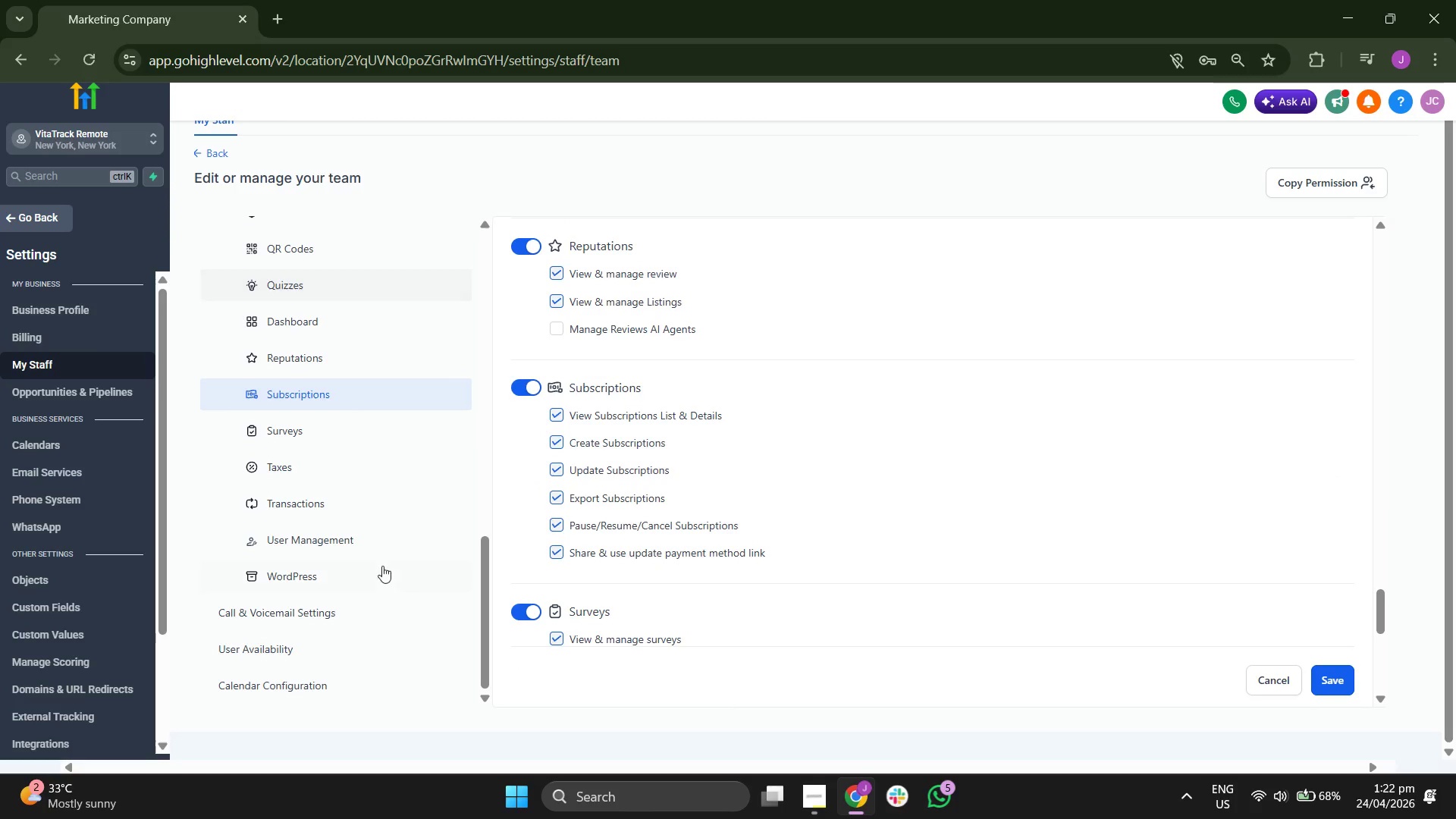 
left_click([382, 566])
 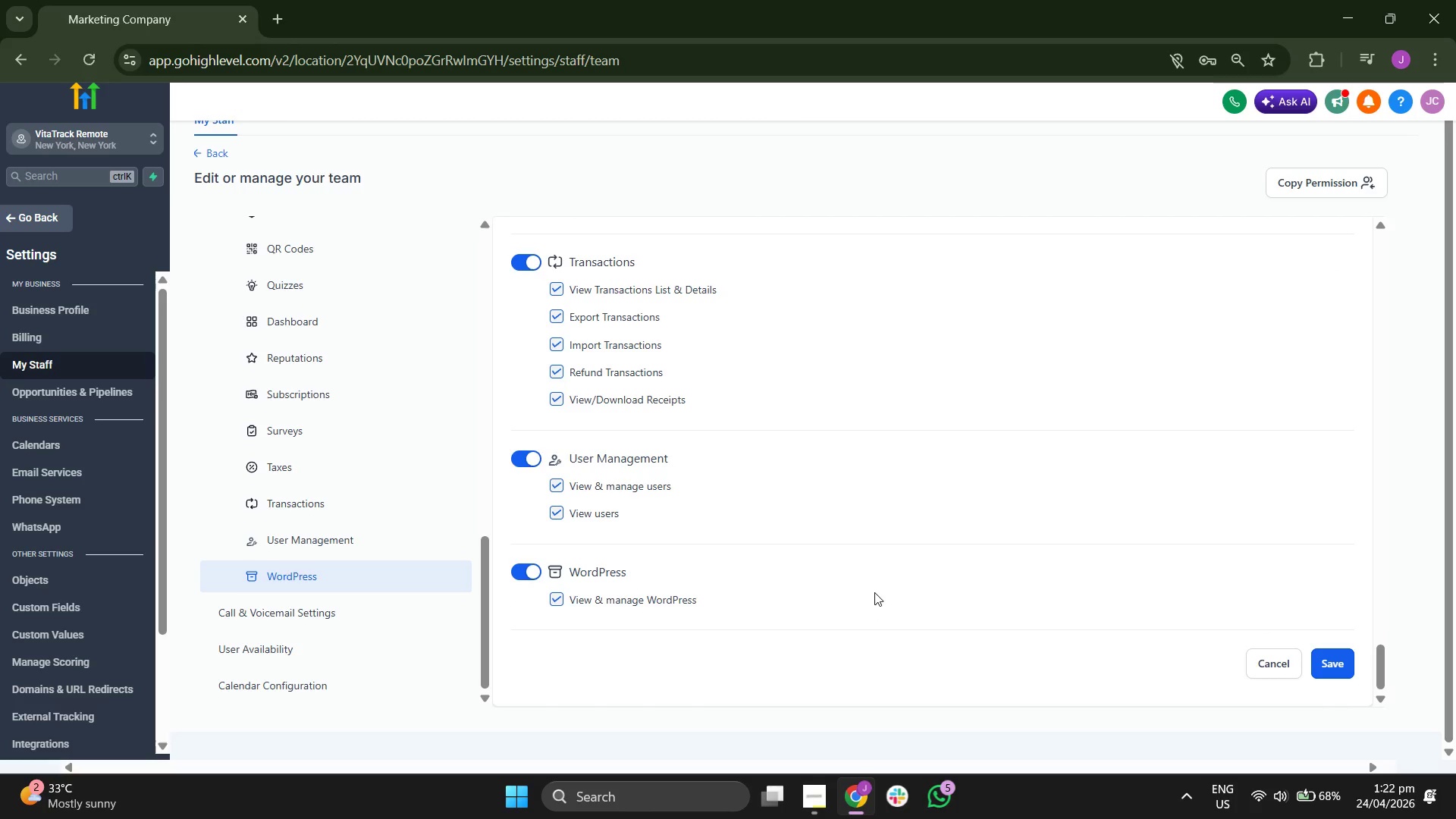 
scroll: coordinate [880, 576], scroll_direction: up, amount: 5.0
 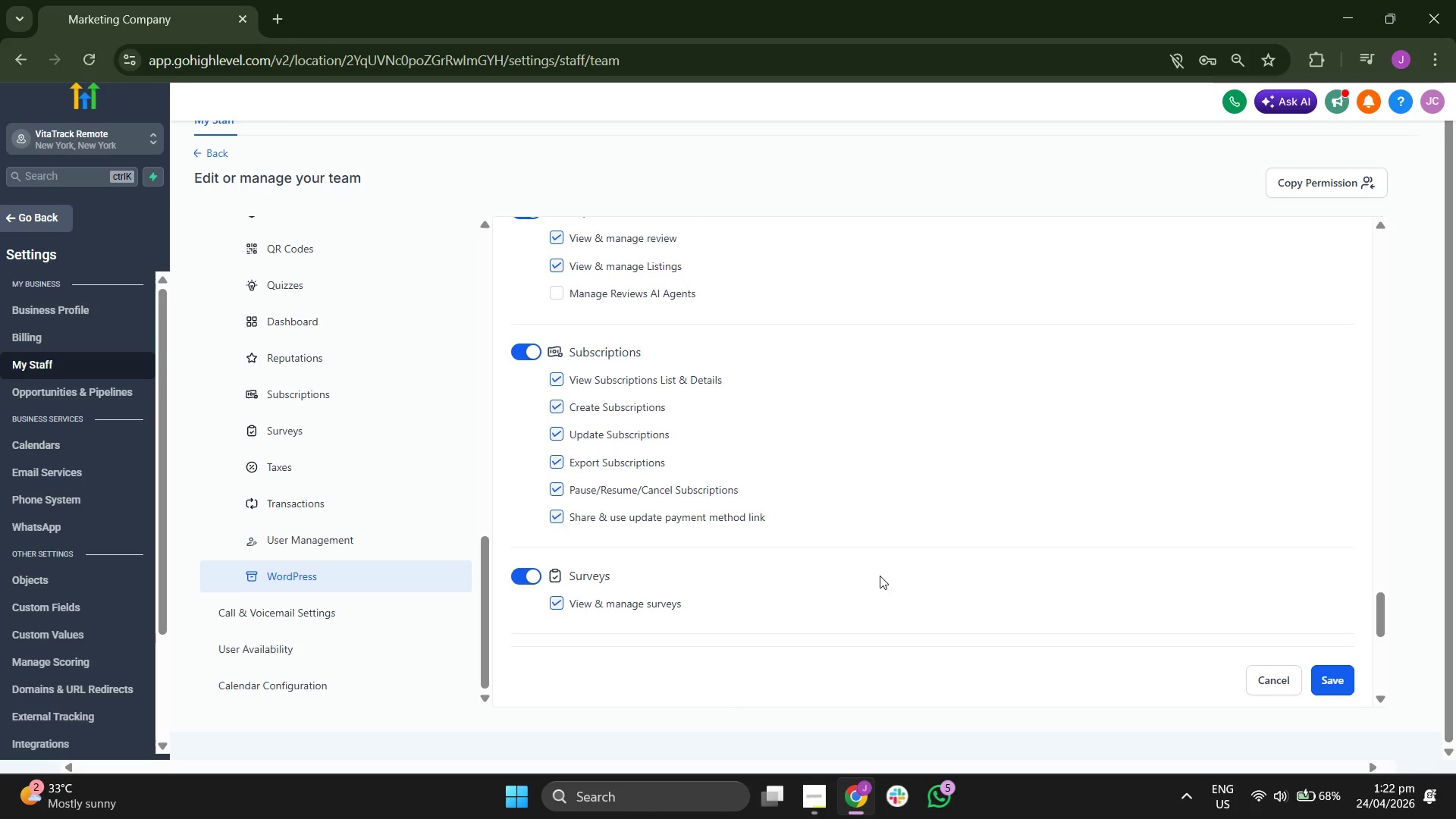 
scroll: coordinate [404, 453], scroll_direction: up, amount: 5.0
 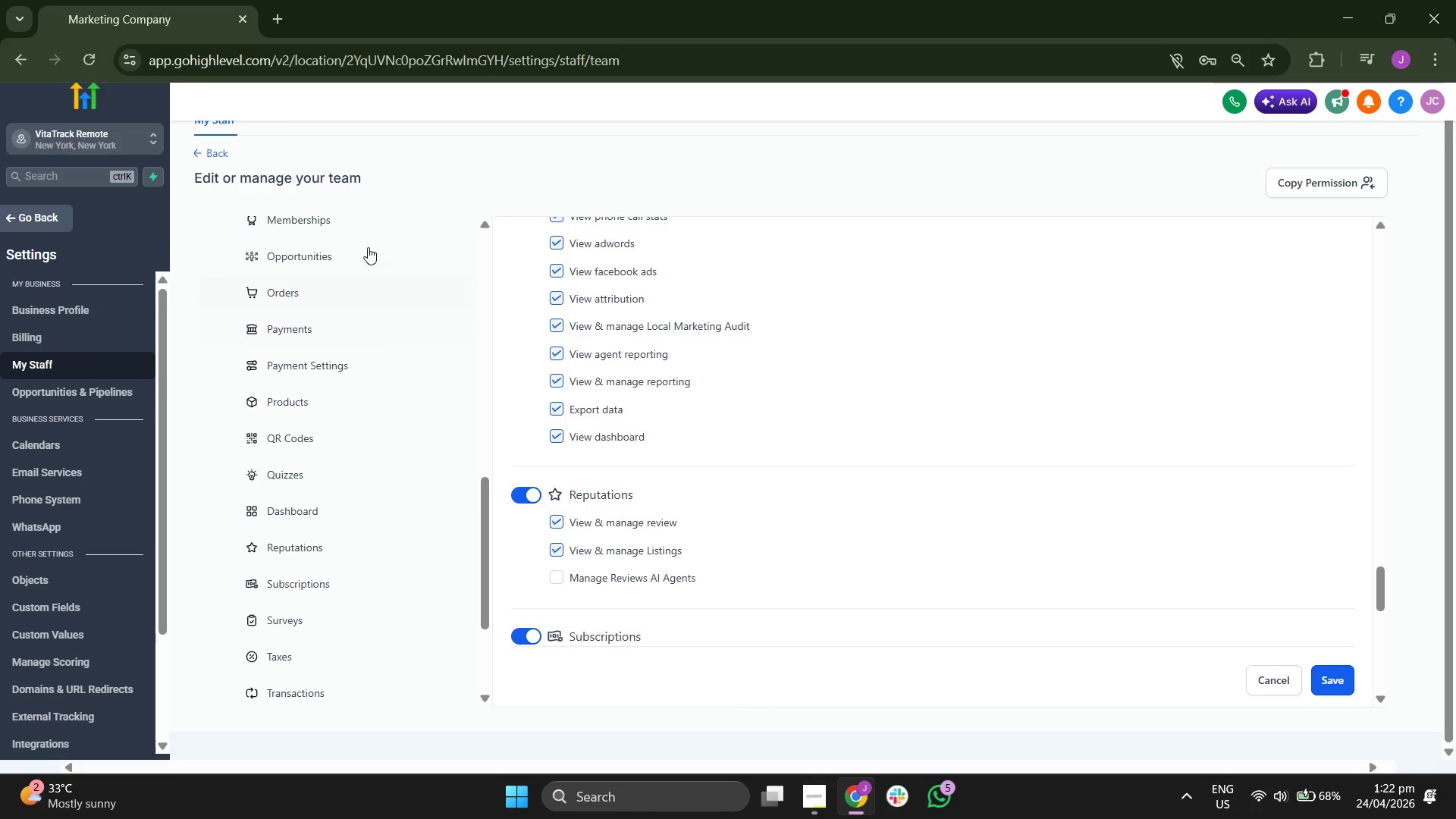 
left_click([368, 215])
 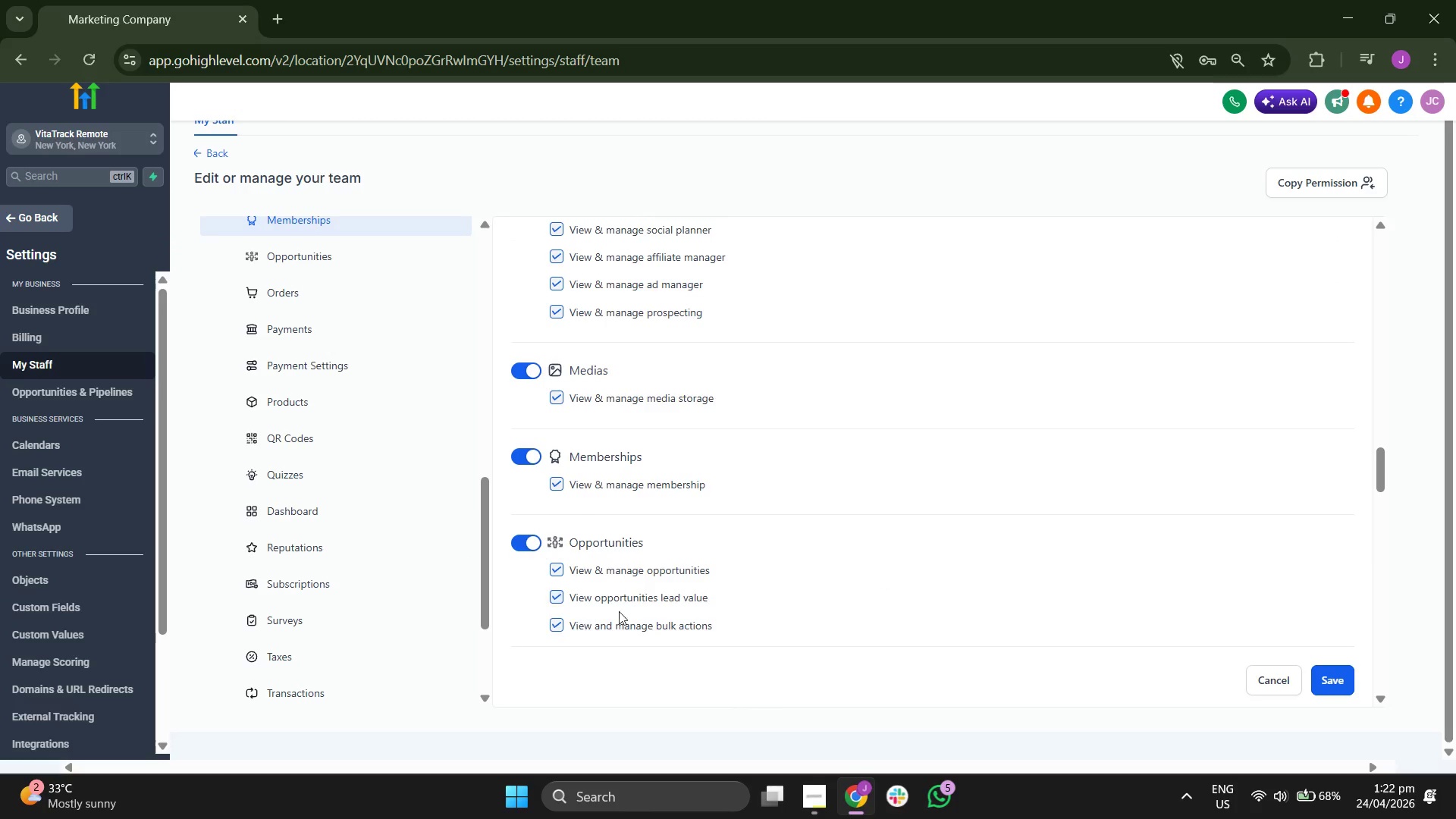 
scroll: coordinate [635, 611], scroll_direction: up, amount: 5.0
 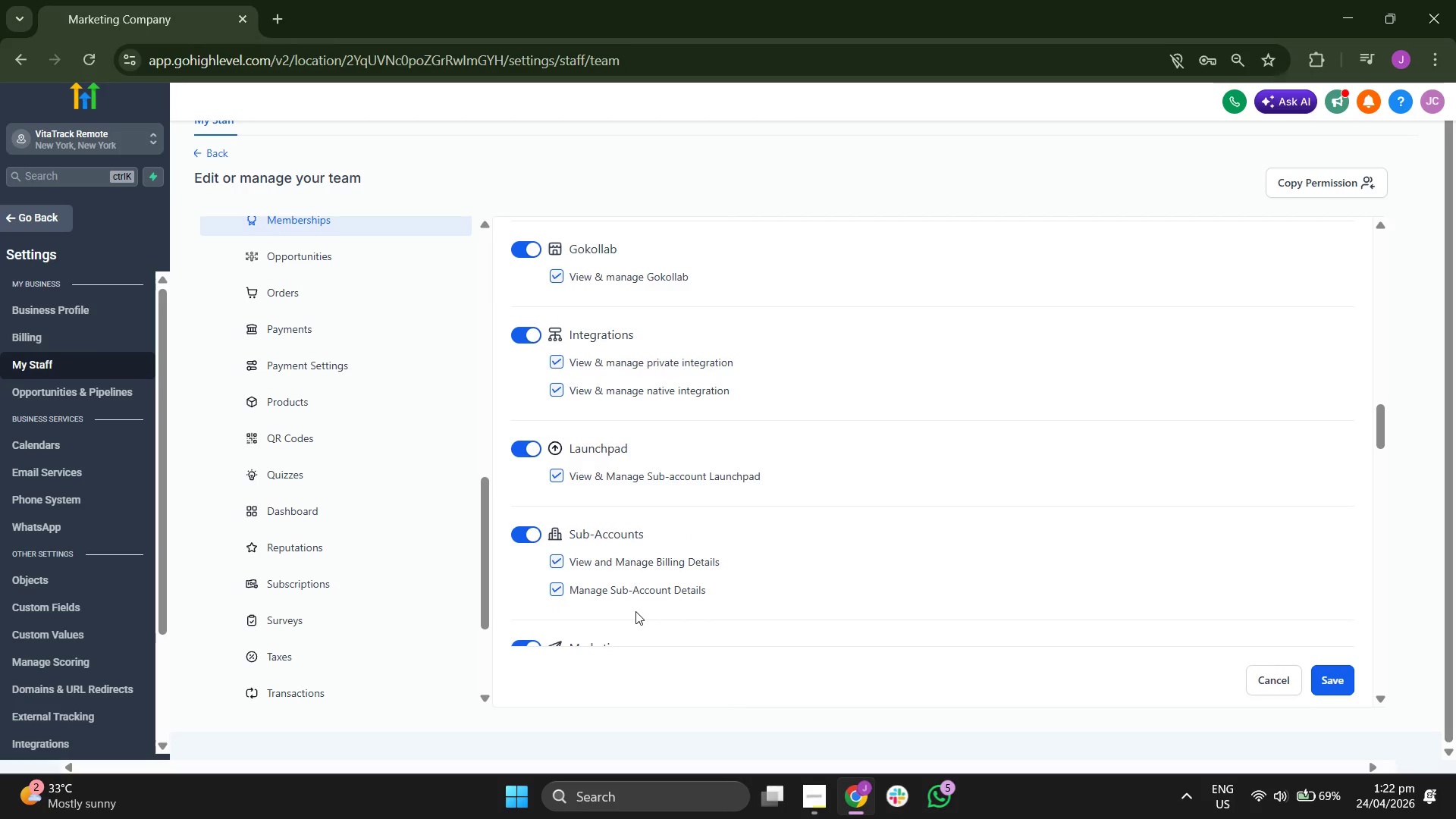 
scroll: coordinate [312, 537], scroll_direction: up, amount: 5.0
 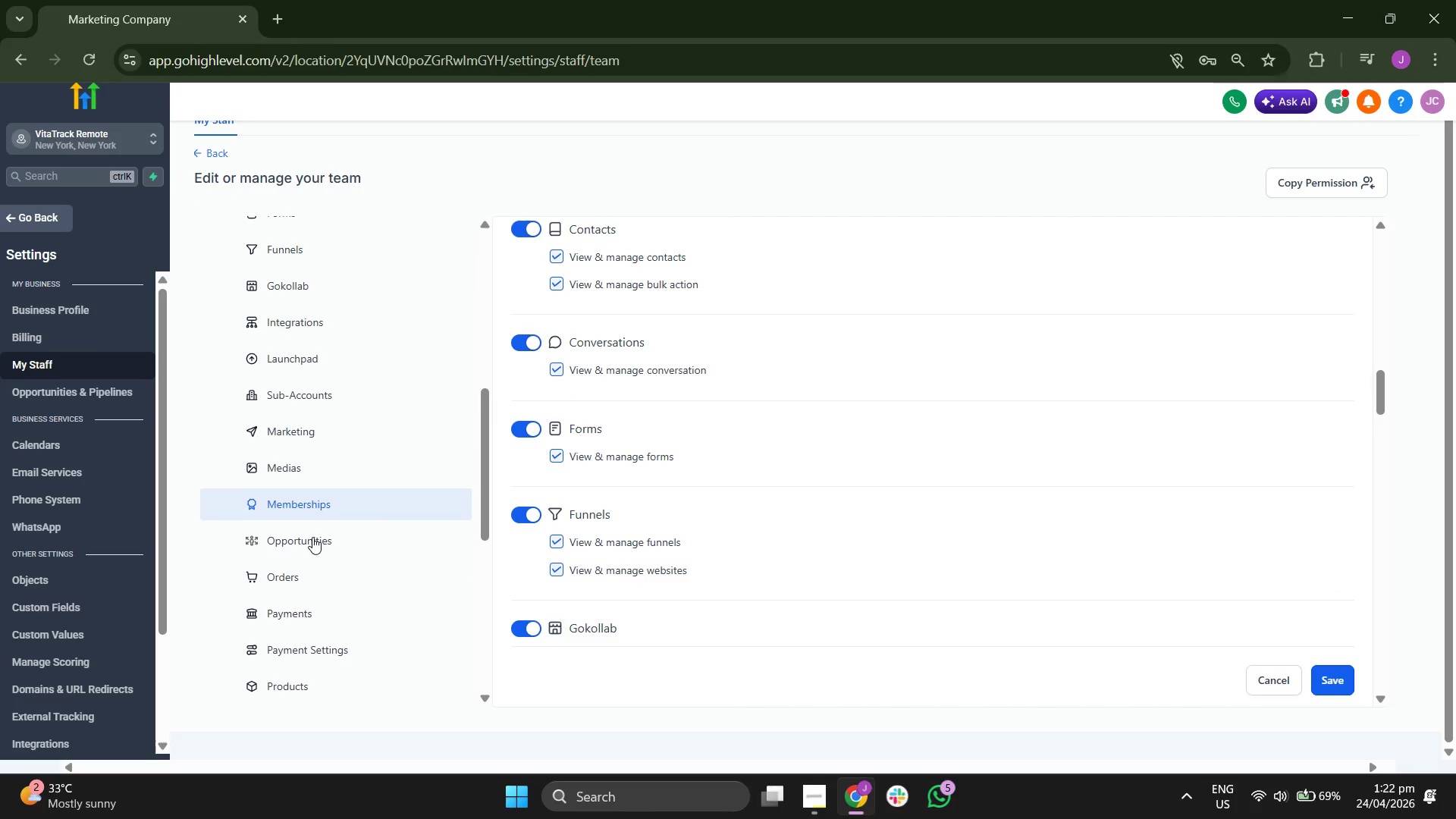 
scroll: coordinate [312, 537], scroll_direction: up, amount: 2.0
 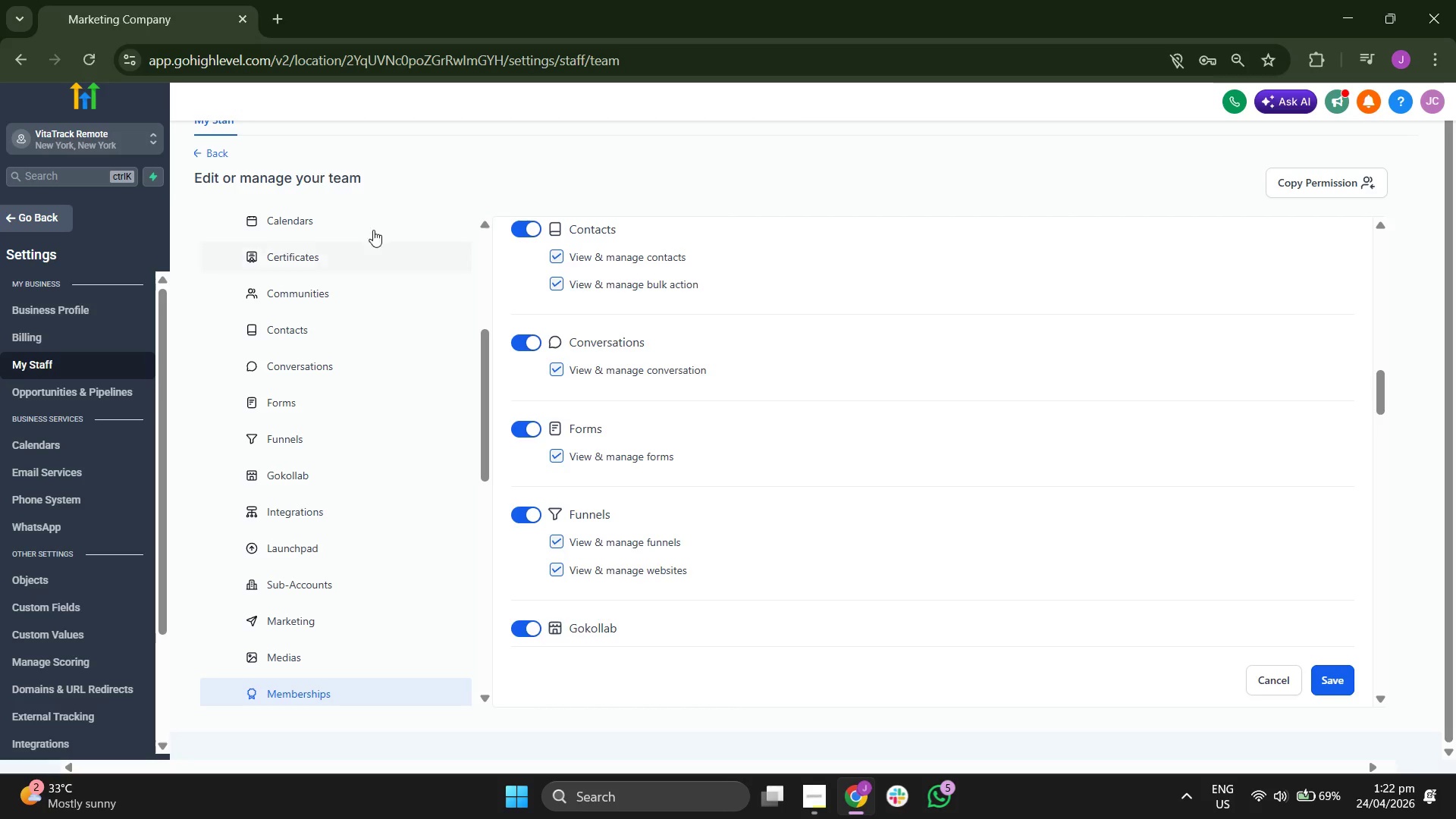 
double_click([350, 223])
 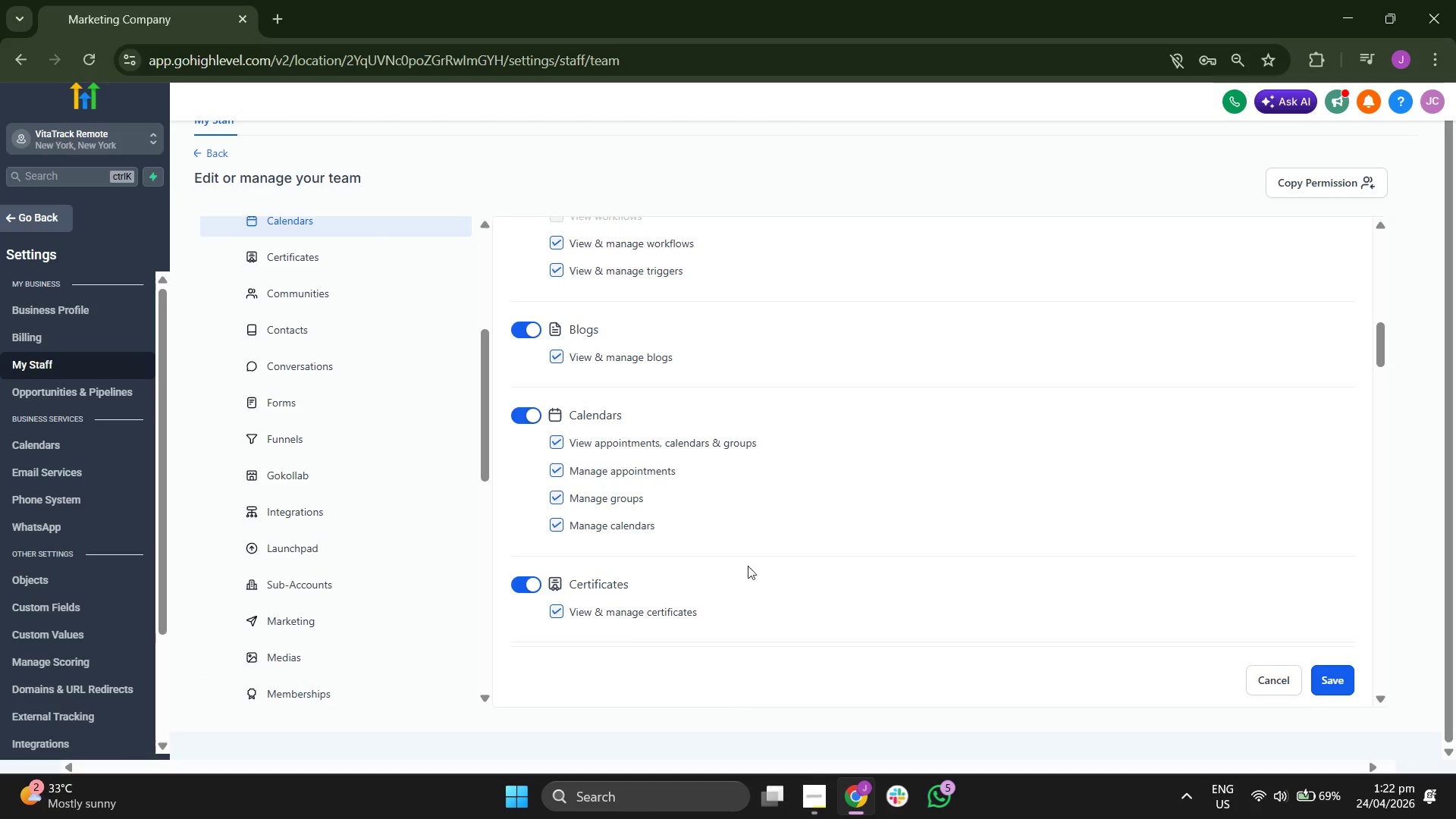 
scroll: coordinate [810, 604], scroll_direction: up, amount: 5.0
 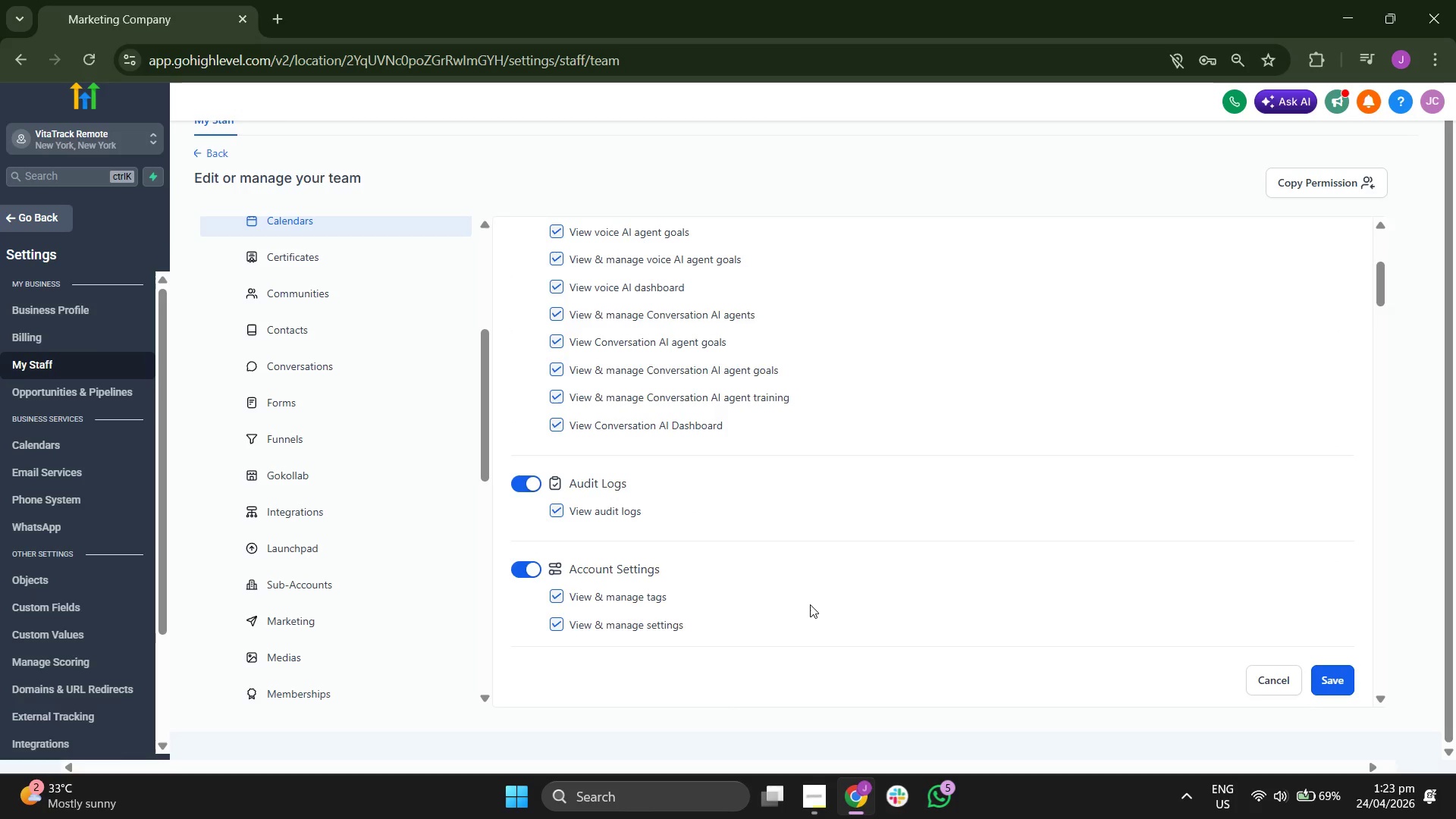 
scroll: coordinate [810, 604], scroll_direction: up, amount: 5.0
 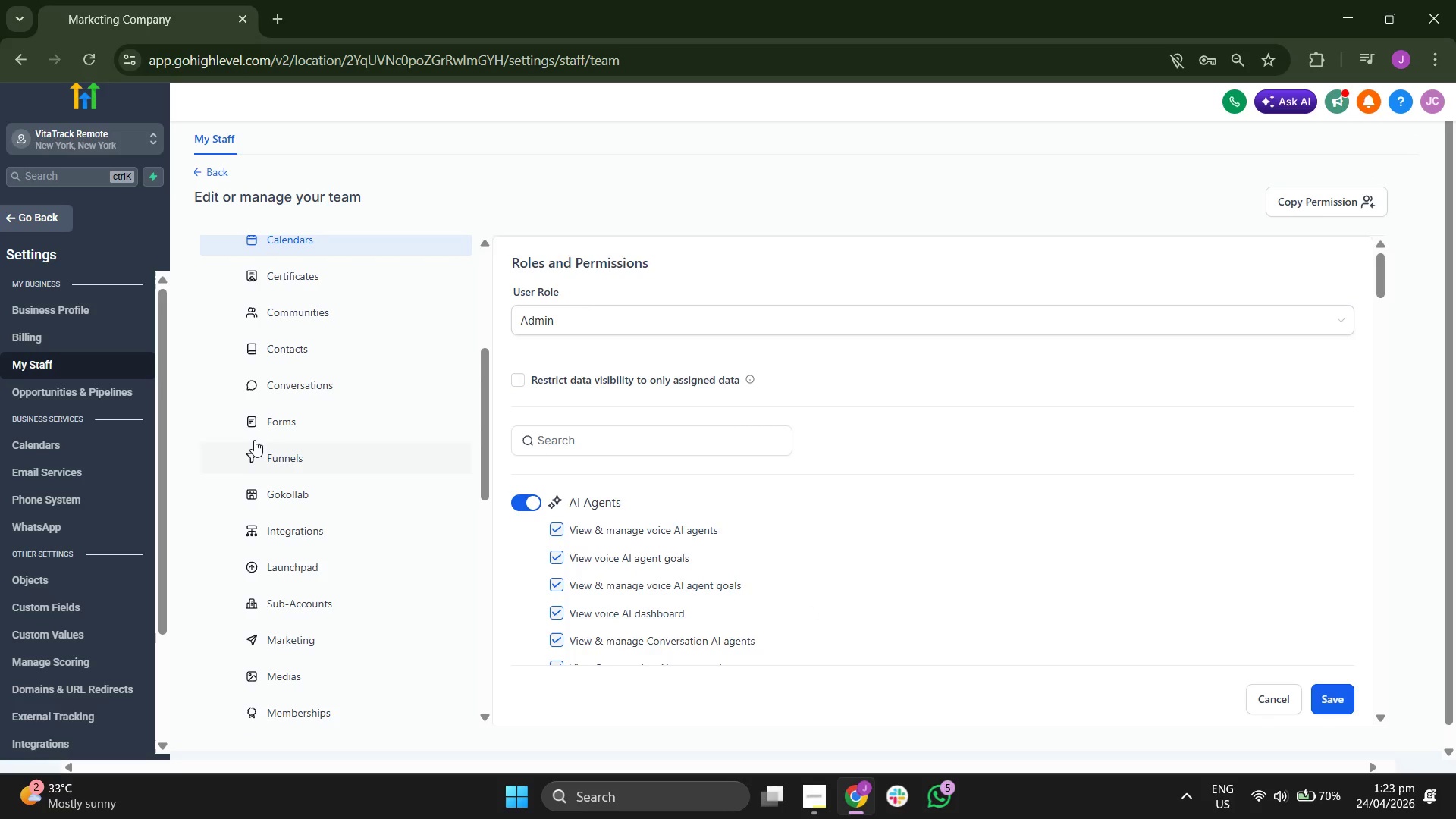 
scroll: coordinate [256, 435], scroll_direction: up, amount: 2.0
 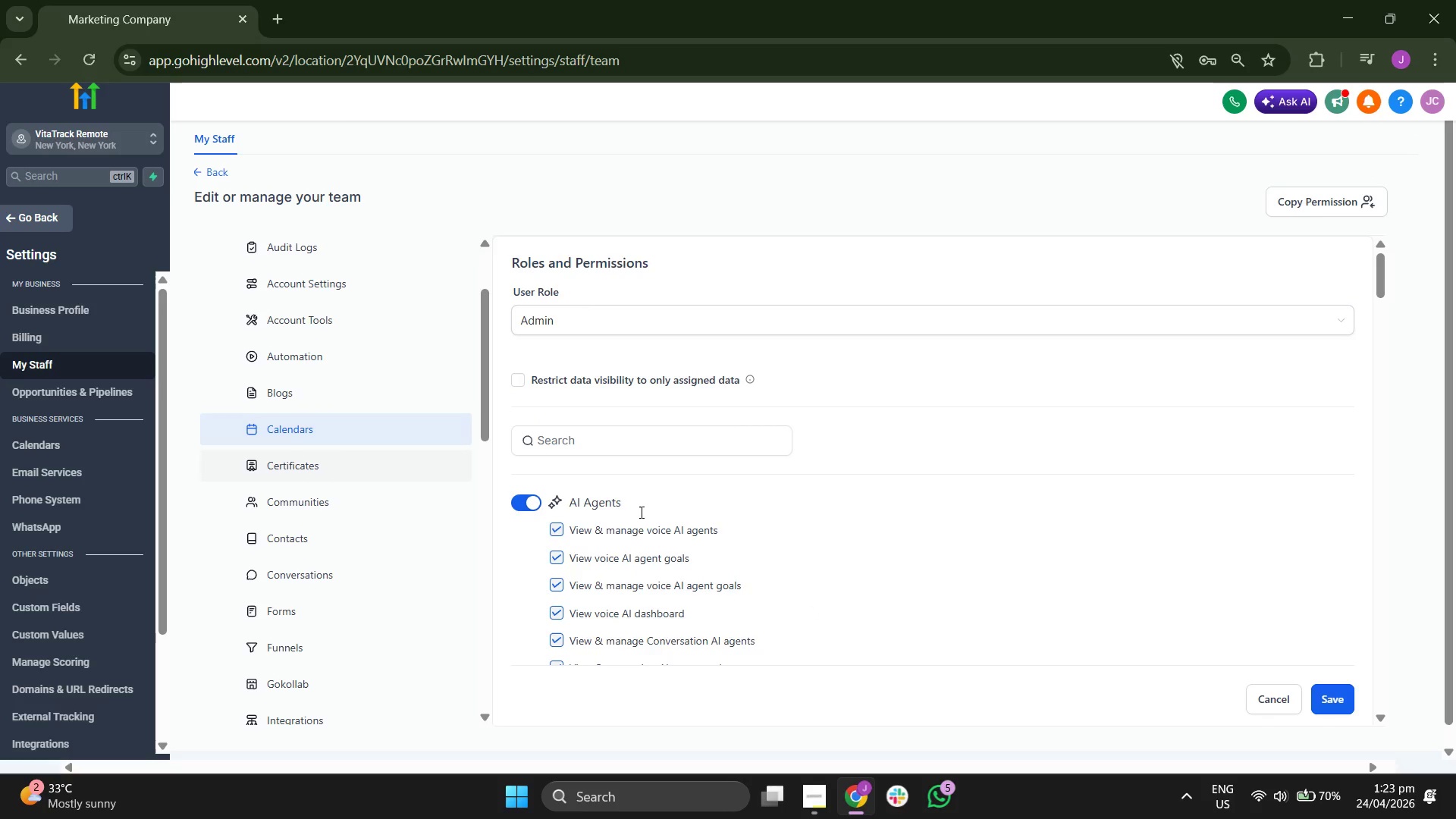 
scroll: coordinate [435, 469], scroll_direction: down, amount: 9.0
 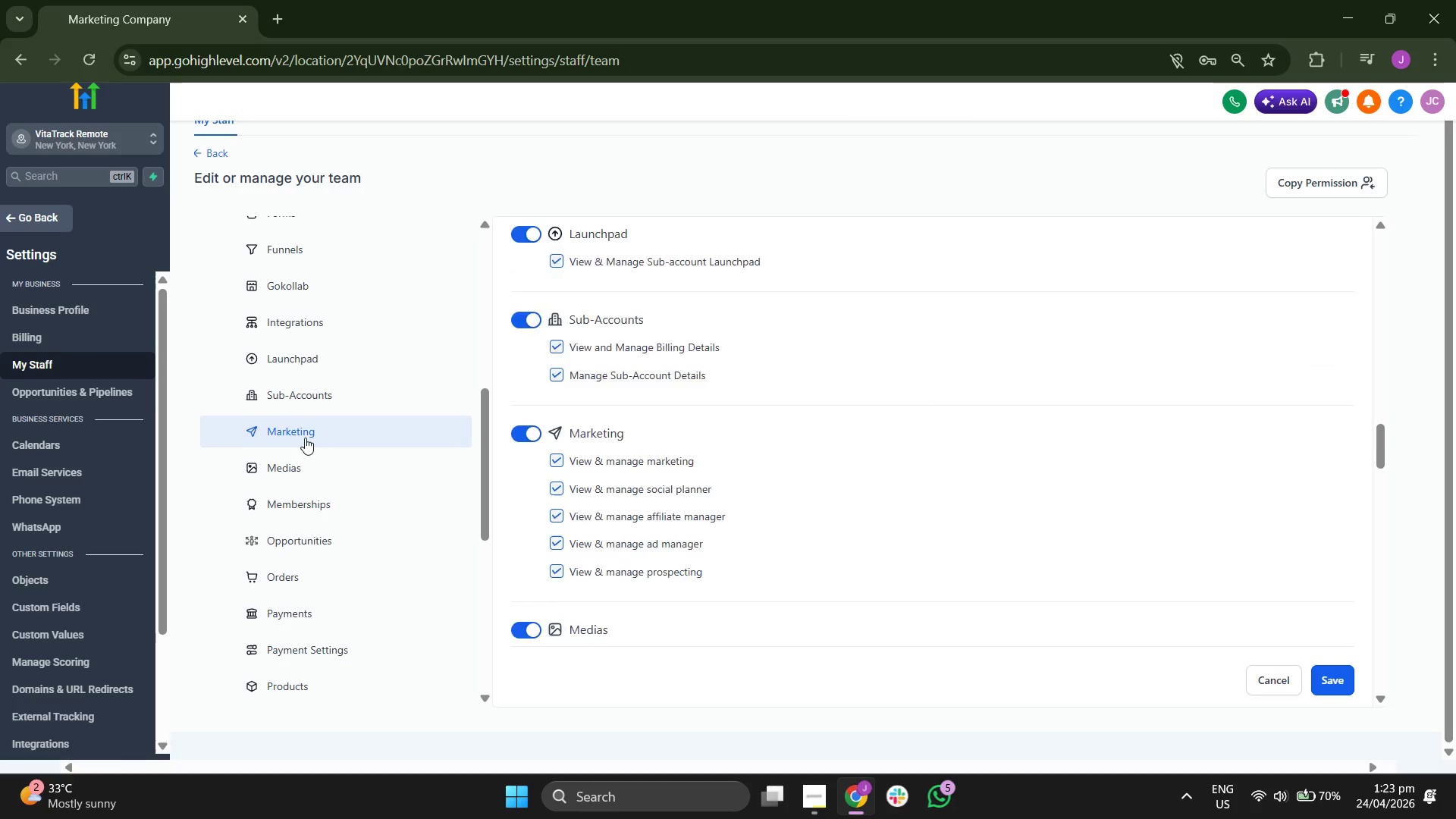 
scroll: coordinate [717, 518], scroll_direction: down, amount: 7.0
 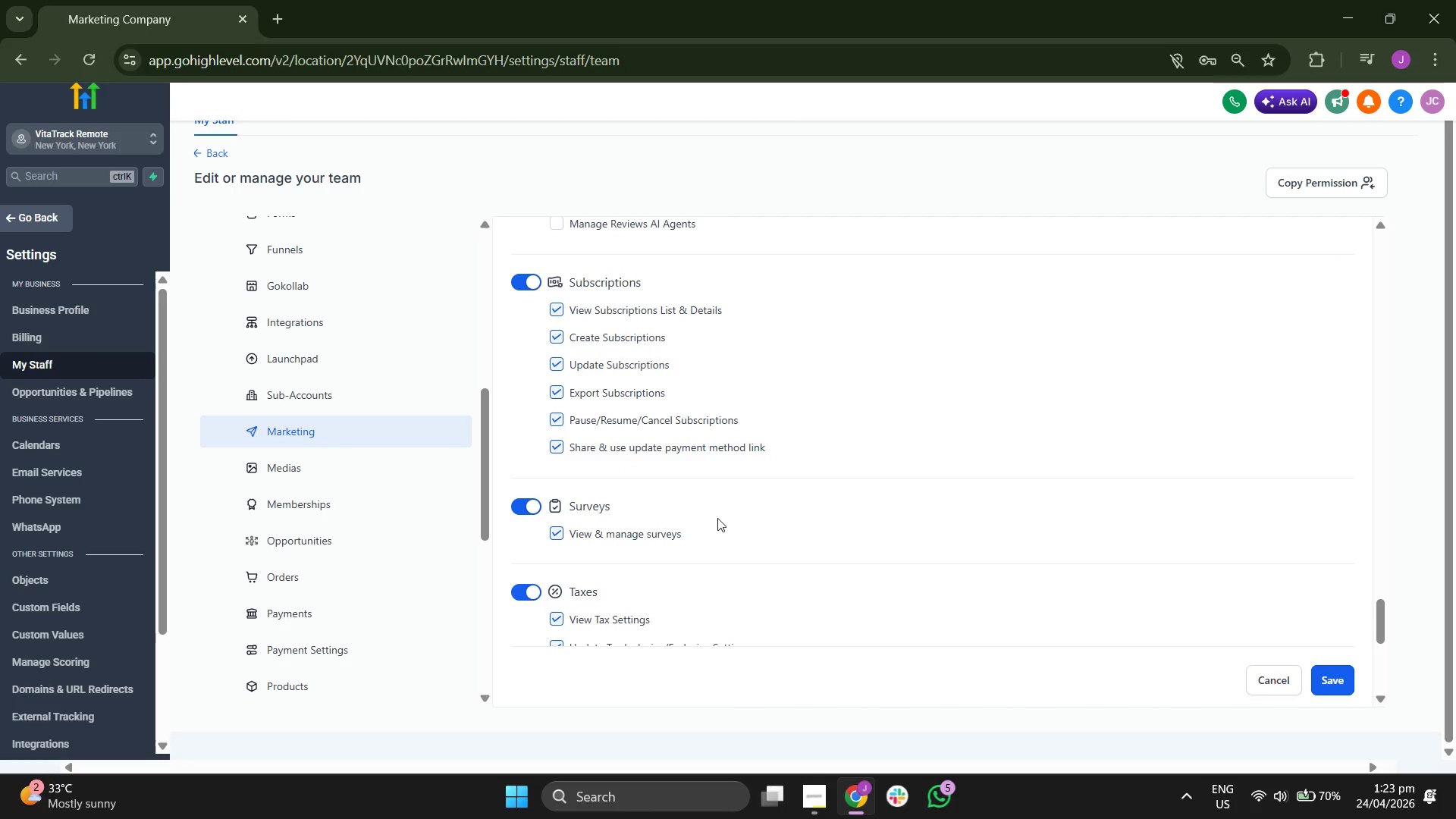 
scroll: coordinate [717, 518], scroll_direction: down, amount: 3.0
 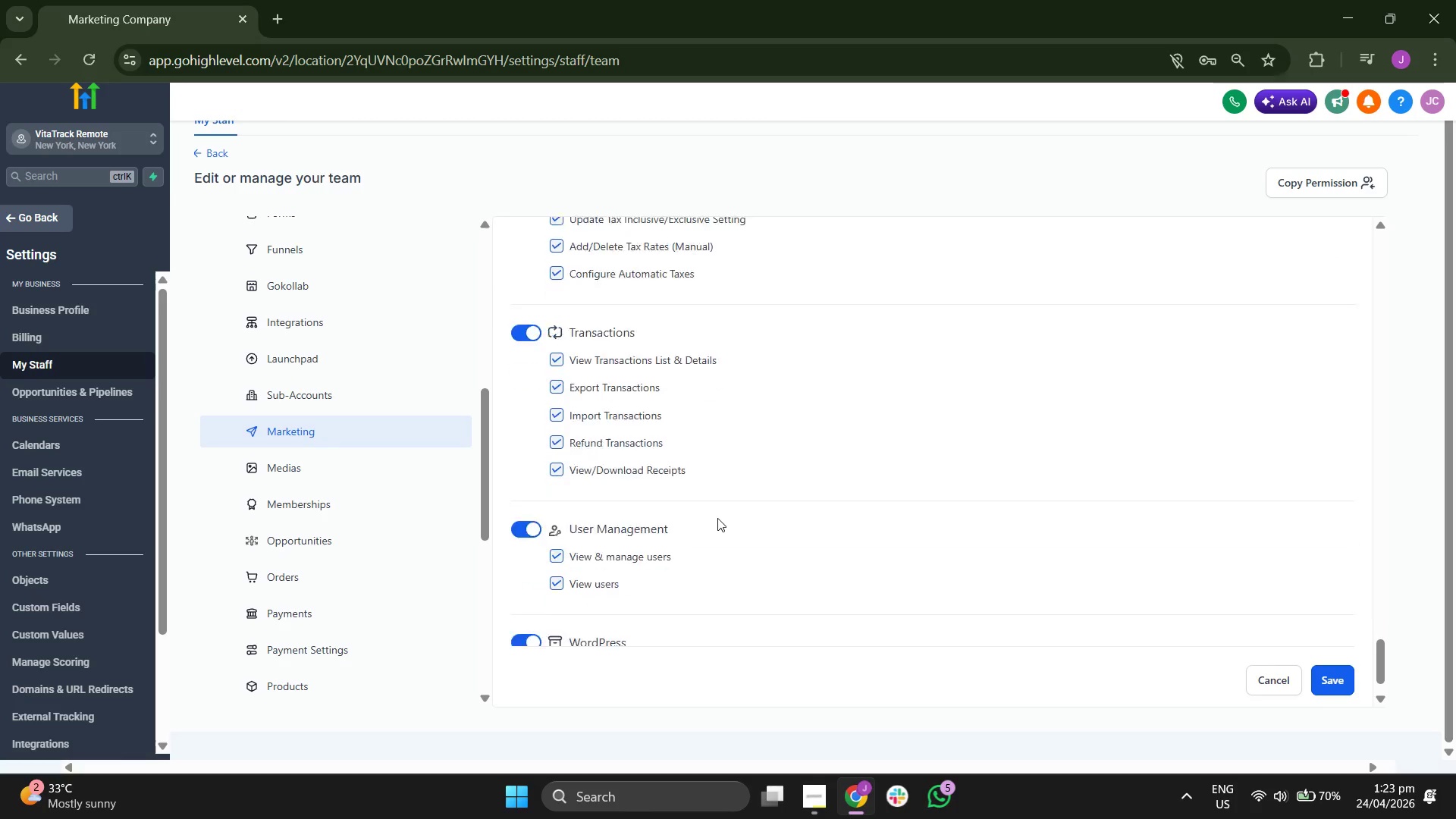 
scroll: coordinate [397, 486], scroll_direction: up, amount: 11.0
 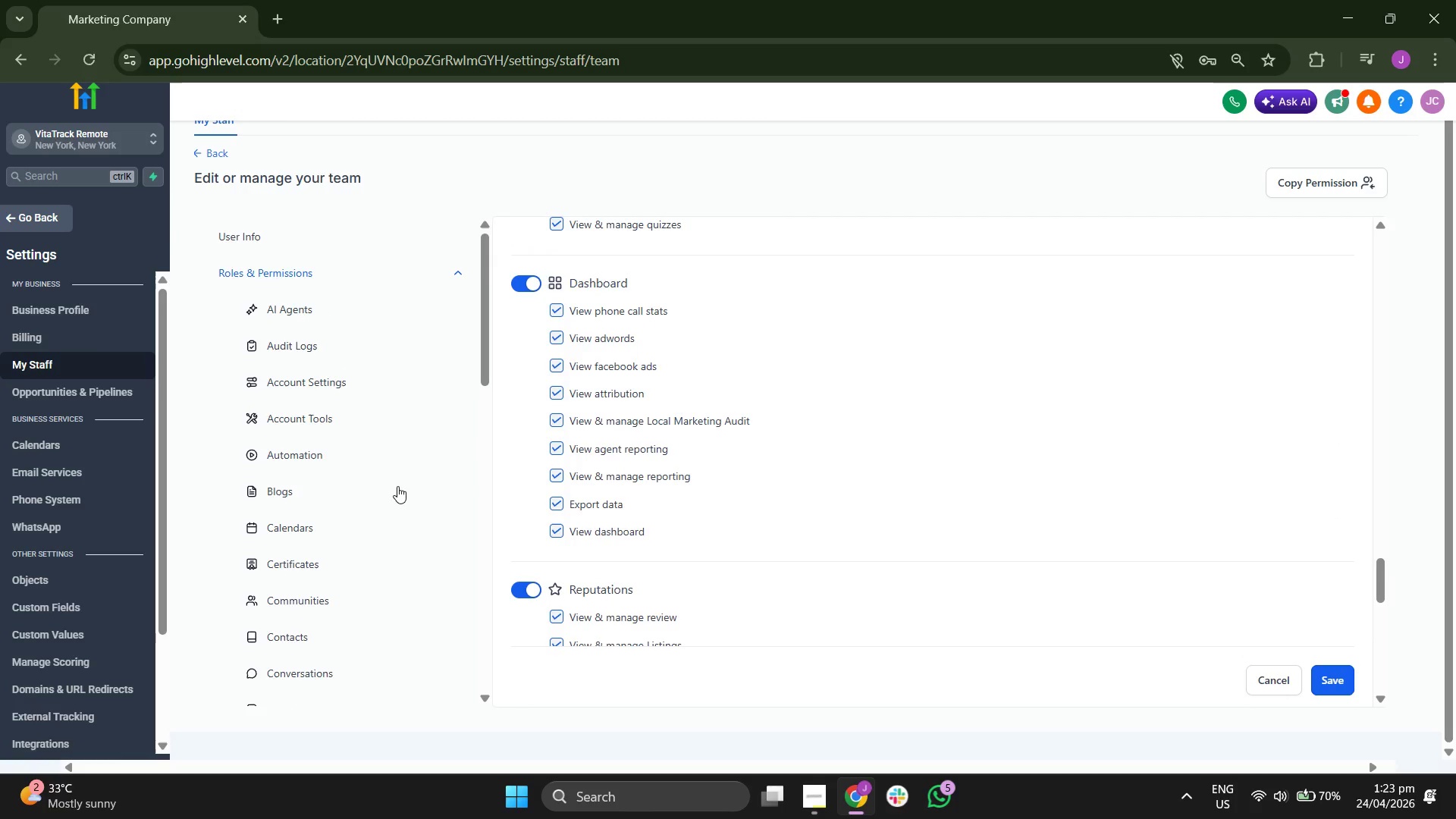 
scroll: coordinate [397, 486], scroll_direction: down, amount: 5.0
 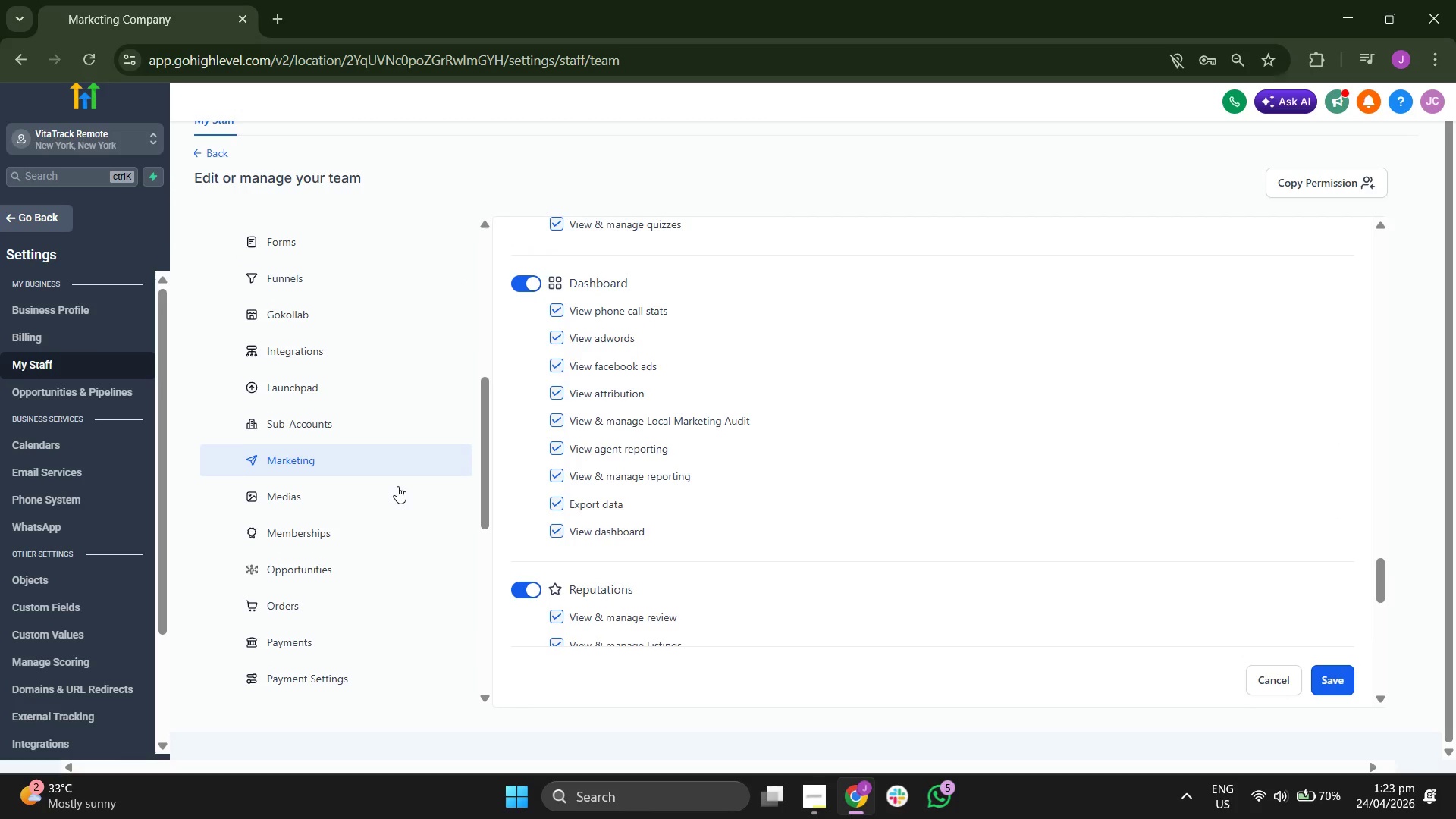 
scroll: coordinate [446, 487], scroll_direction: up, amount: 12.0
 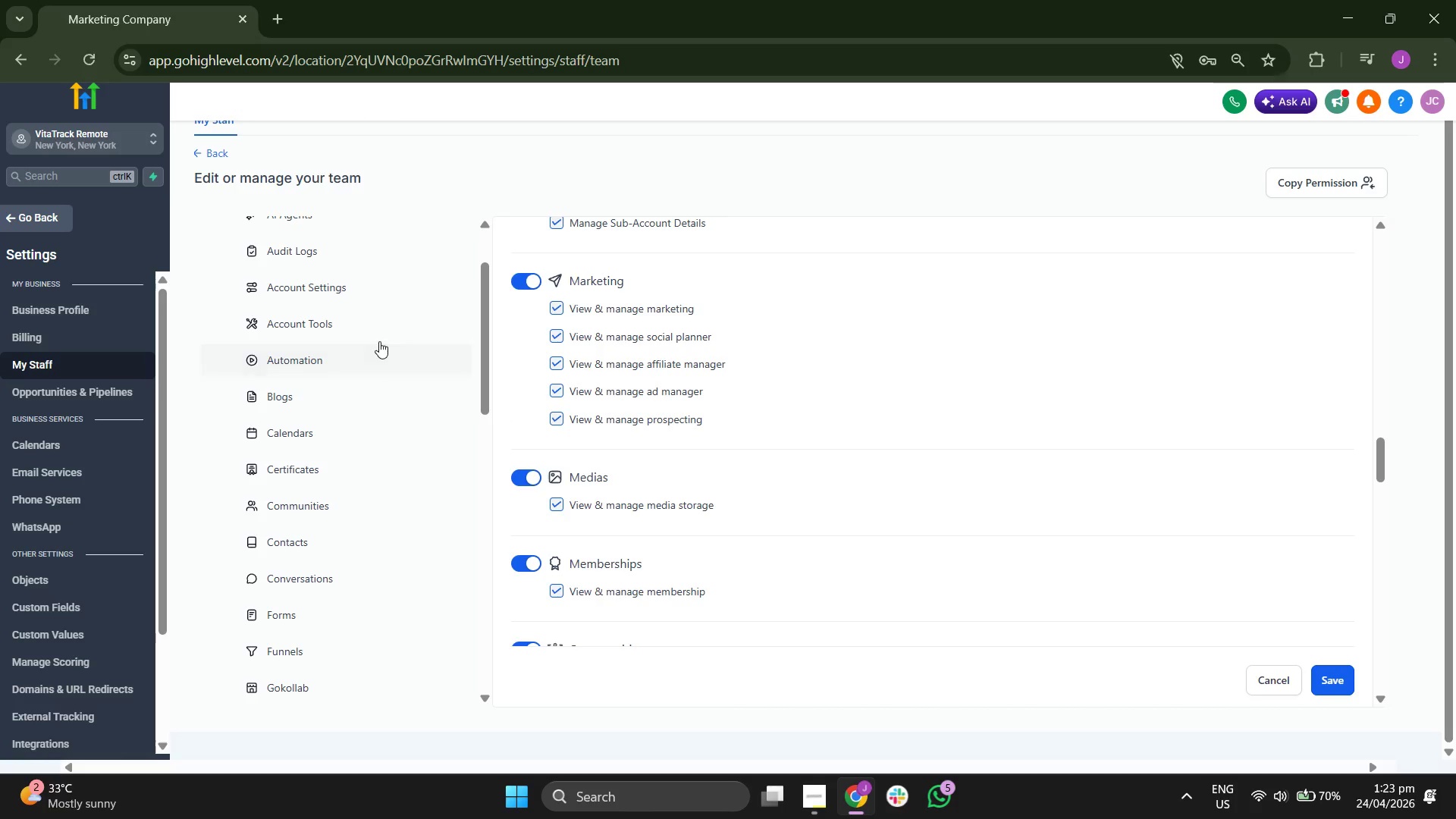 
left_click([374, 354])
 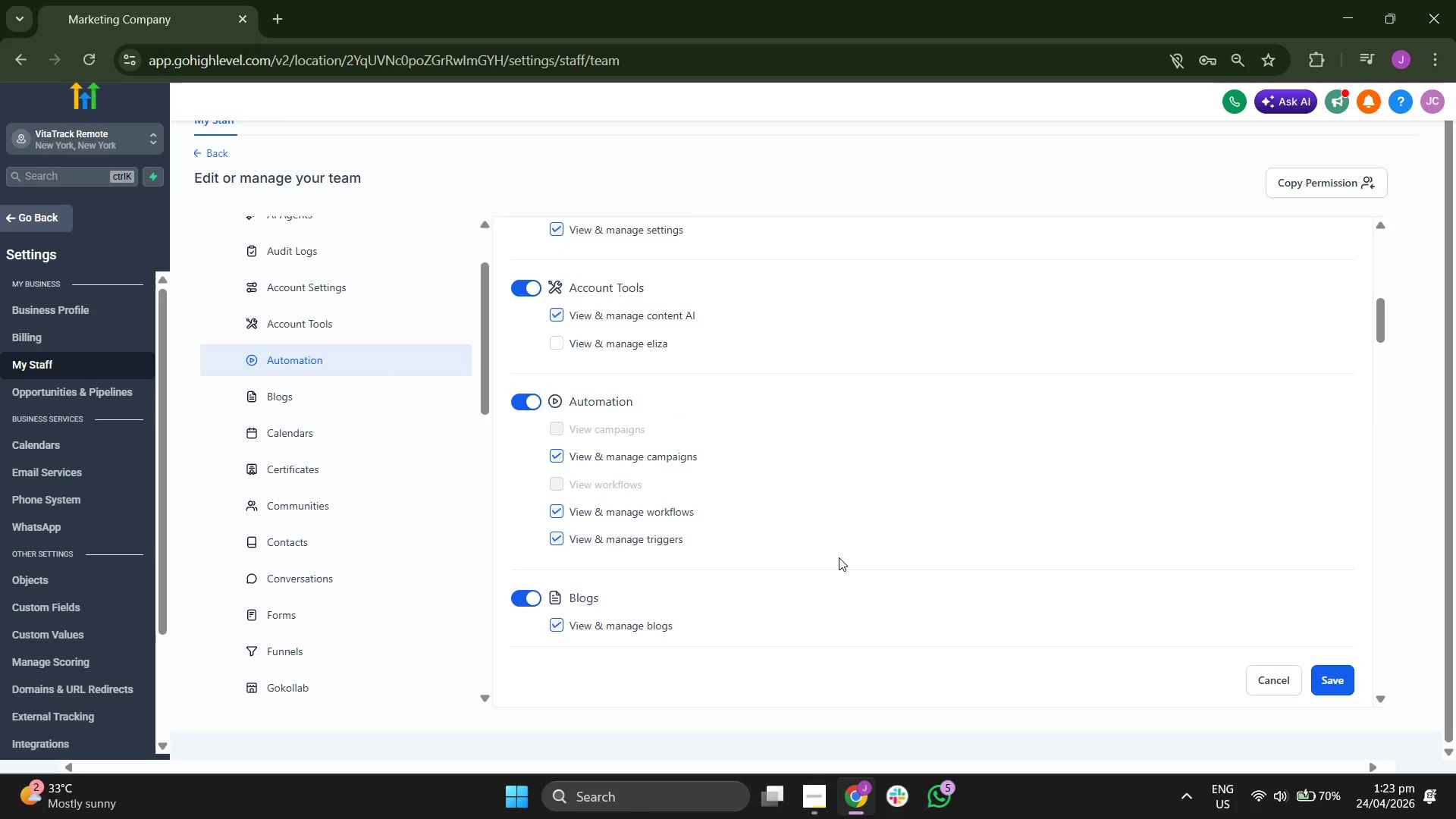 
scroll: coordinate [846, 529], scroll_direction: up, amount: 10.0
 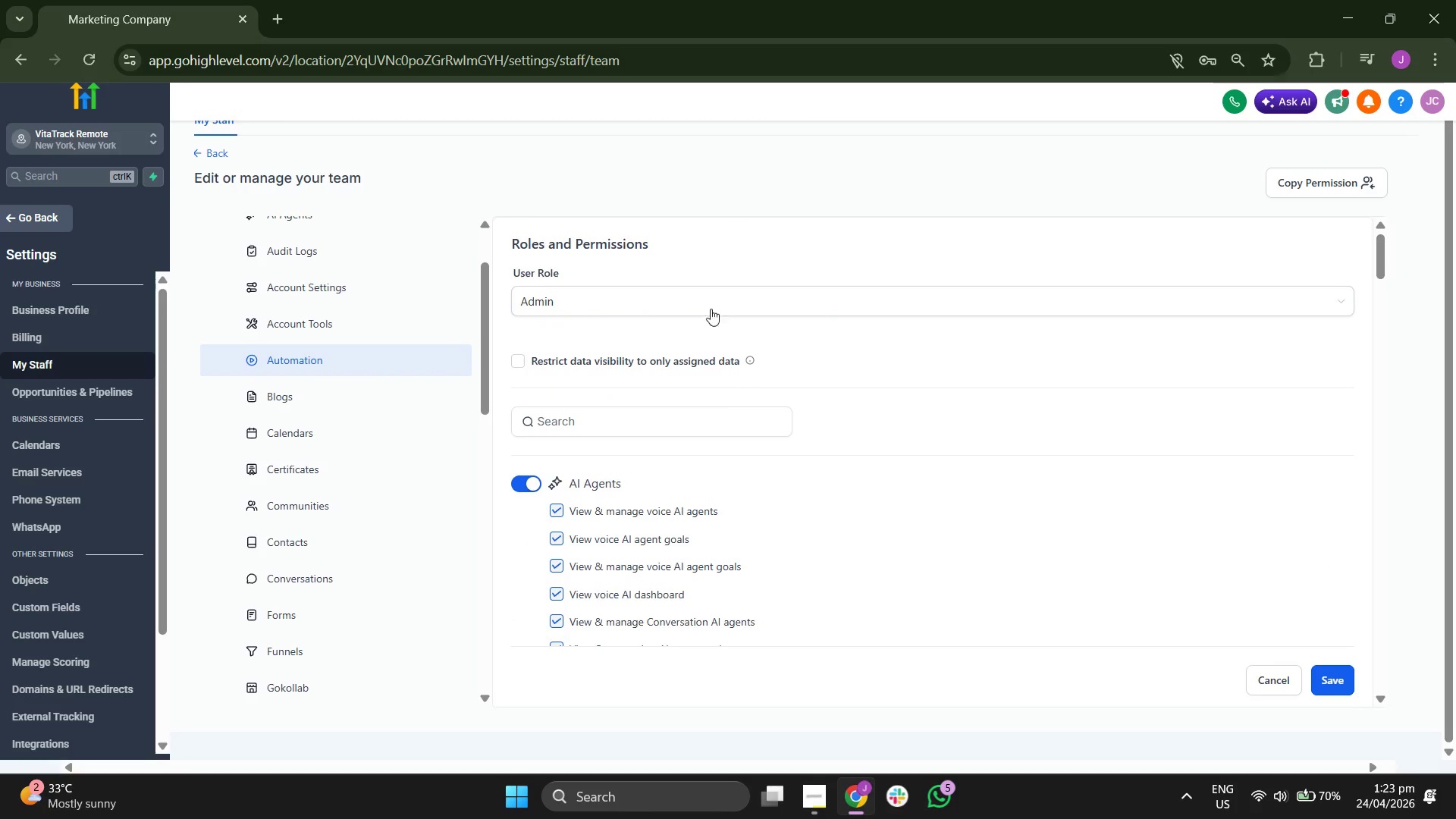 
left_click([701, 306])
 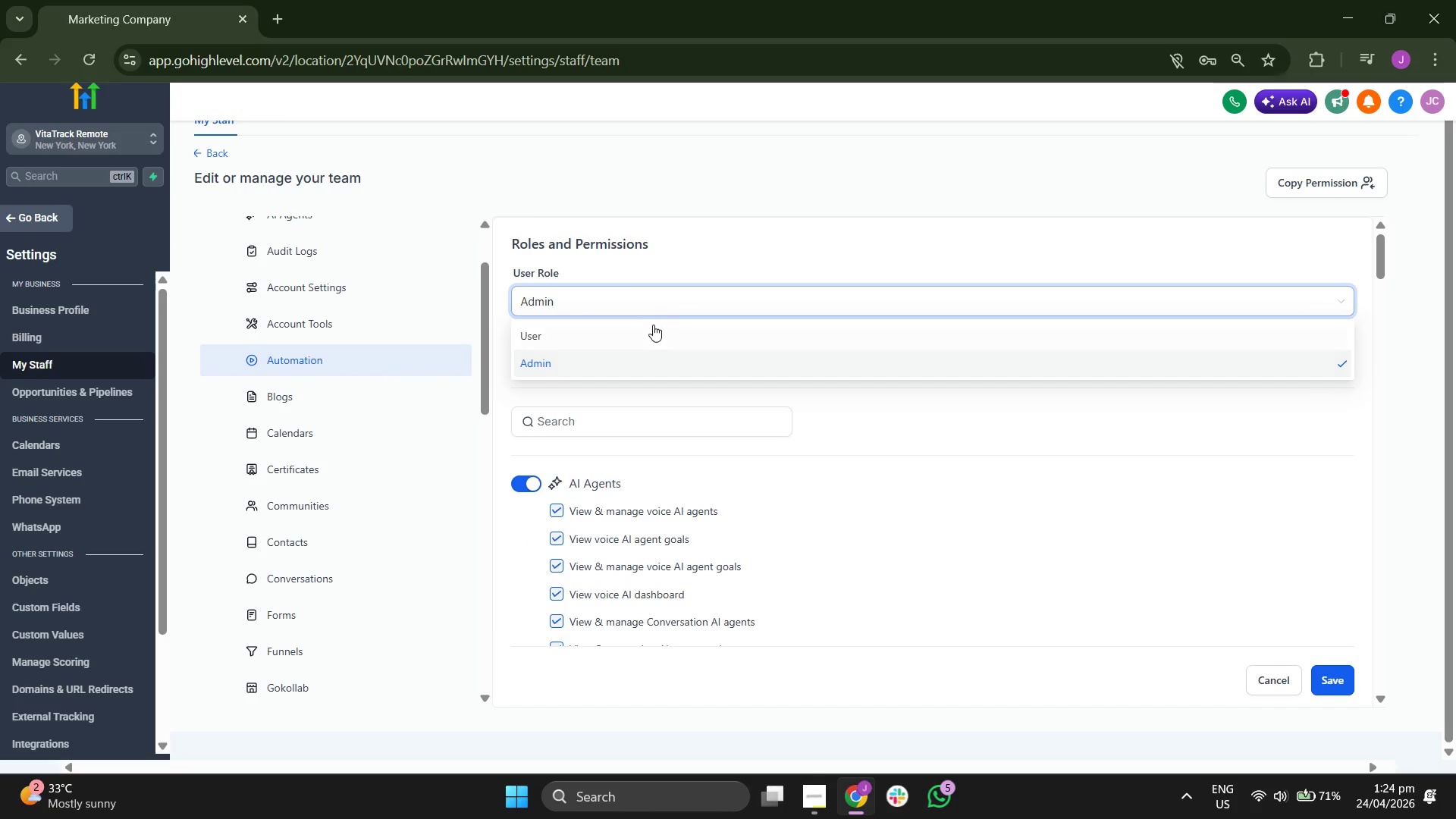 
left_click([653, 325])
 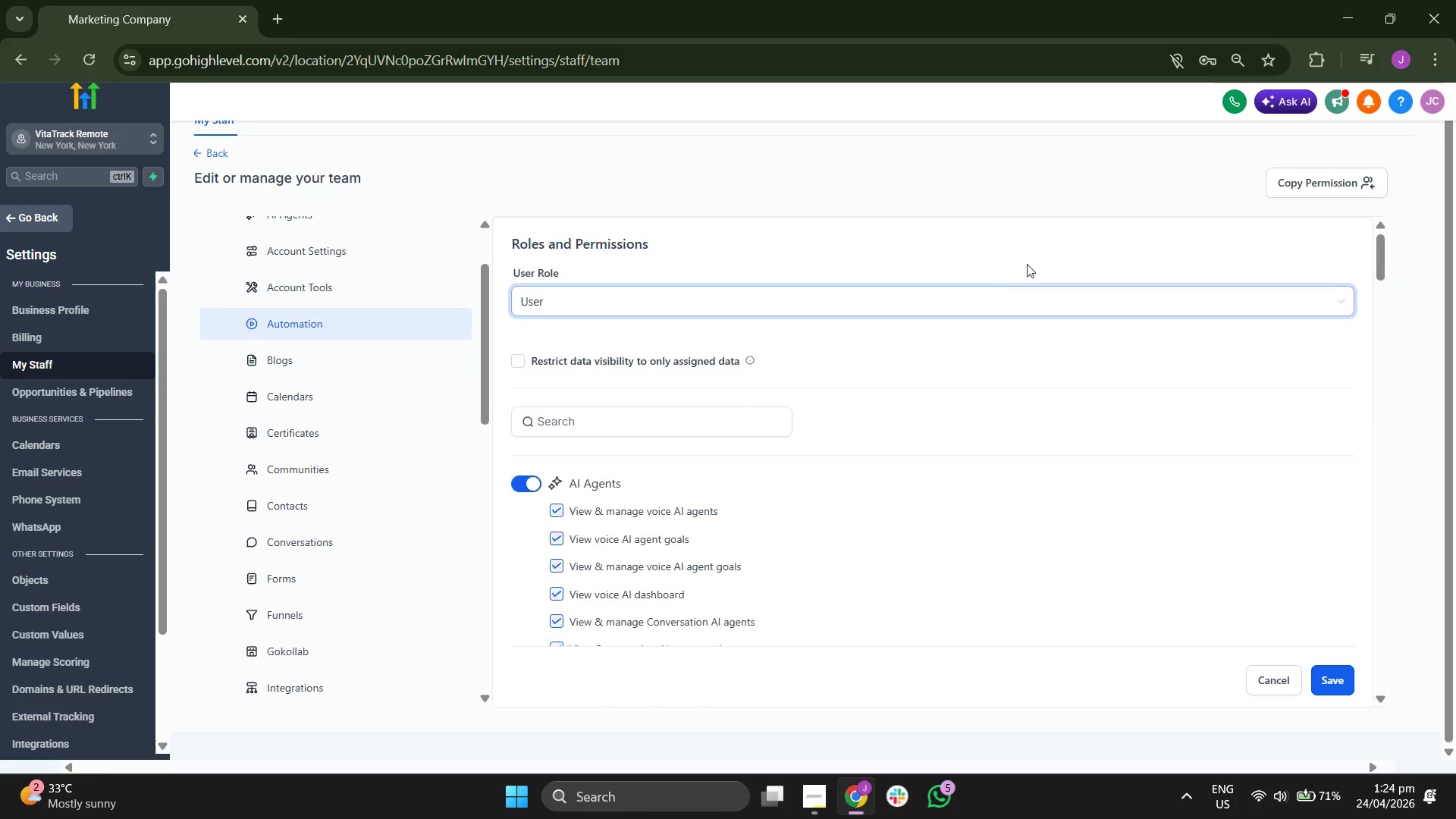 
left_click([1064, 240])
 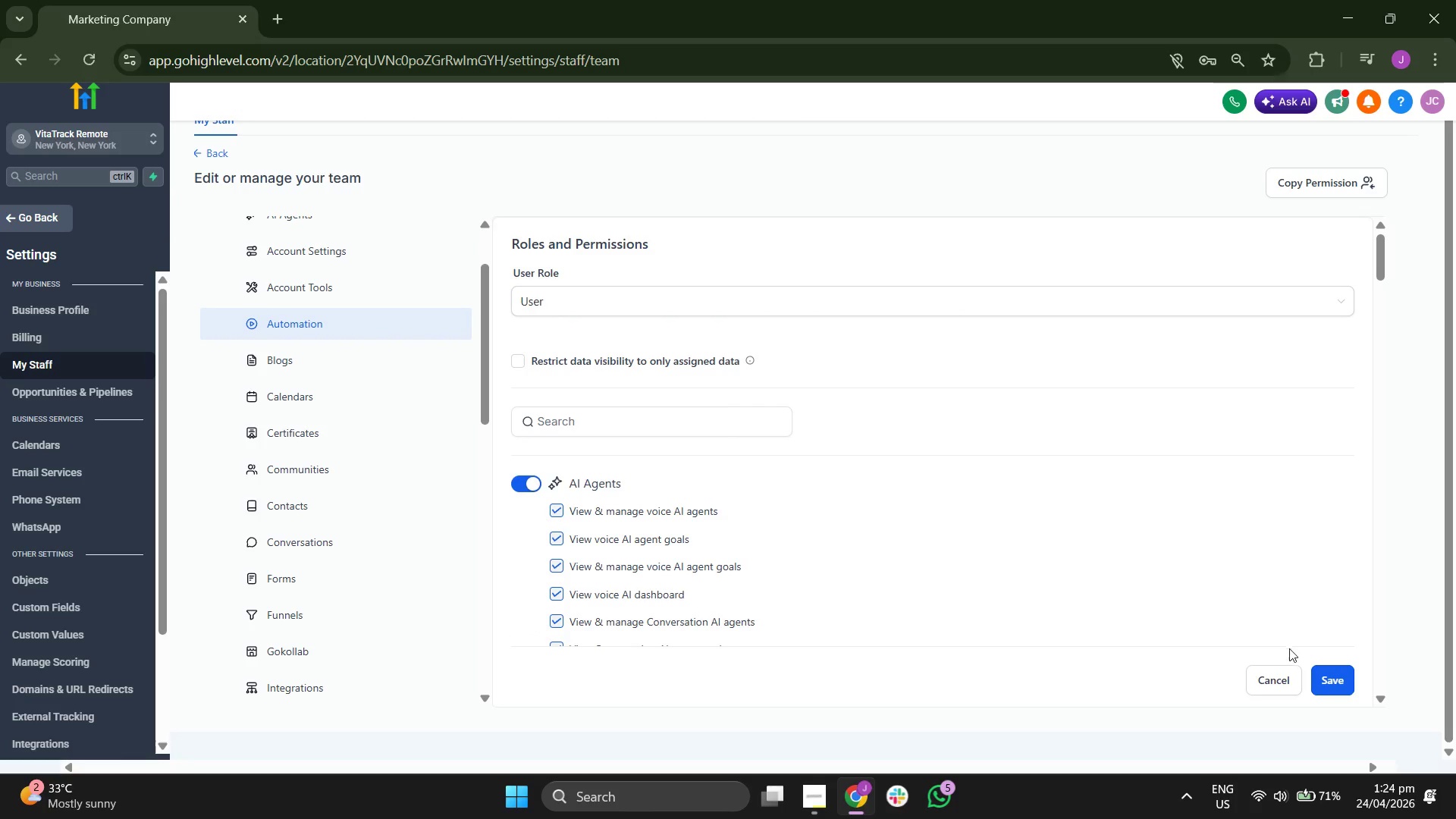 
left_click([1329, 673])
 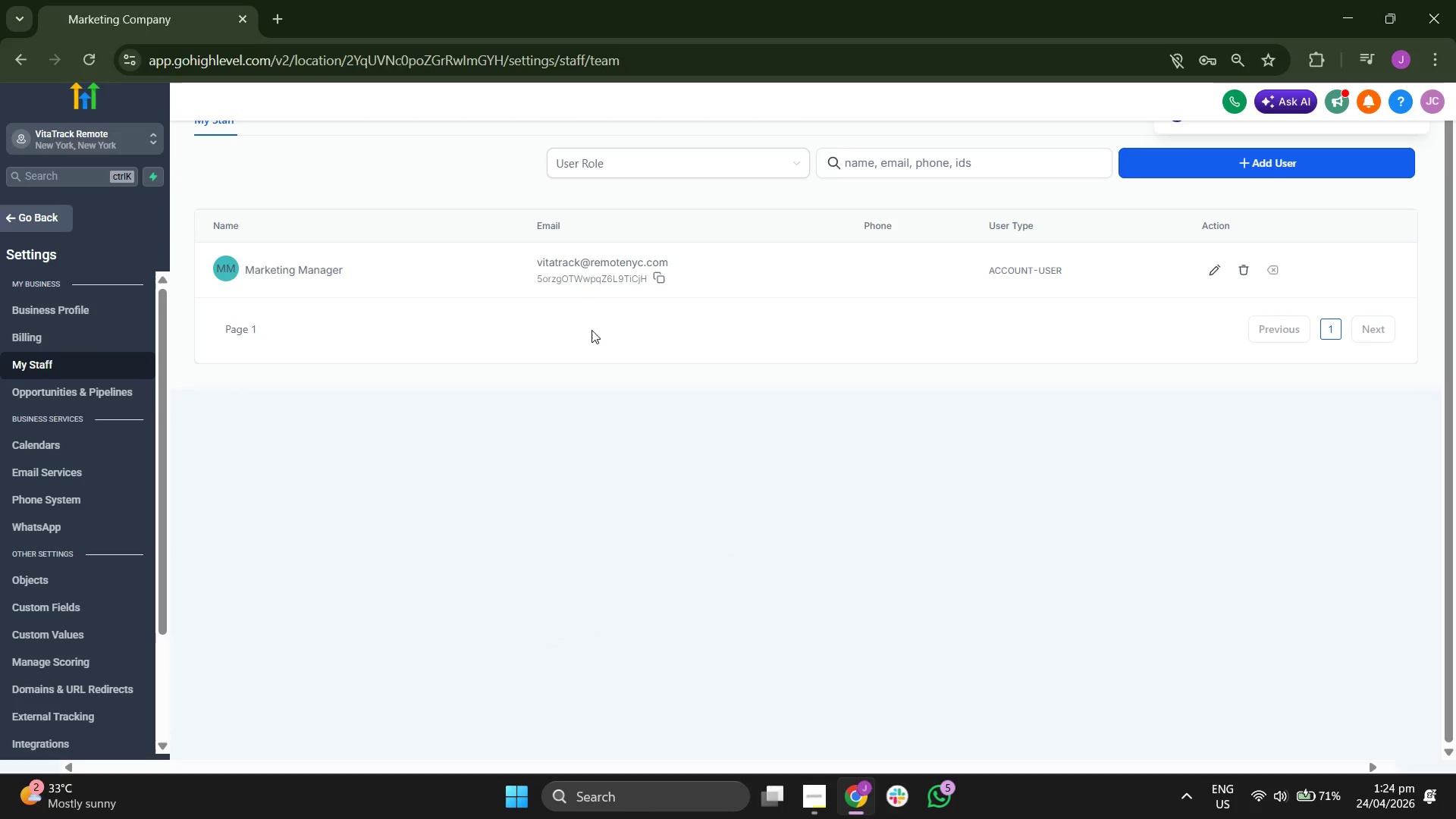 
left_click([661, 279])
 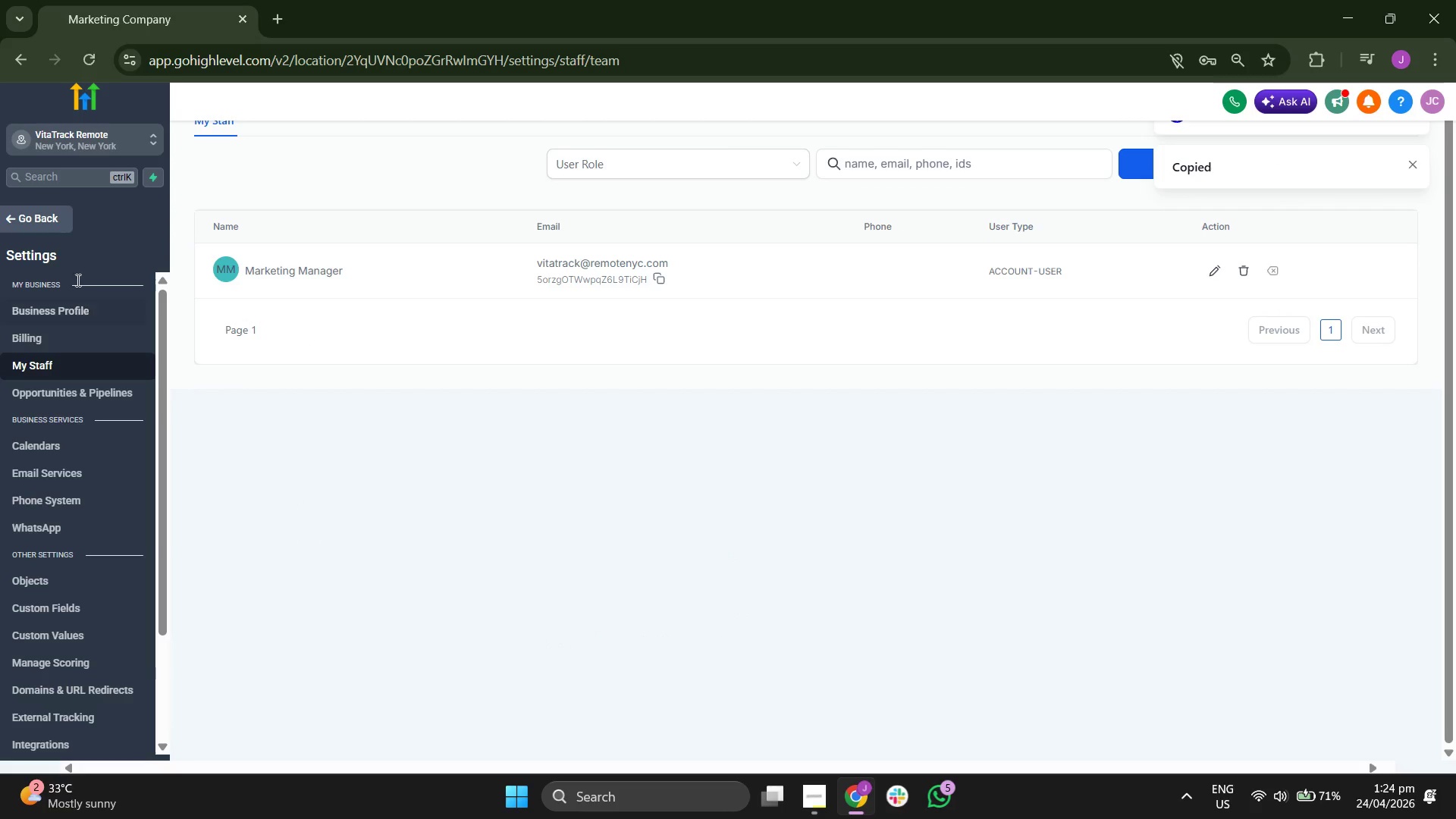 
left_click([54, 222])
 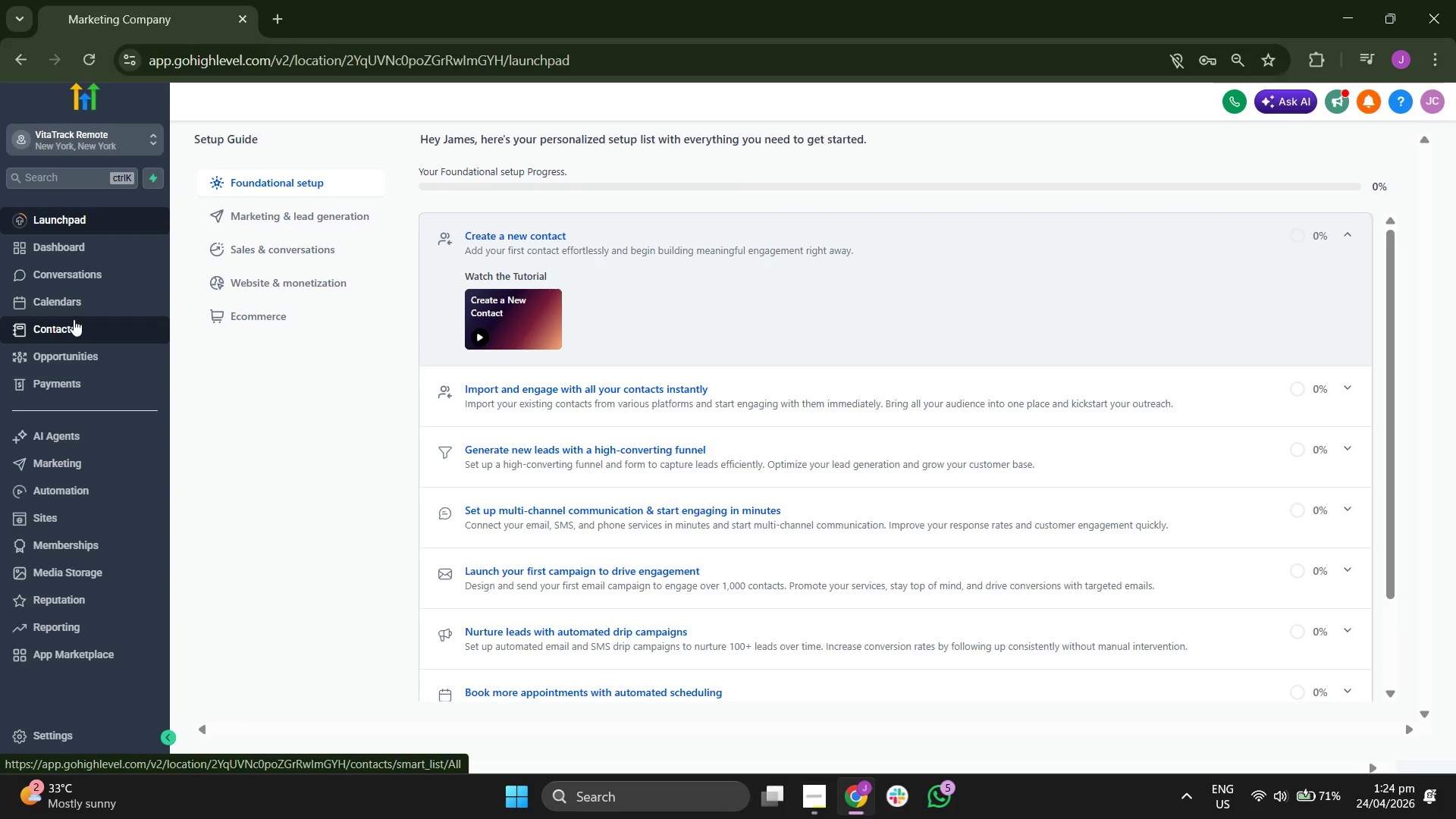 
wait(5.88)
 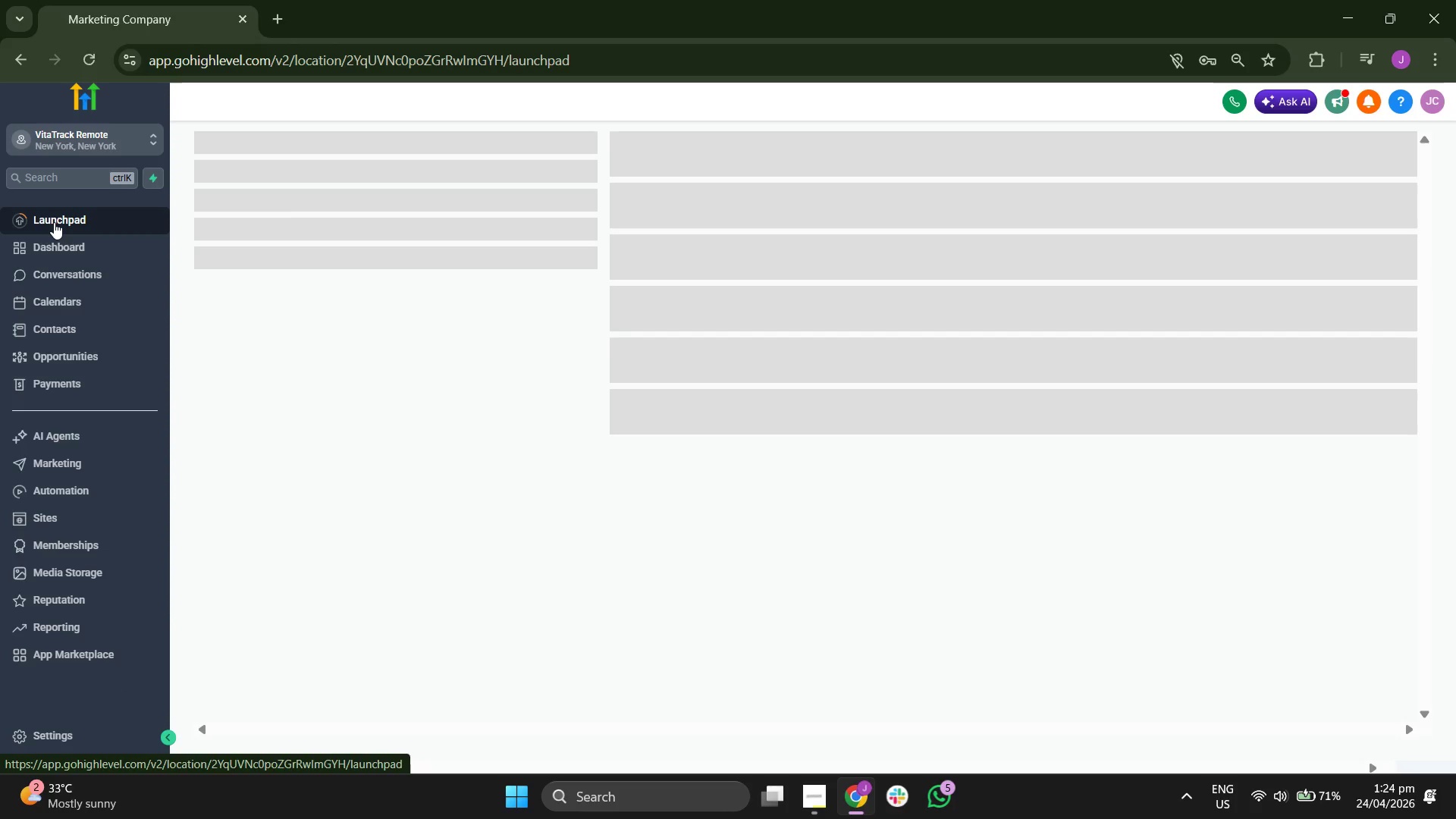 
left_click([74, 306])
 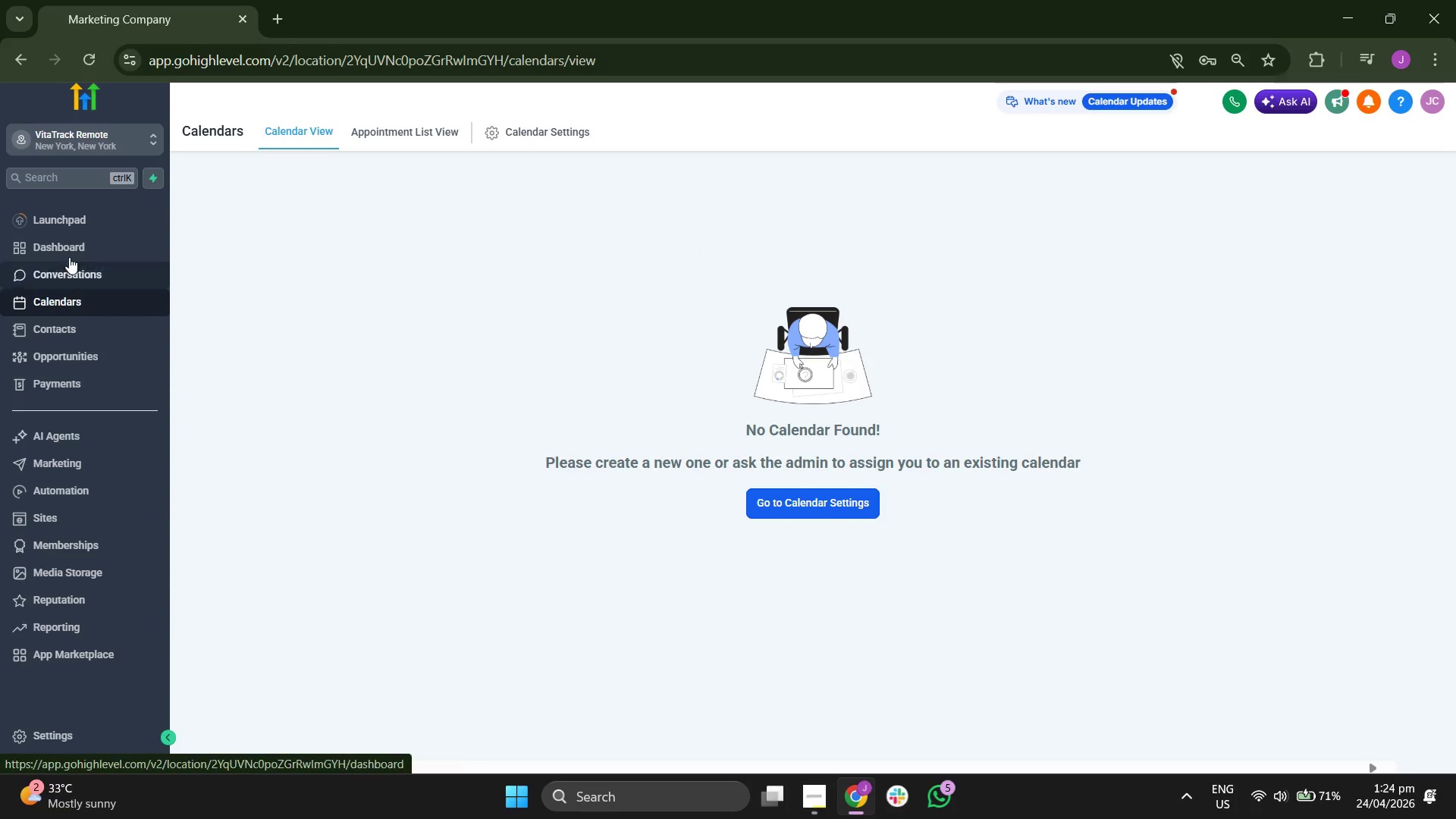 
left_click([80, 242])
 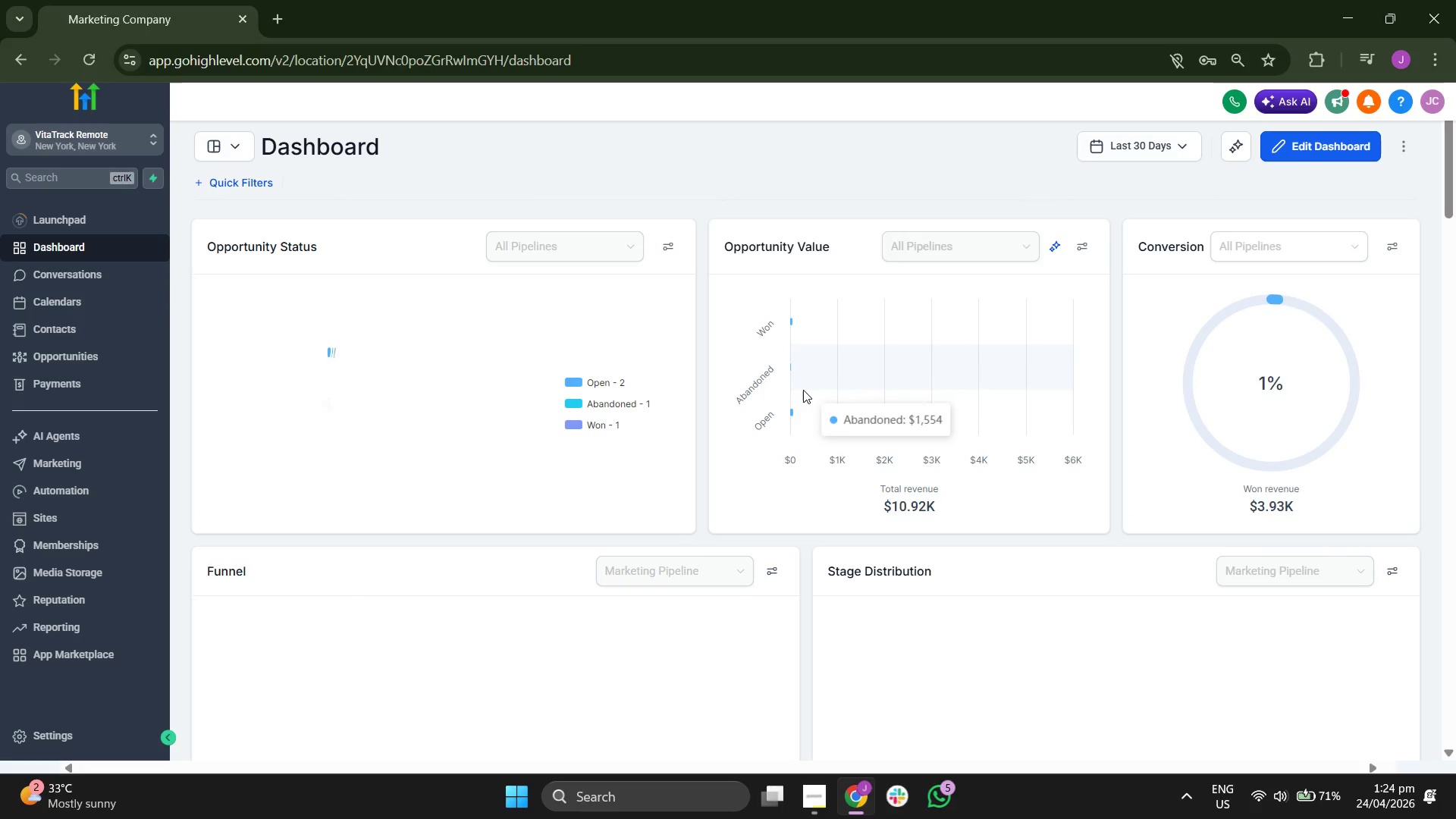 
scroll: coordinate [673, 622], scroll_direction: down, amount: 5.0
 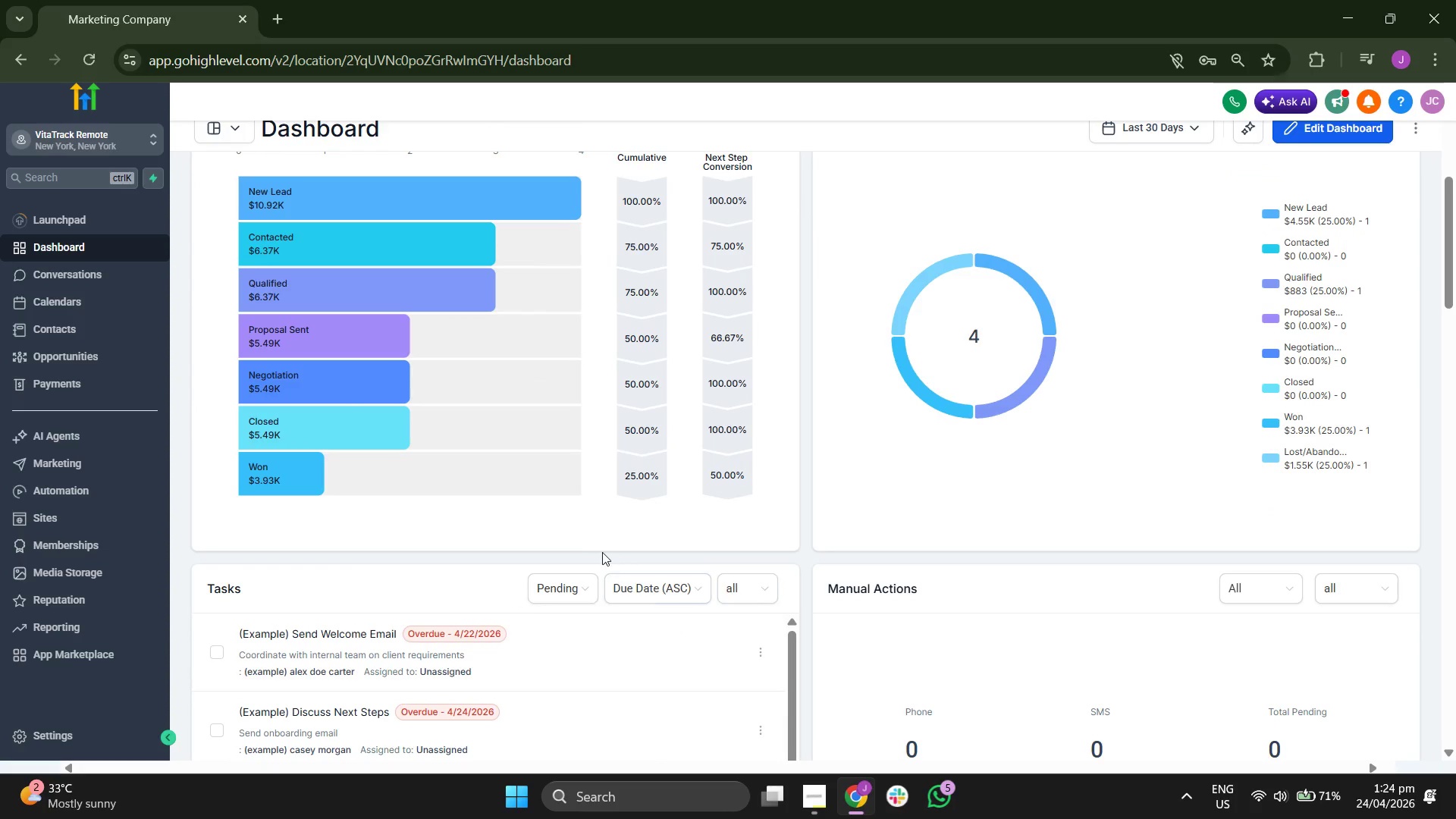 
scroll: coordinate [846, 576], scroll_direction: down, amount: 6.0
 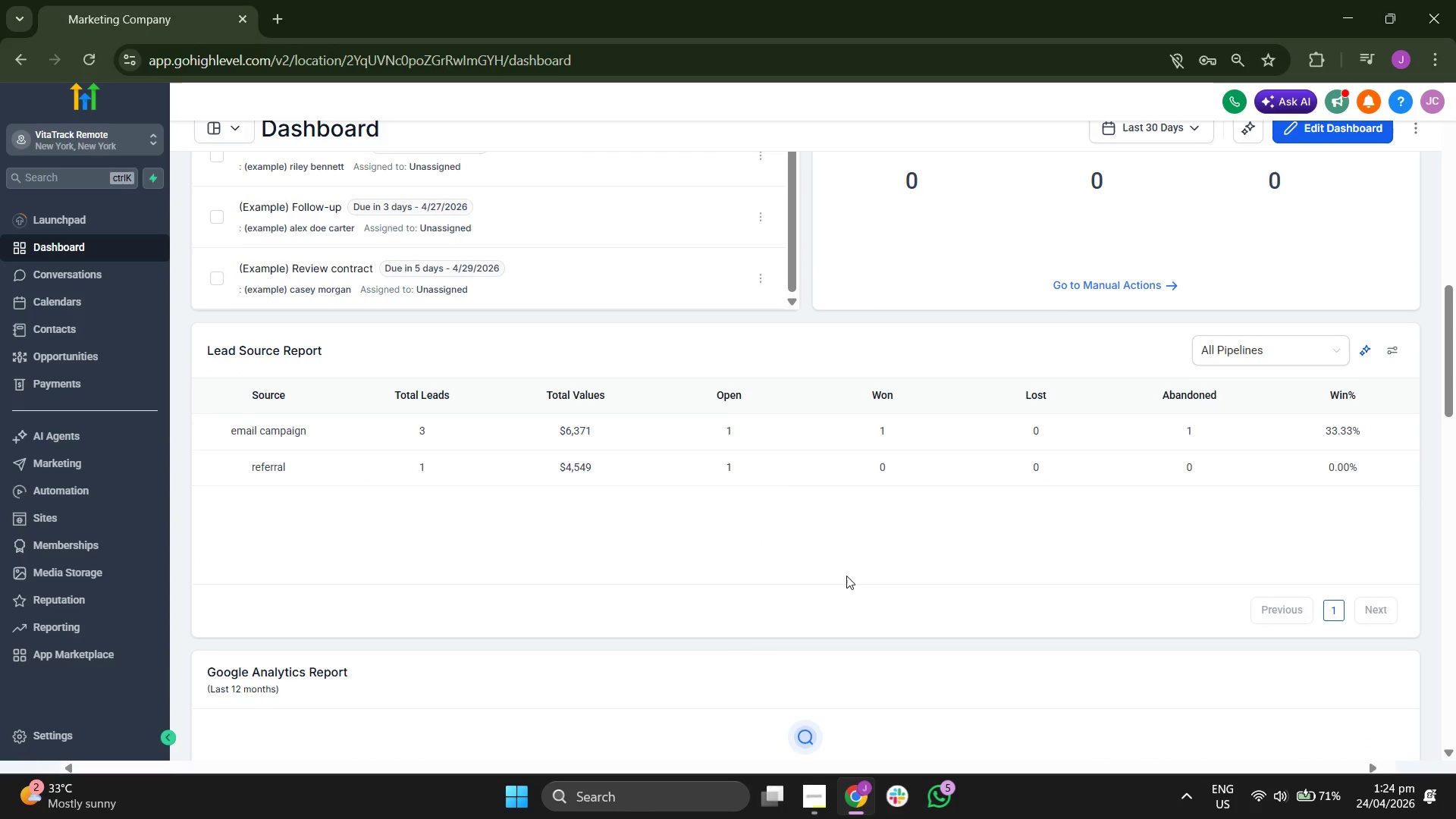 
scroll: coordinate [846, 576], scroll_direction: down, amount: 1.0
 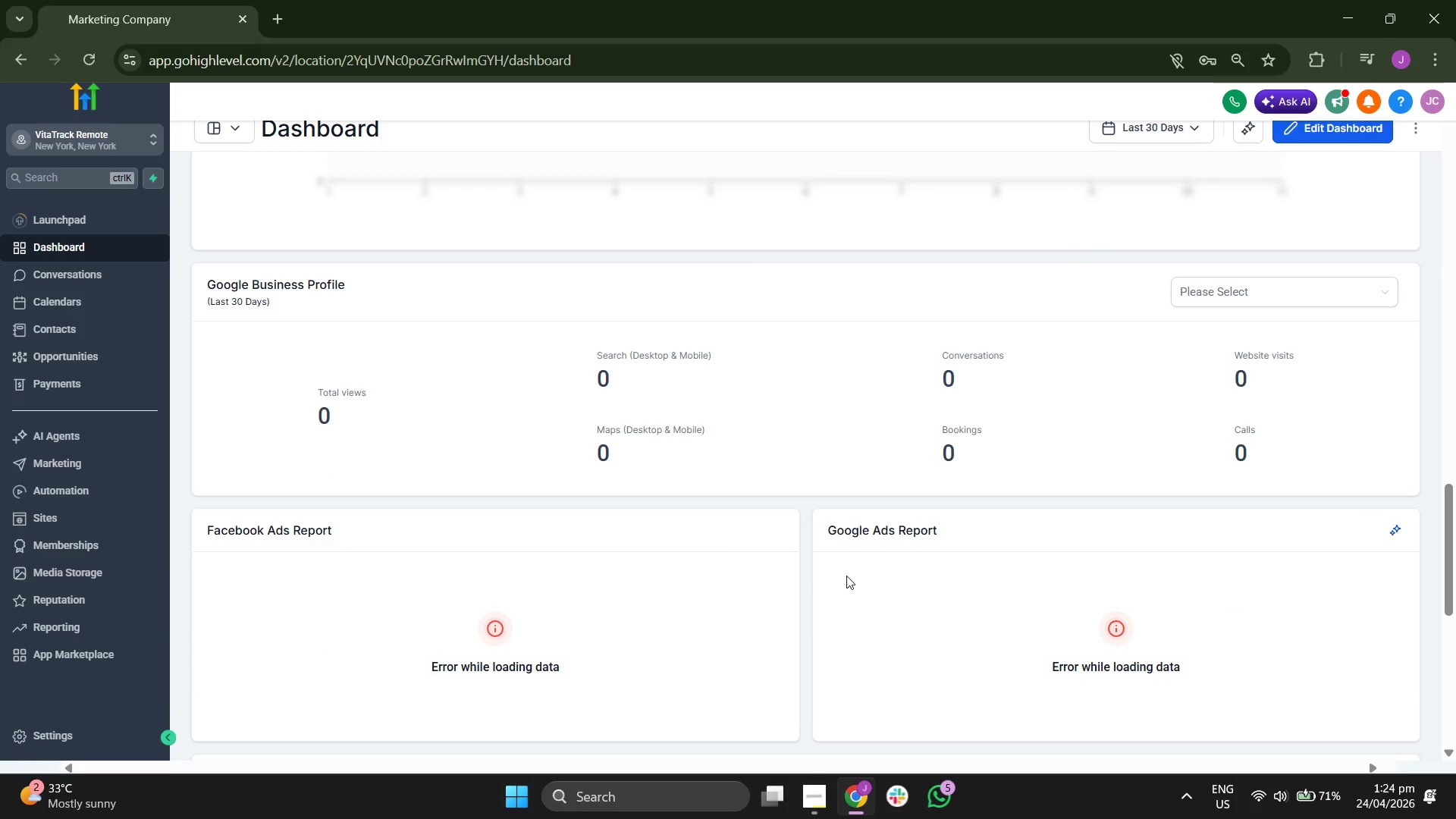 
scroll: coordinate [1028, 585], scroll_direction: up, amount: 11.0
 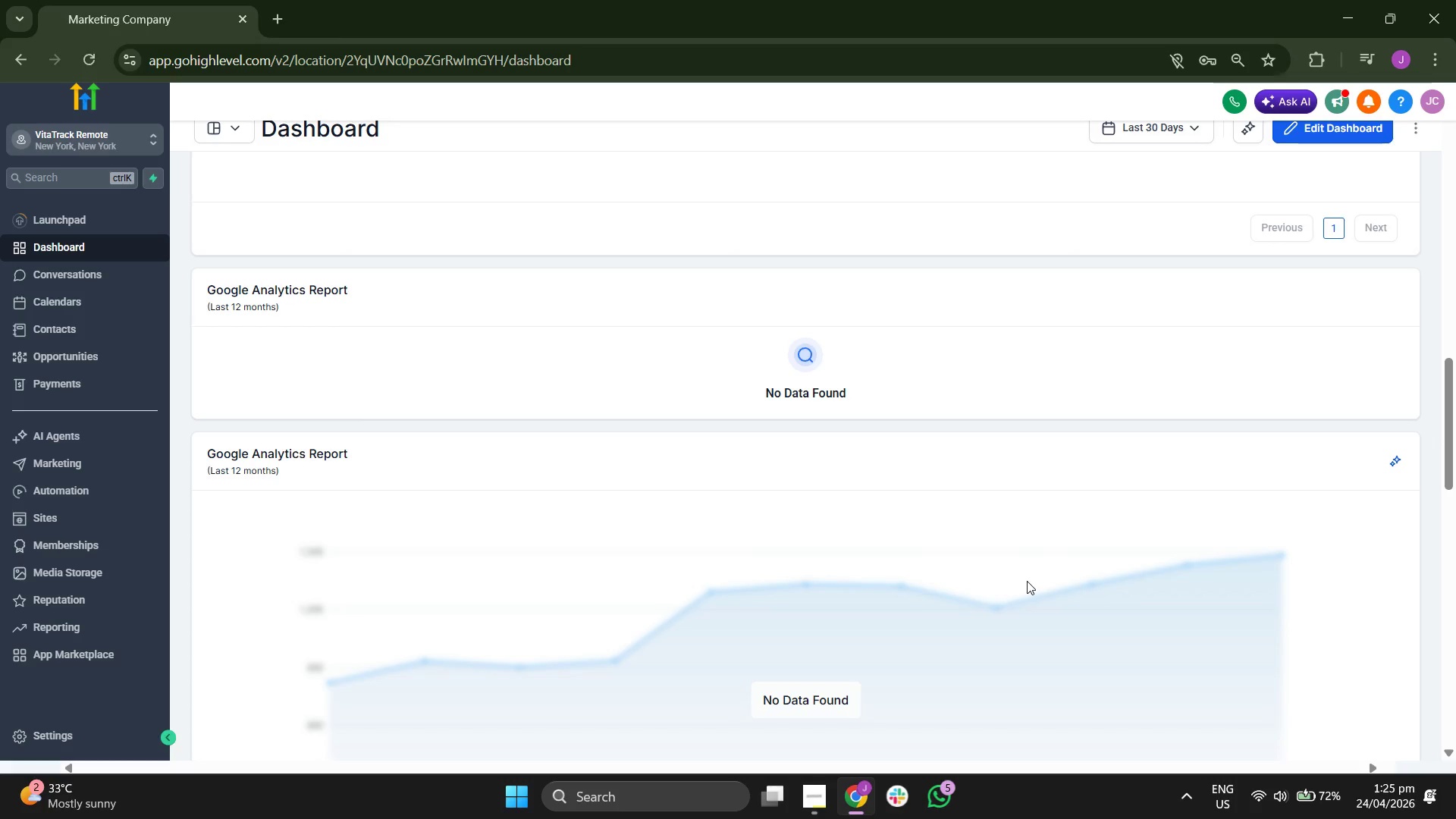 
scroll: coordinate [840, 590], scroll_direction: up, amount: 5.0
 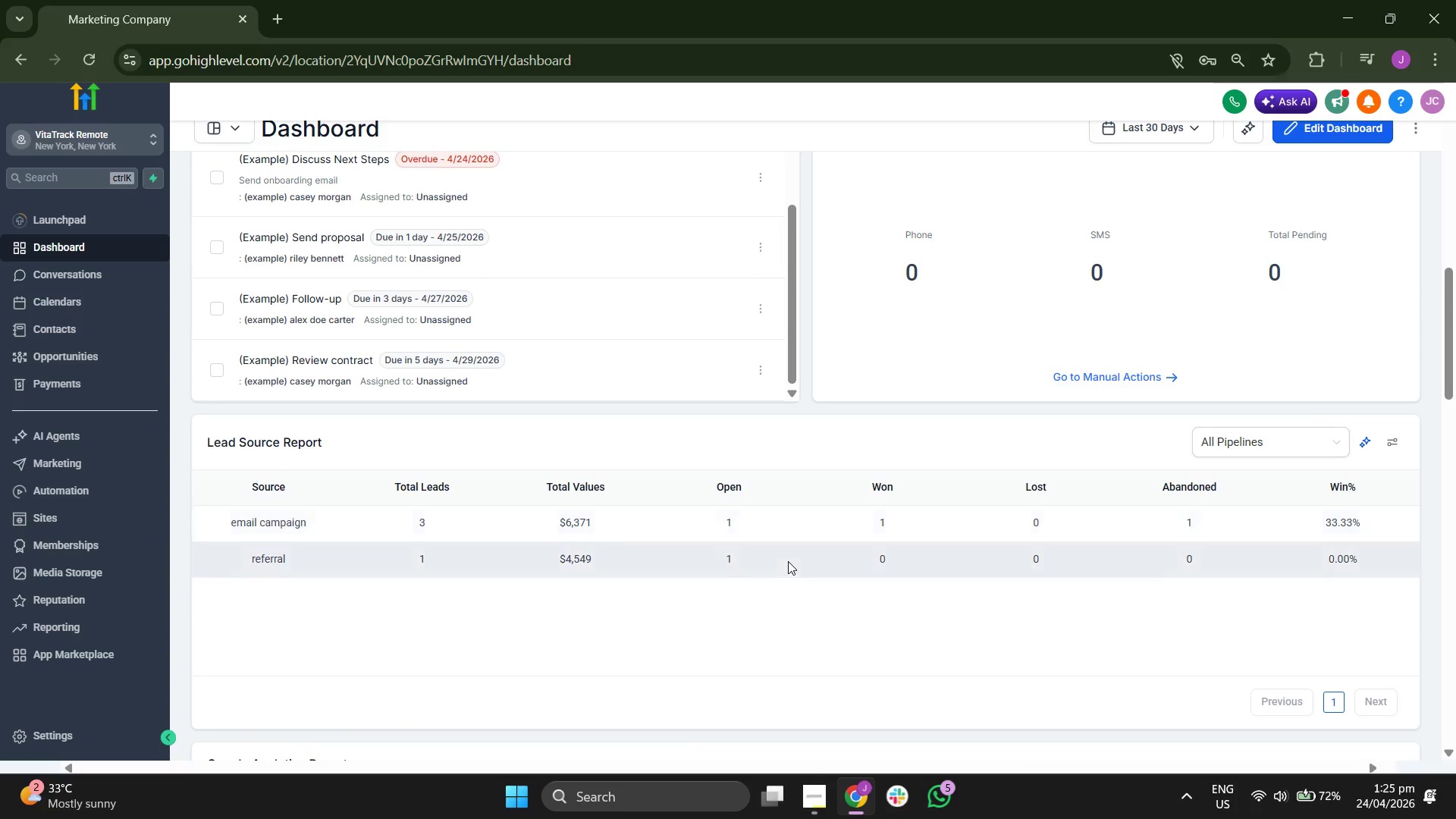 
scroll: coordinate [838, 612], scroll_direction: up, amount: 2.0
 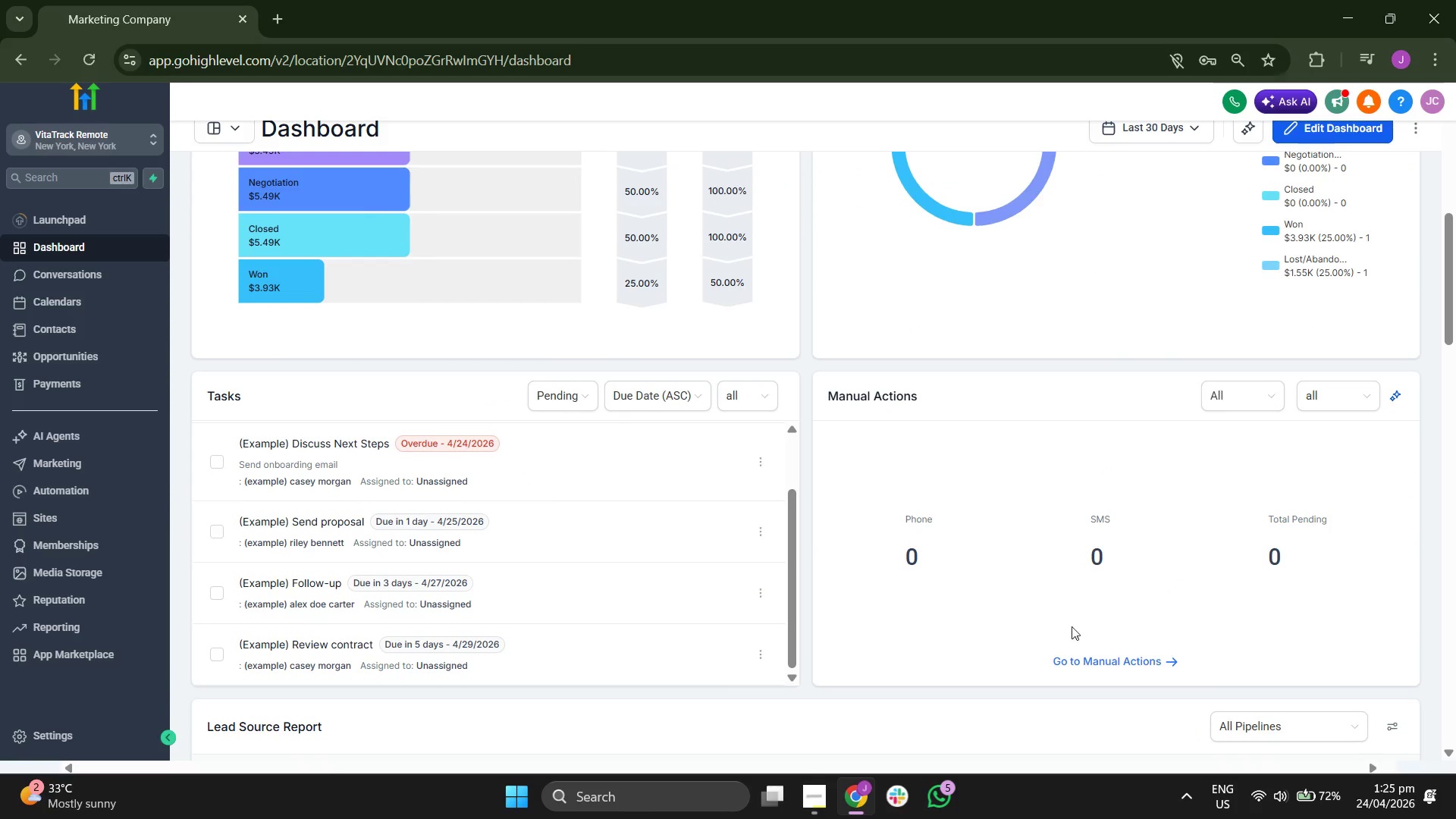 
scroll: coordinate [879, 544], scroll_direction: down, amount: 1.0
 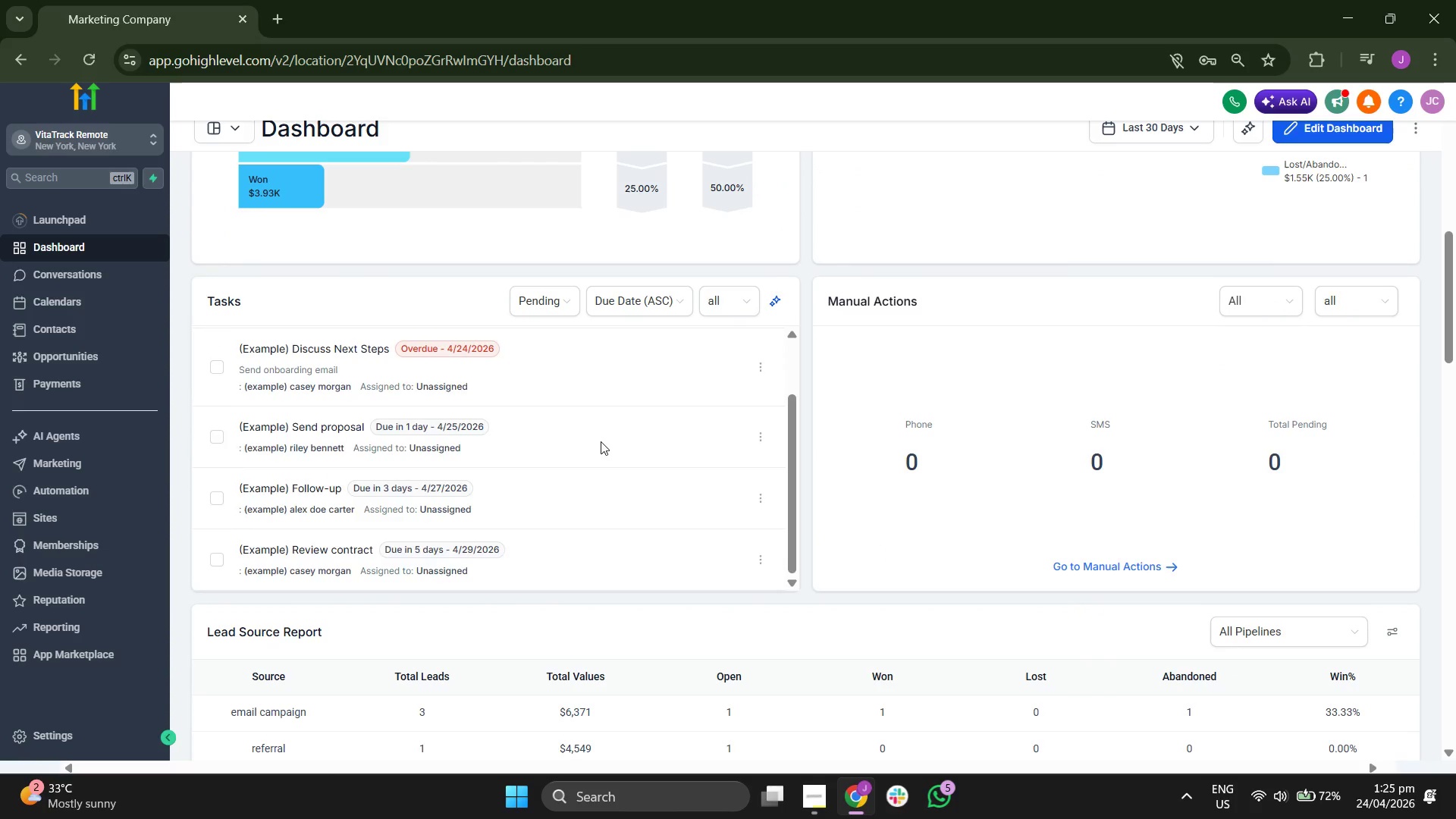 
scroll: coordinate [566, 577], scroll_direction: up, amount: 9.0
 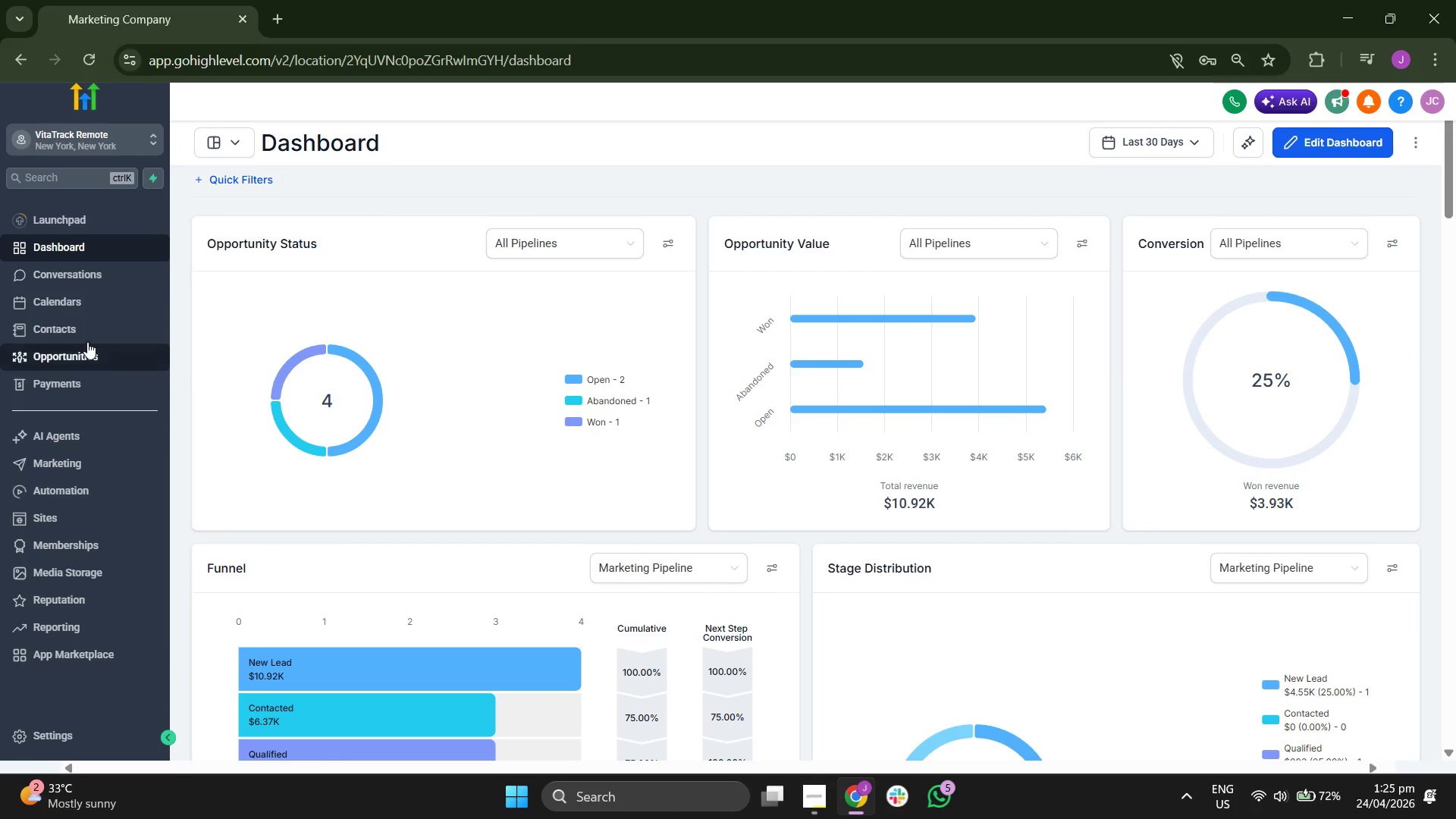 
left_click([92, 338])
 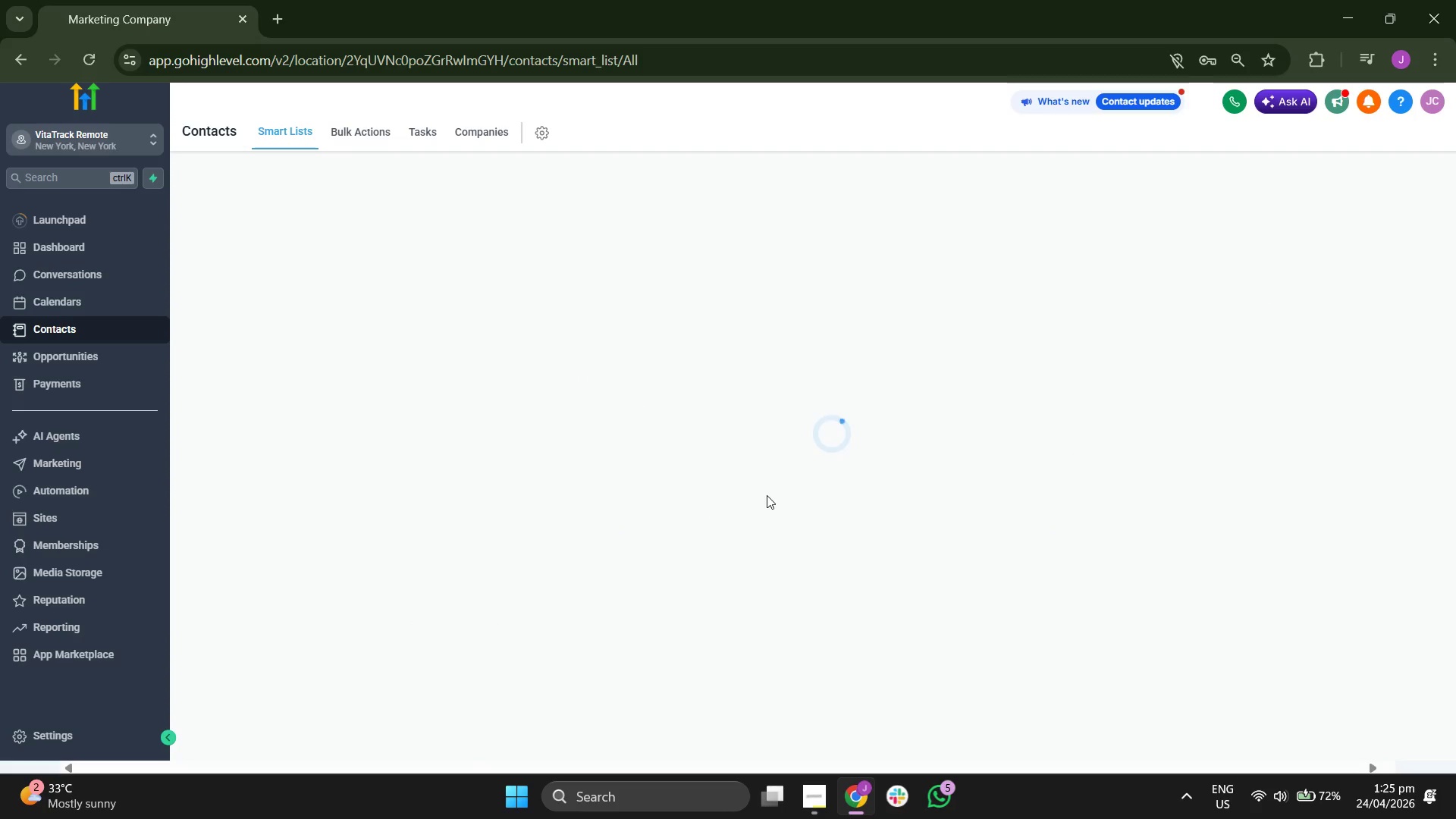 
wait(9.24)
 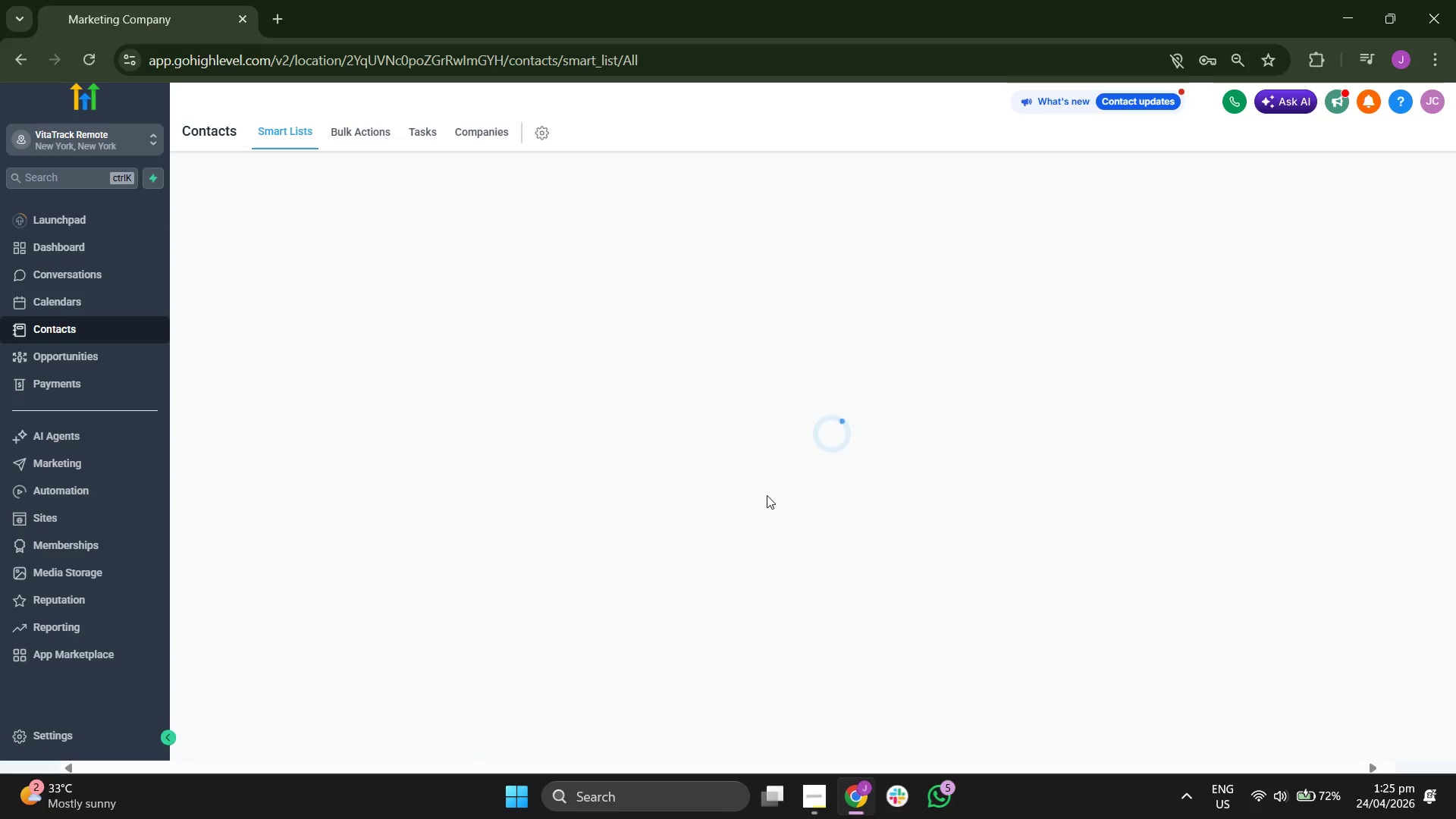 
mouse_move([213, 303])
 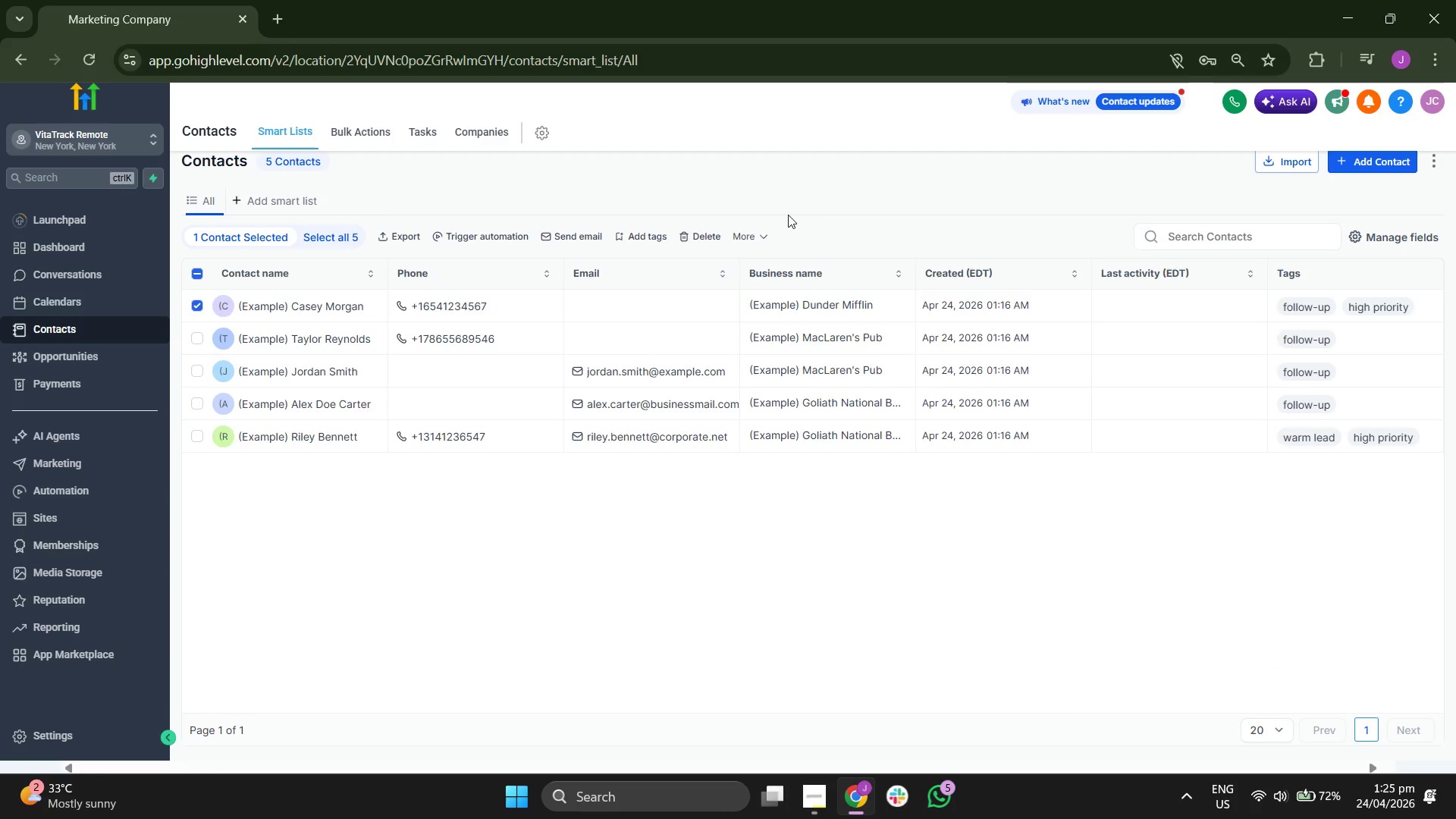 
left_click([762, 231])
 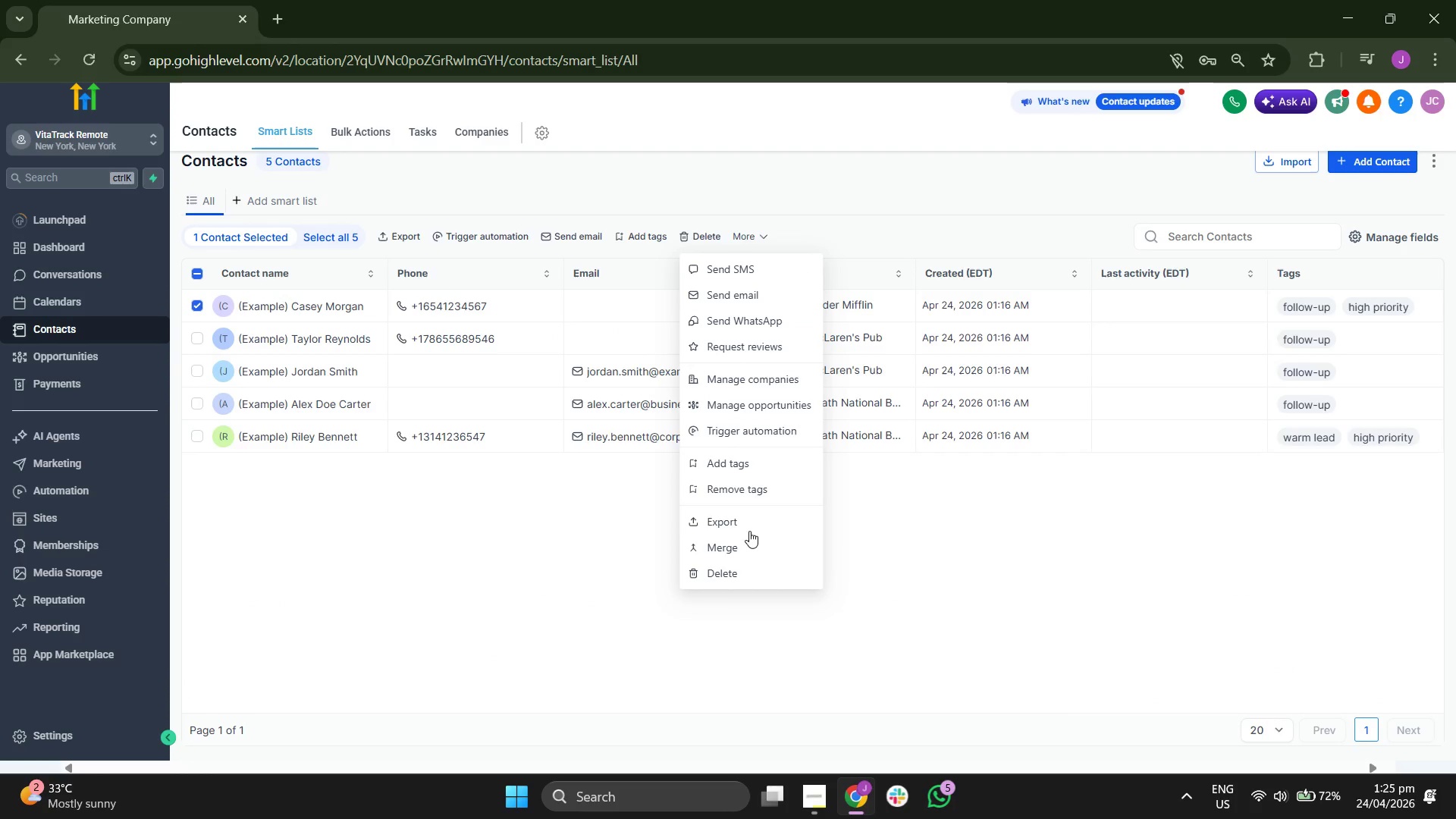 
mouse_move([769, 589])
 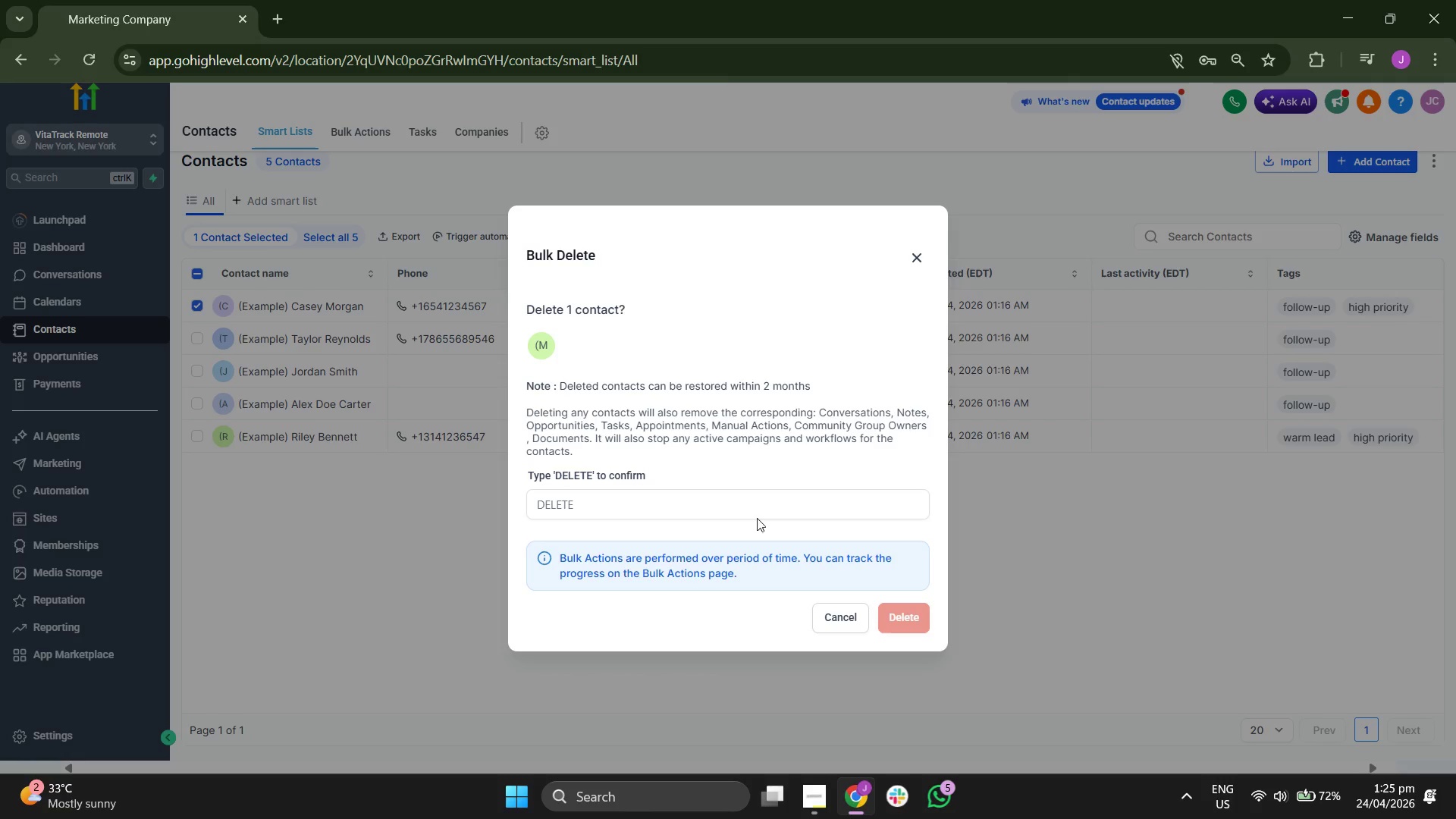 
left_click([757, 510])
 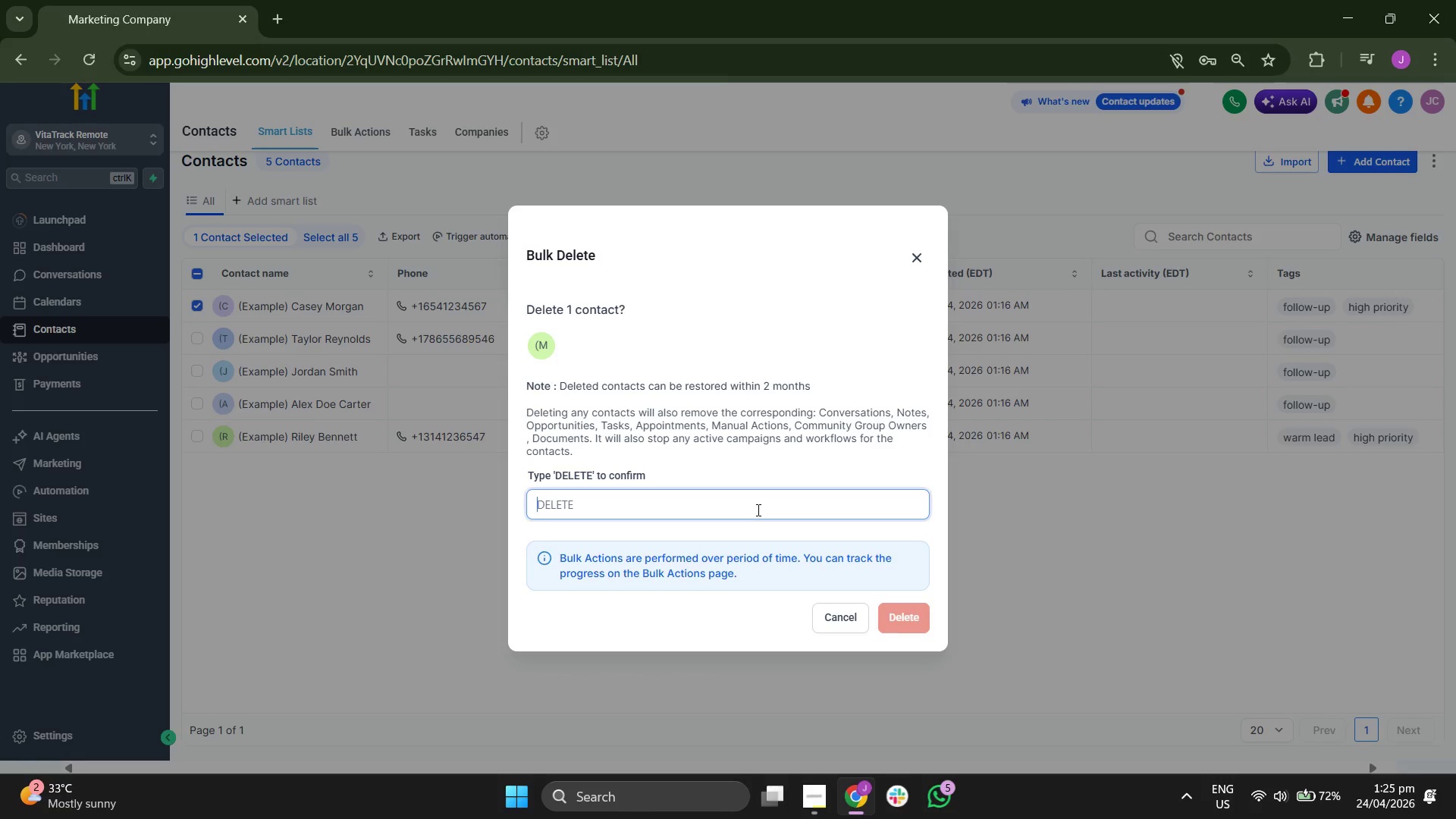 
type(DELETE)
 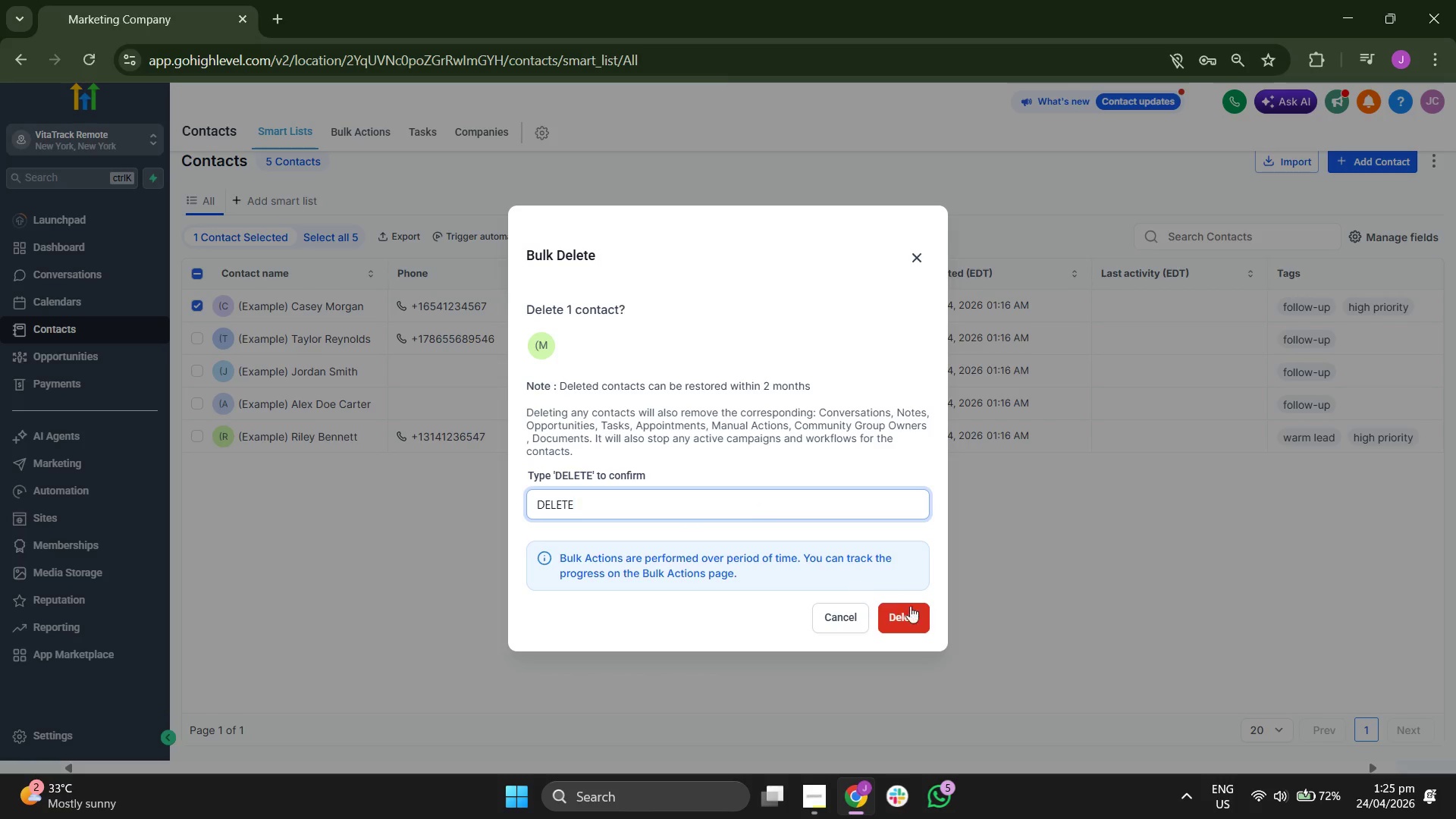 
left_click([920, 617])
 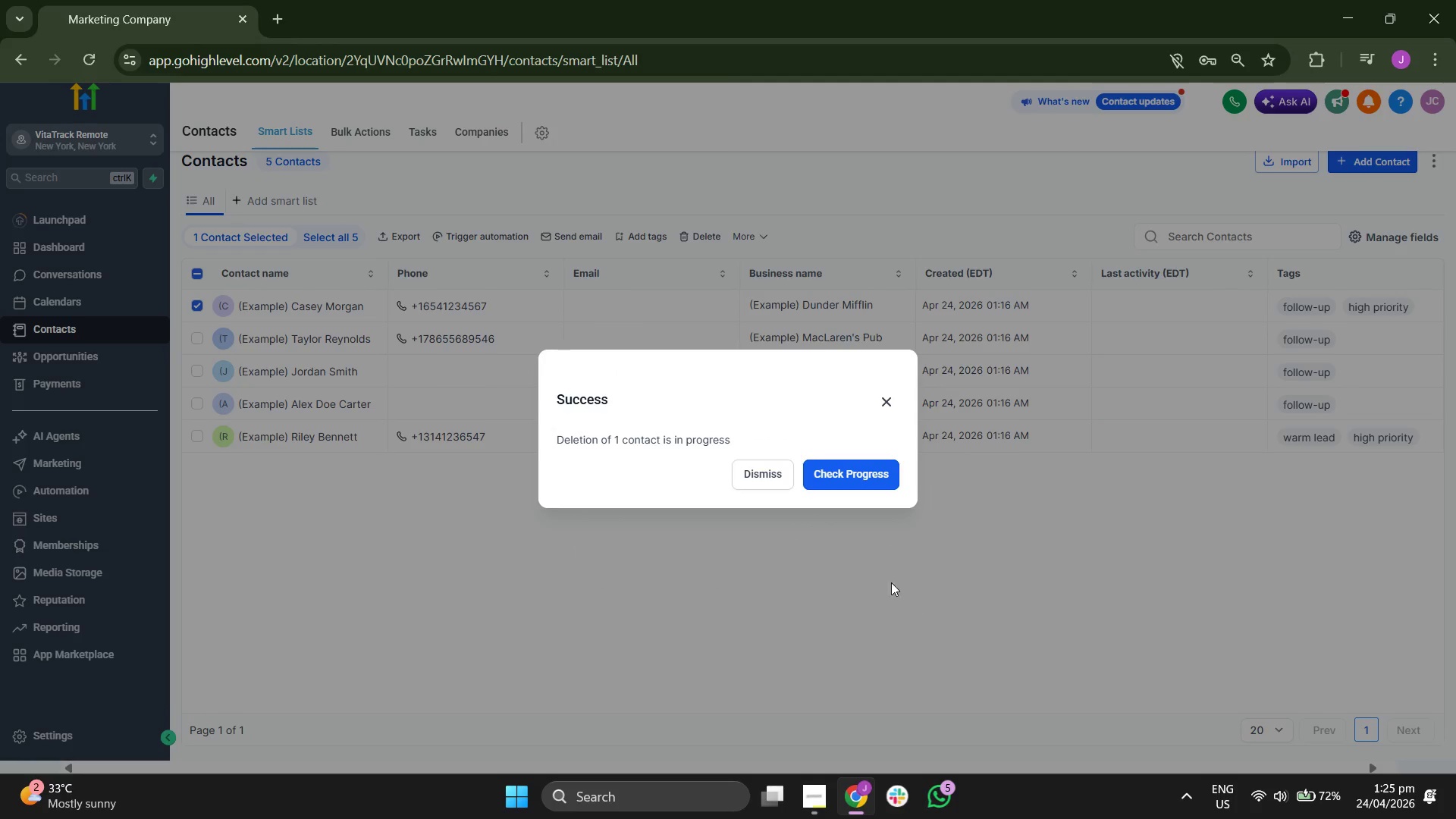 
left_click([747, 470])
 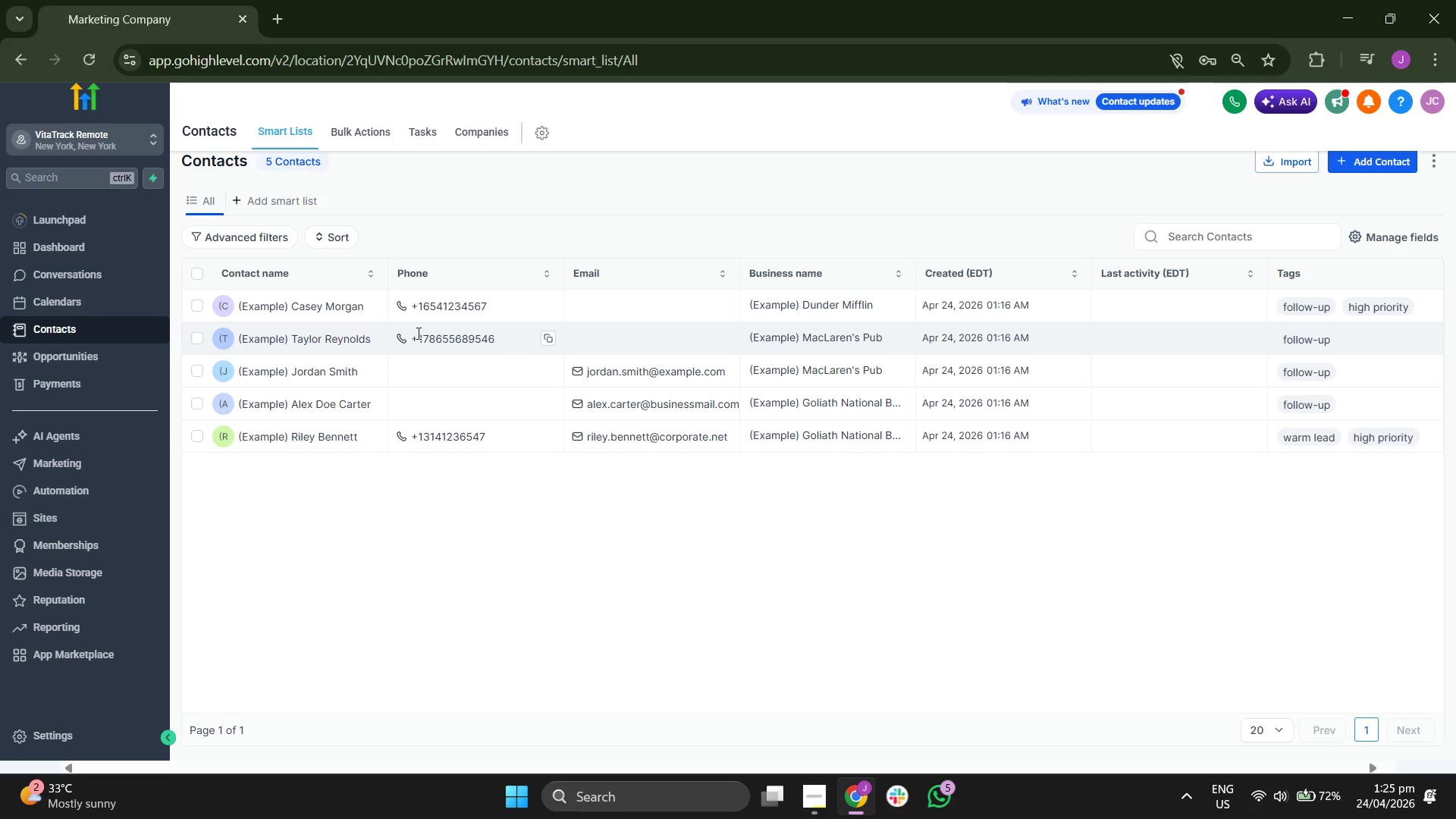 
left_click([197, 331])
 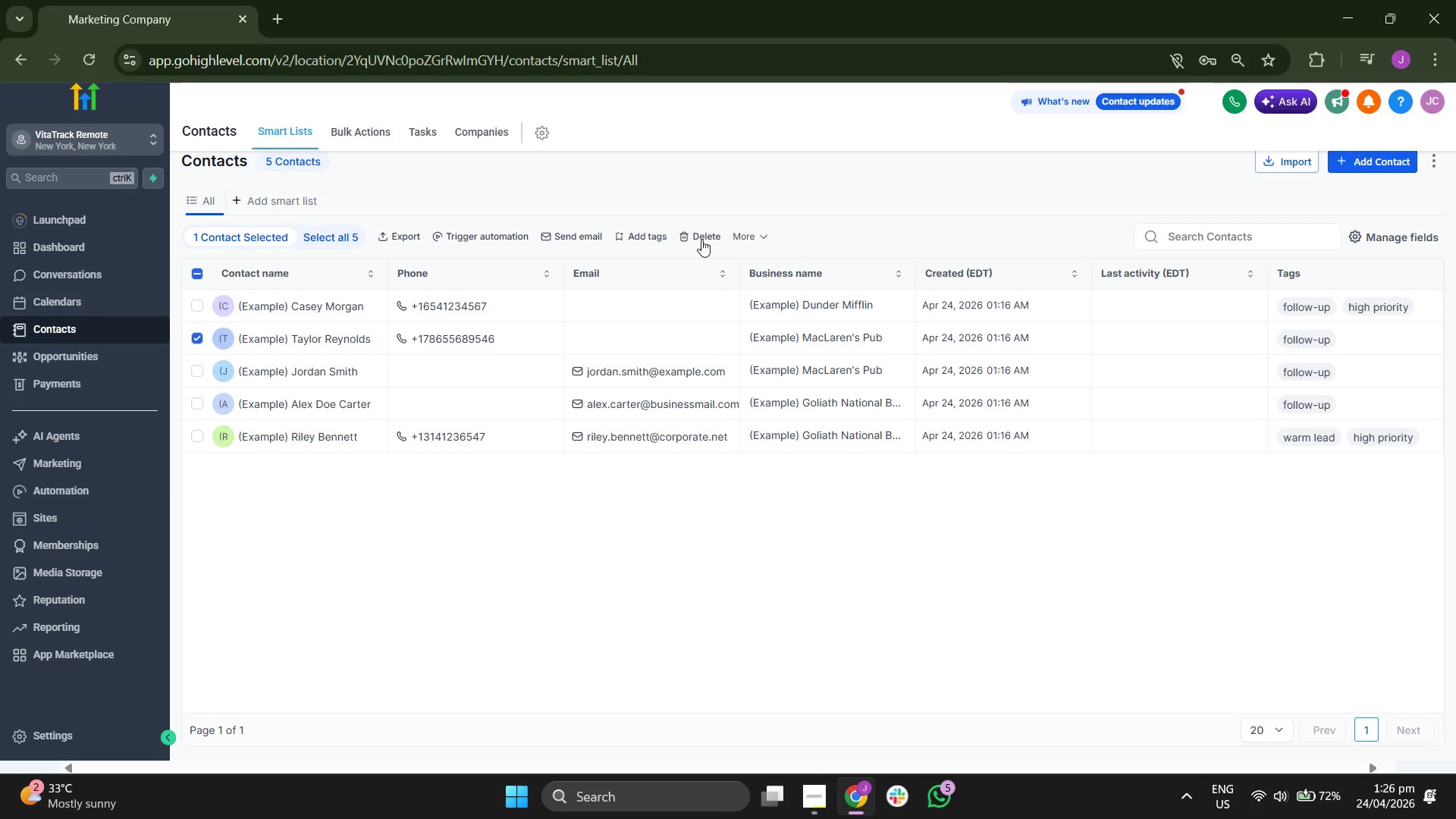 
left_click([752, 229])
 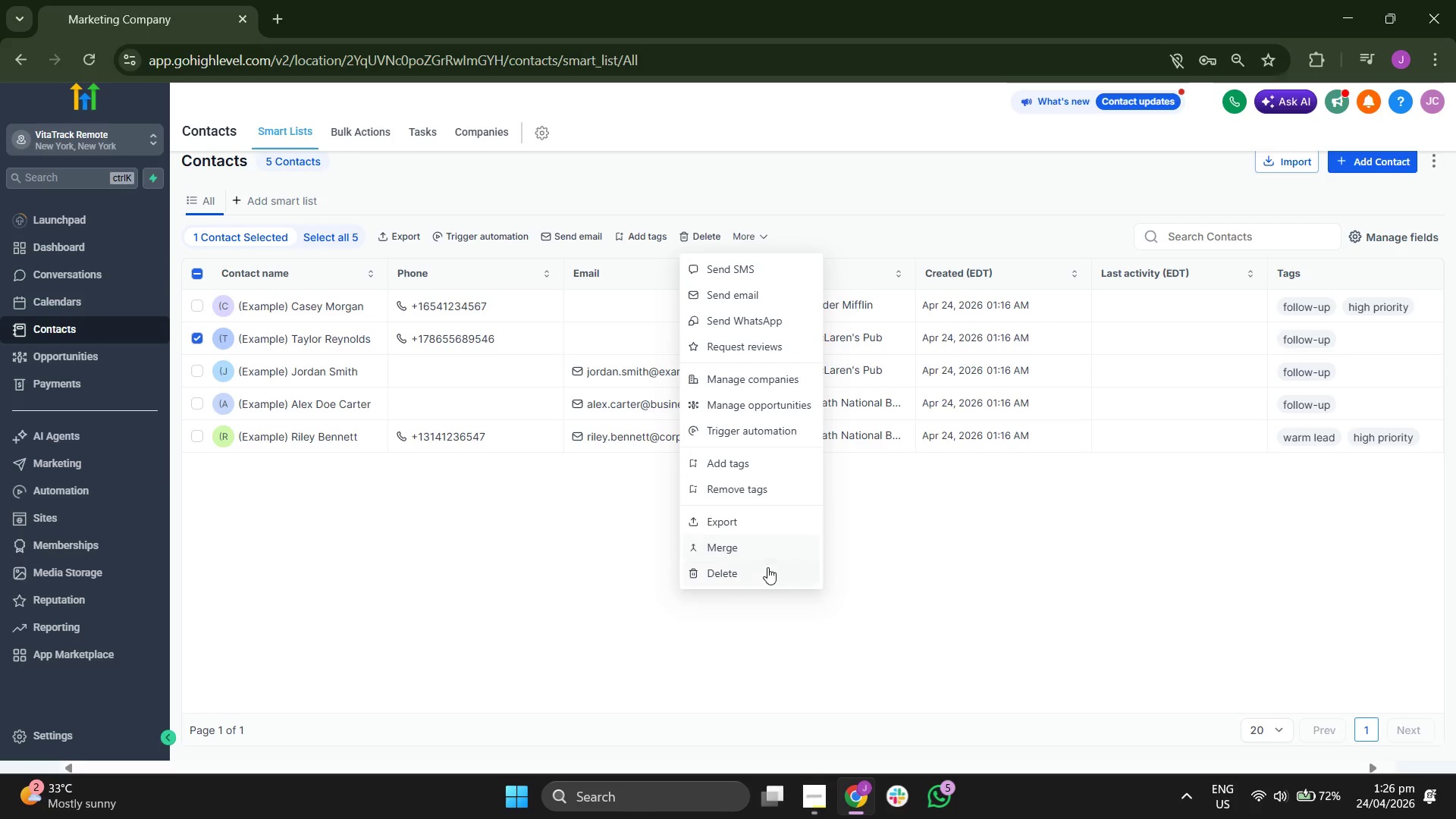 
left_click([767, 570])
 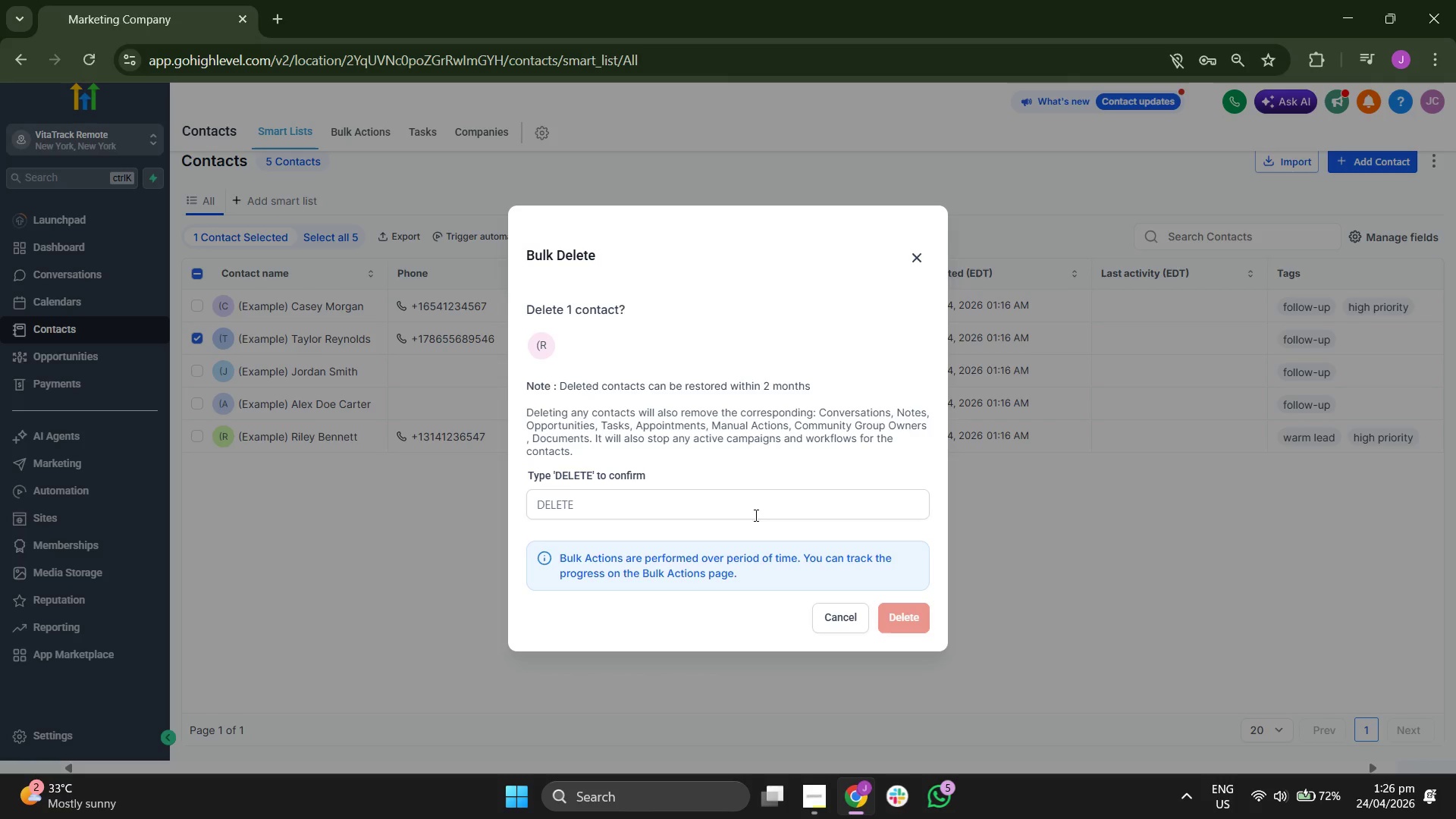 
left_click([758, 512])
 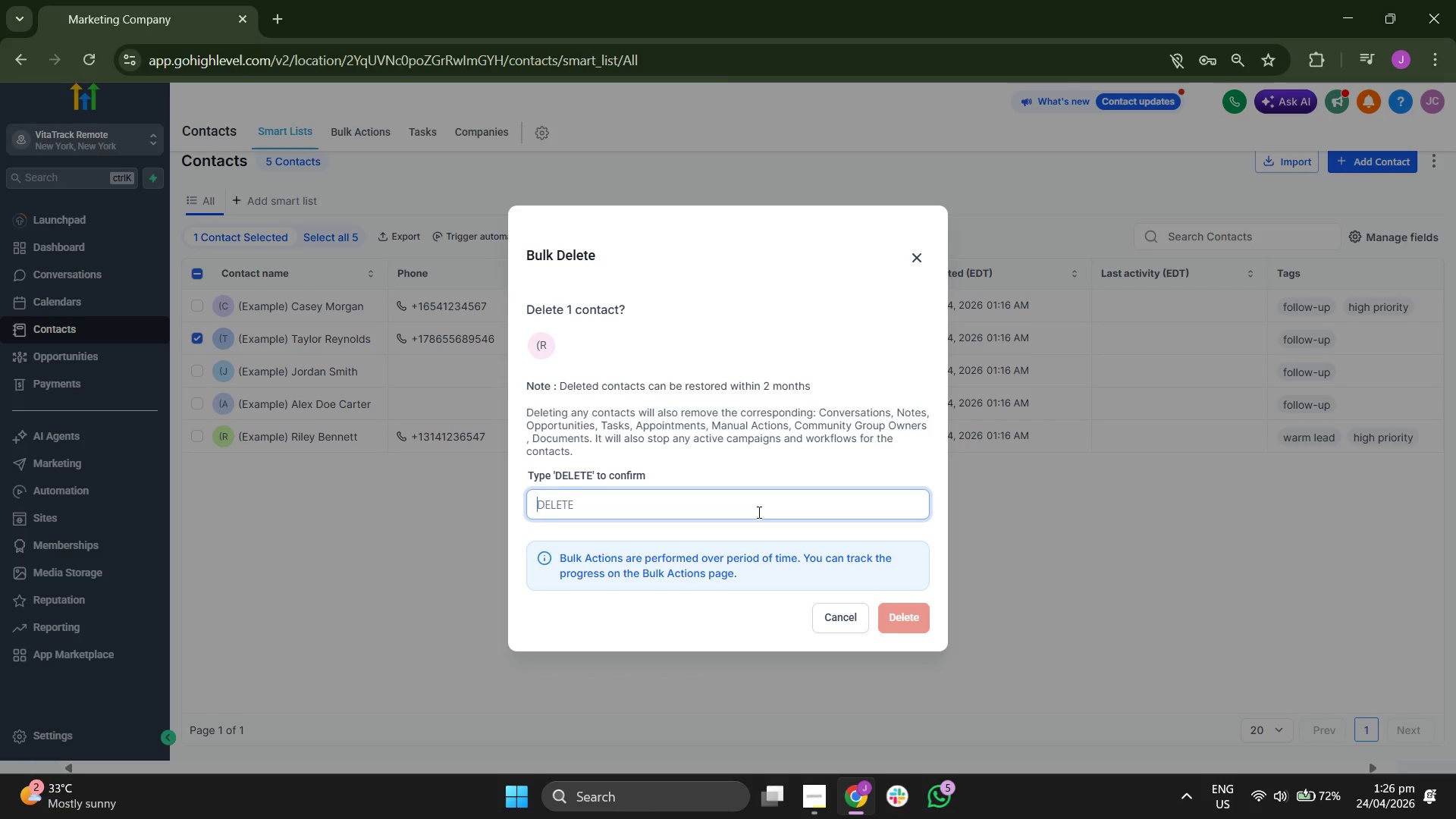 
type(DELETE)
 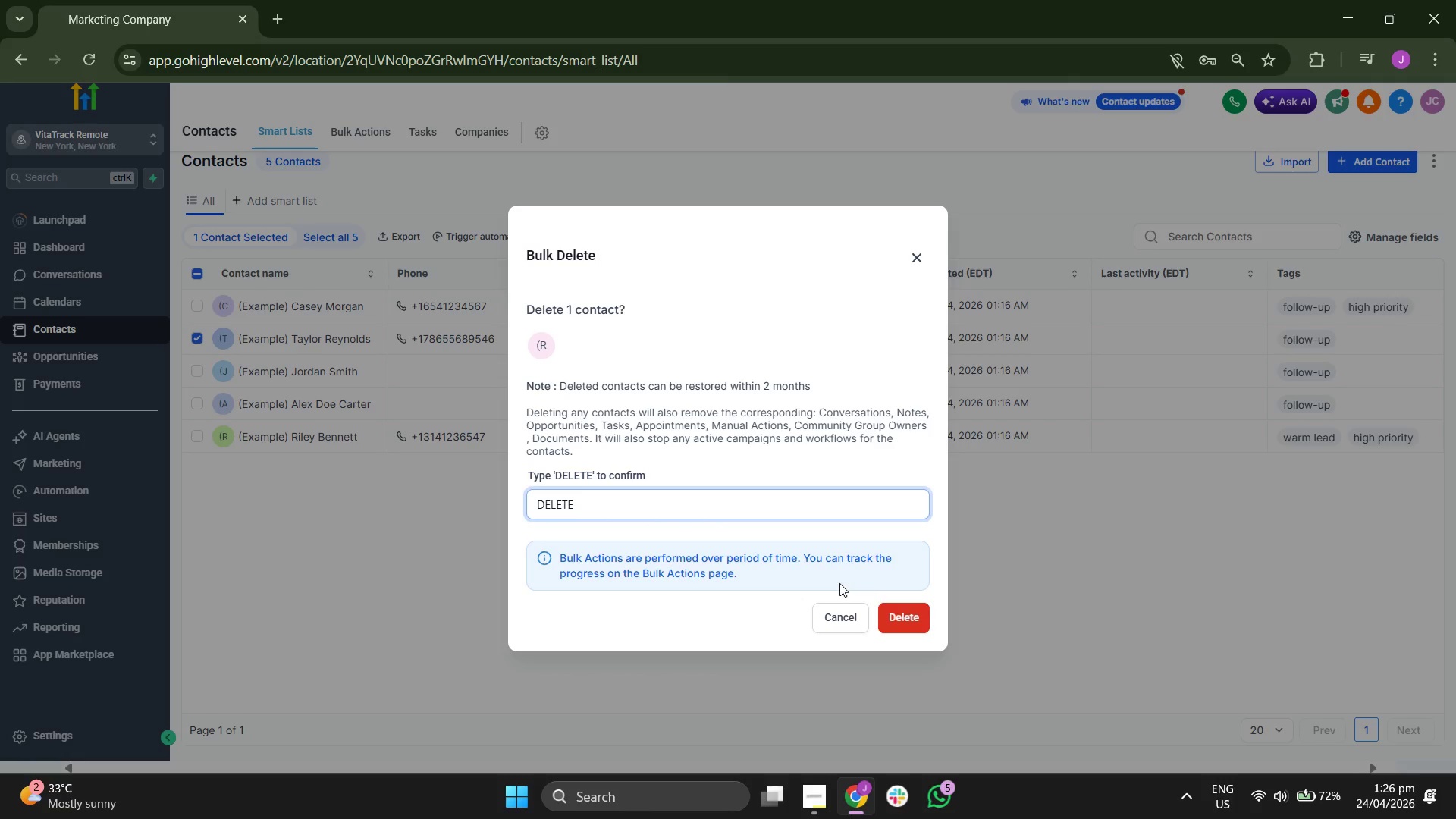 
left_click([927, 626])
 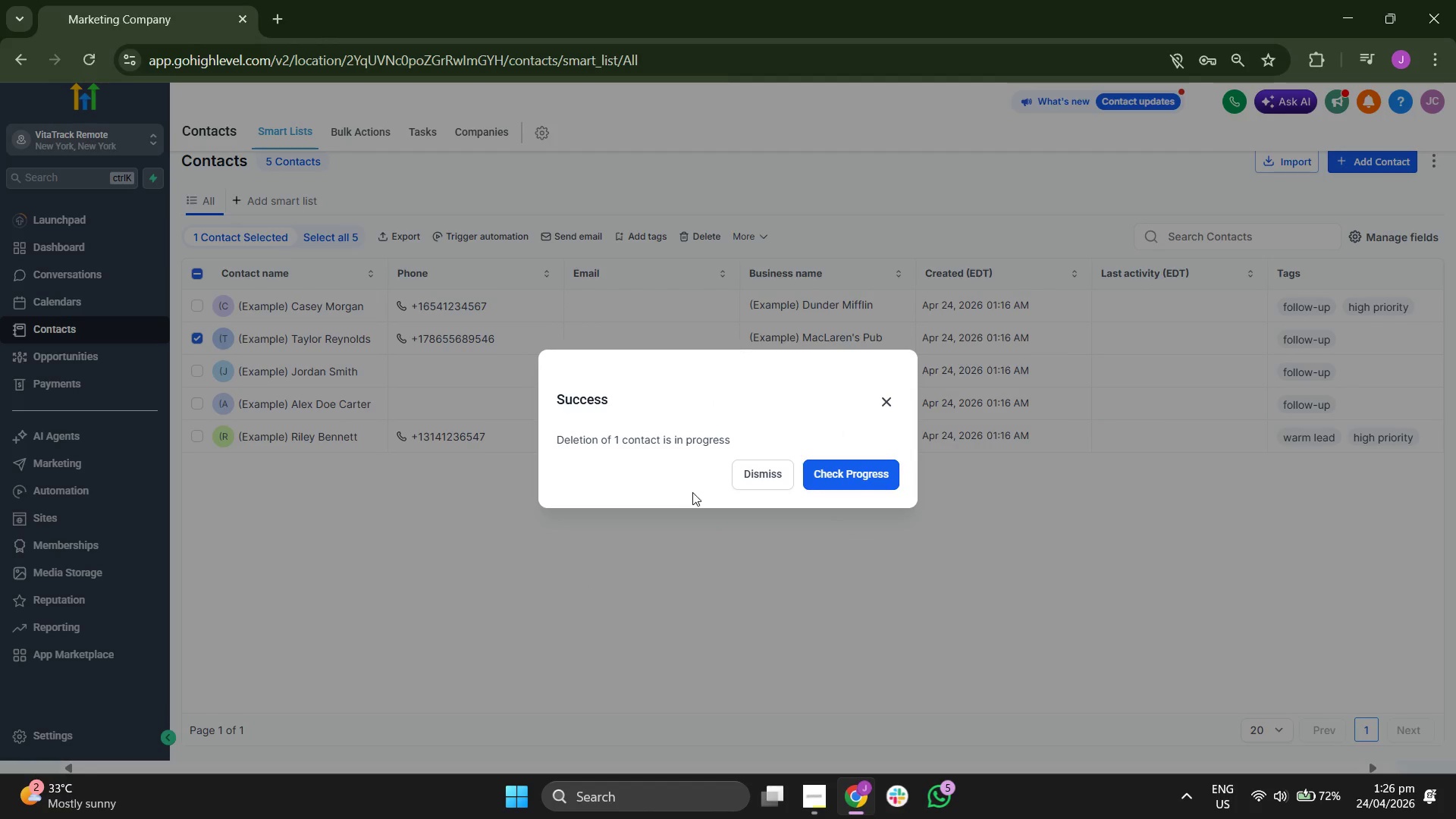 
left_click([761, 473])
 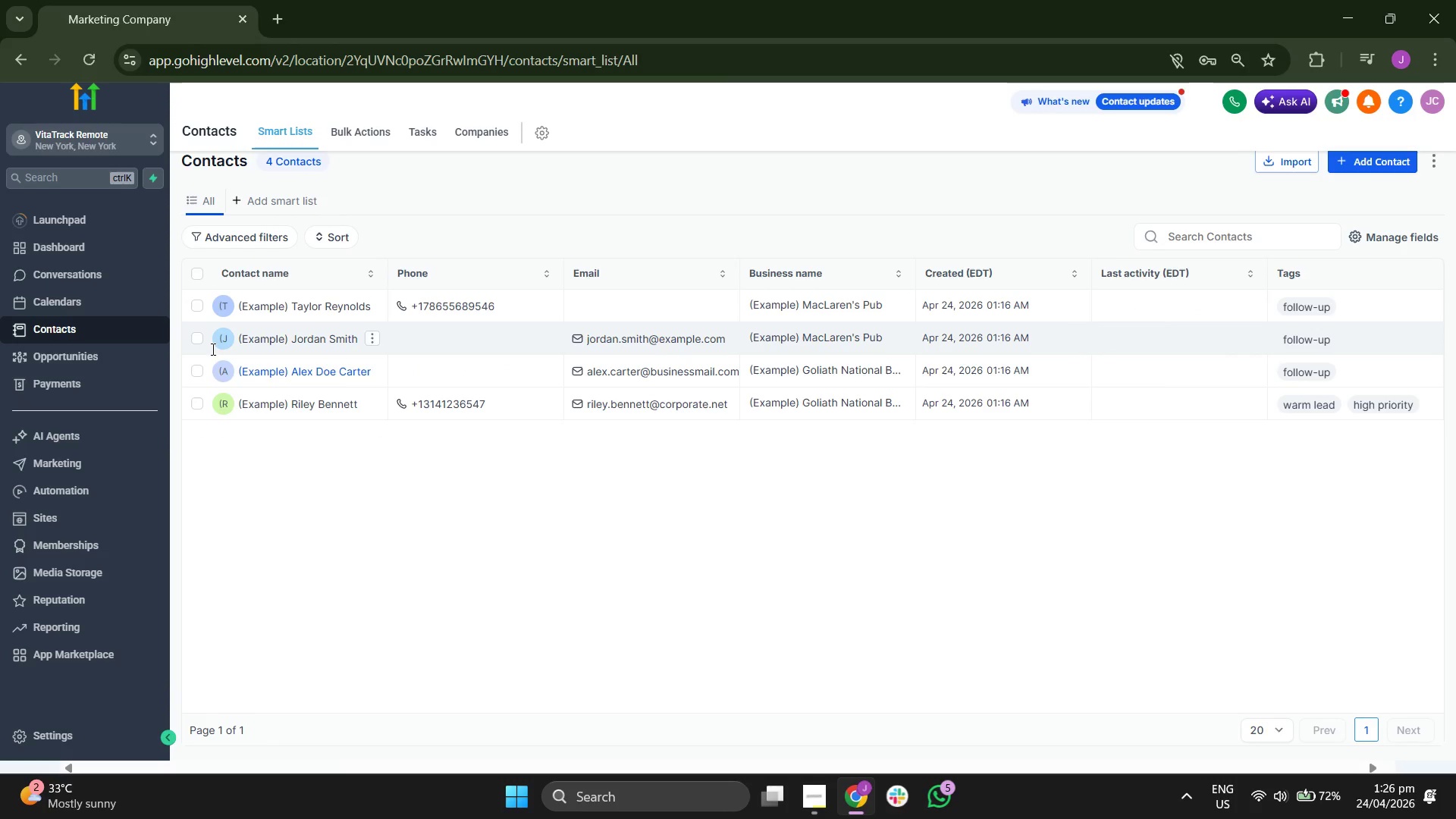 
left_click([206, 346])
 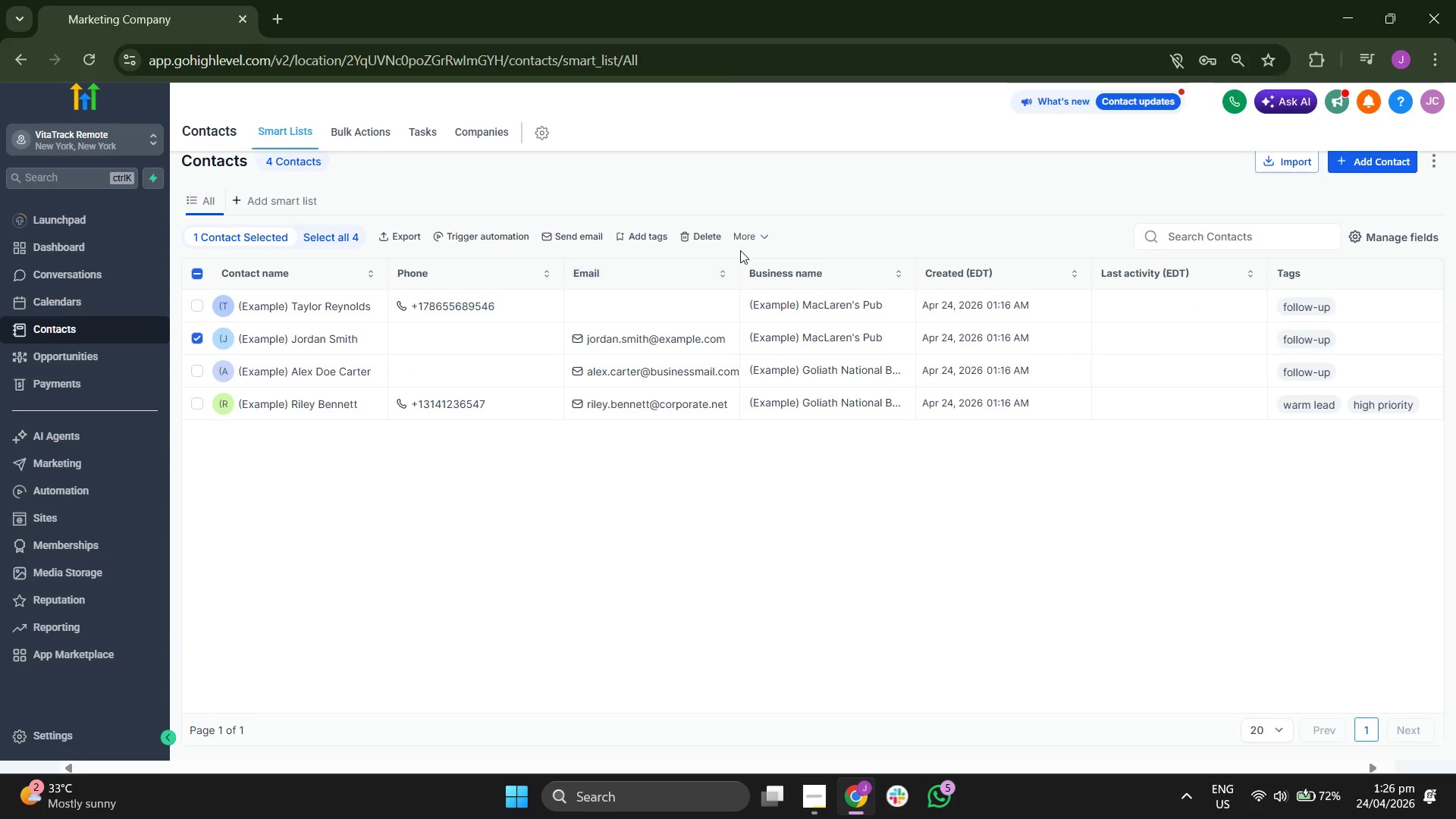 
left_click([770, 237])
 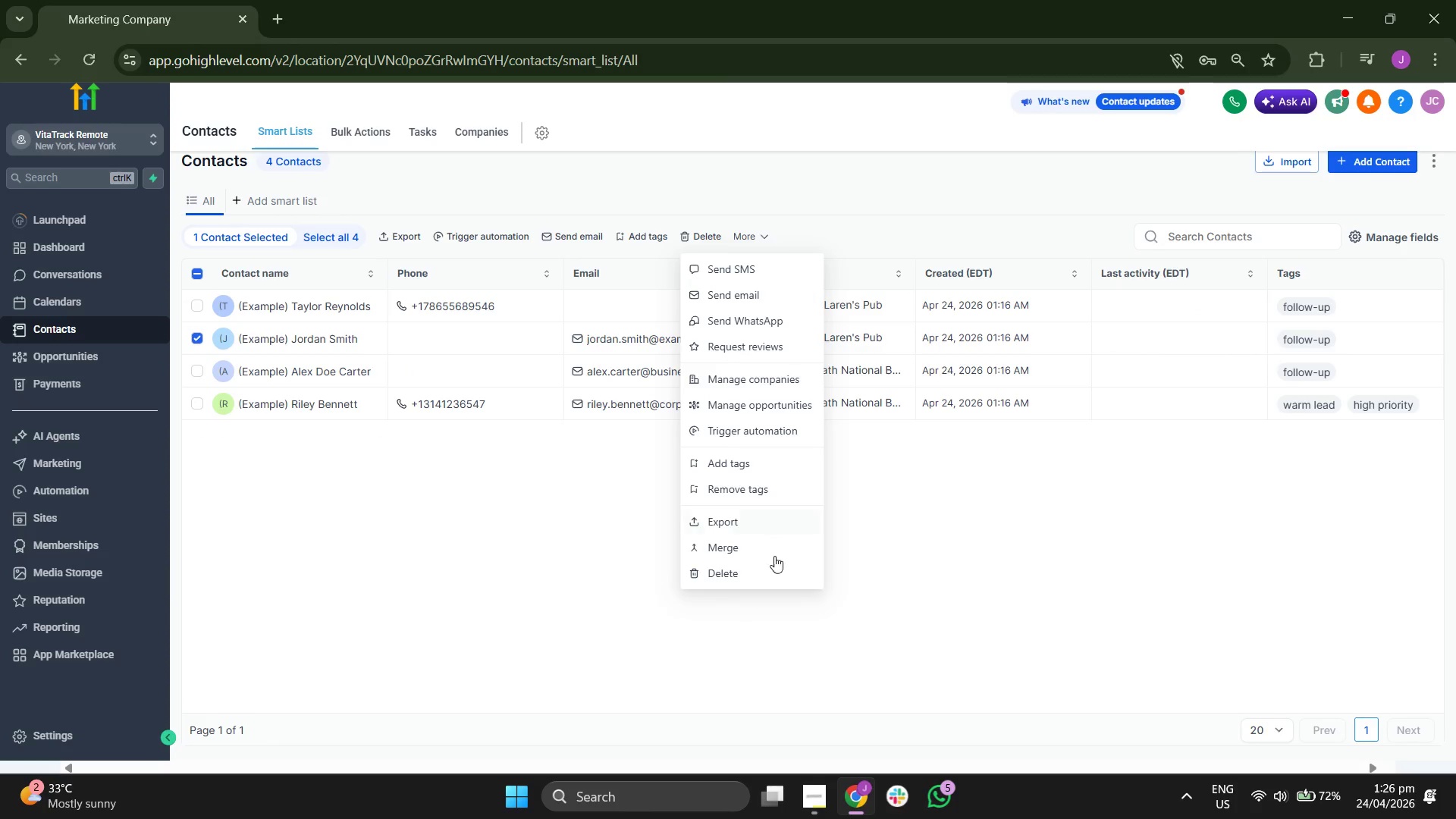 
left_click([773, 576])
 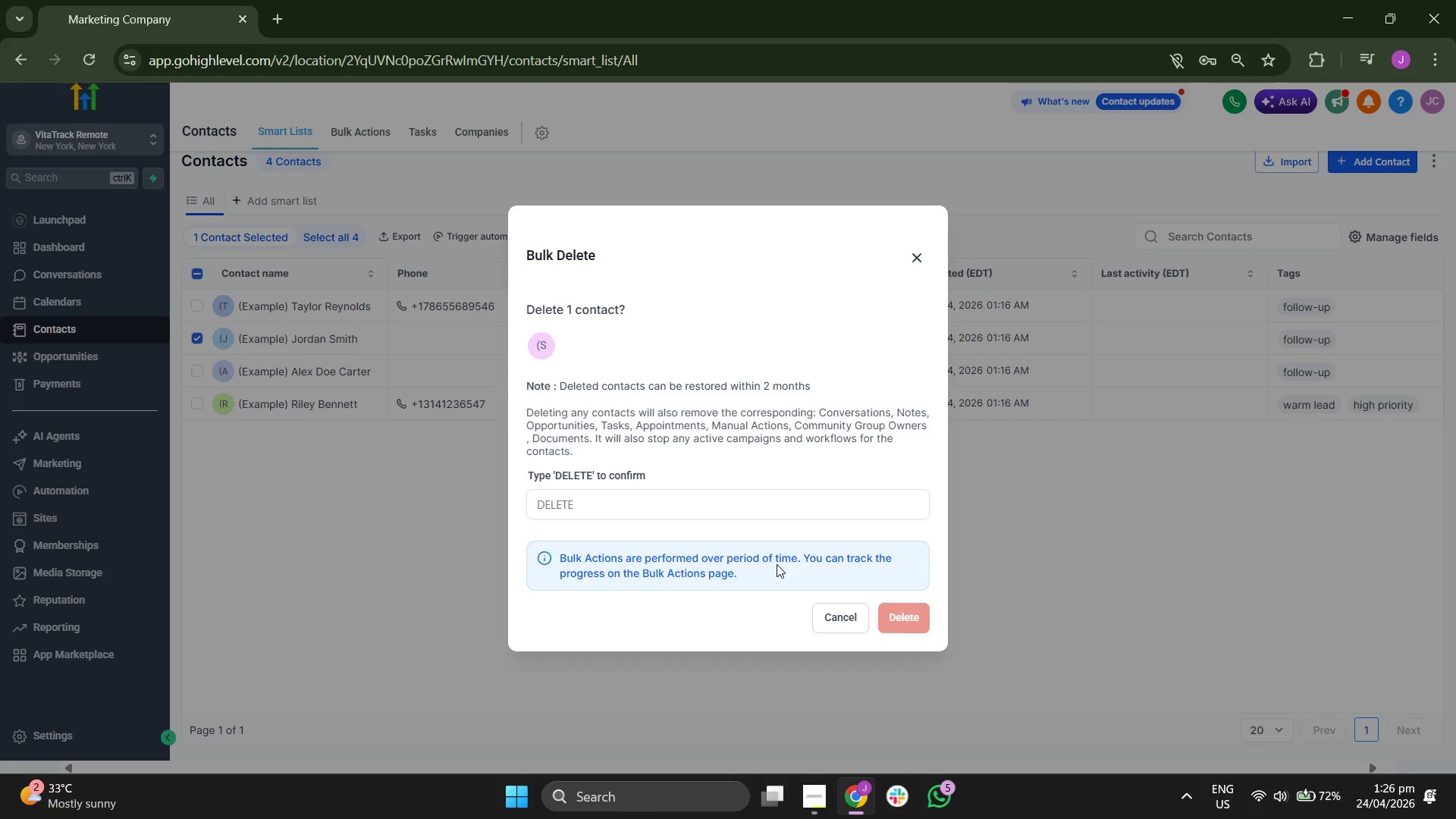 
left_click([777, 512])
 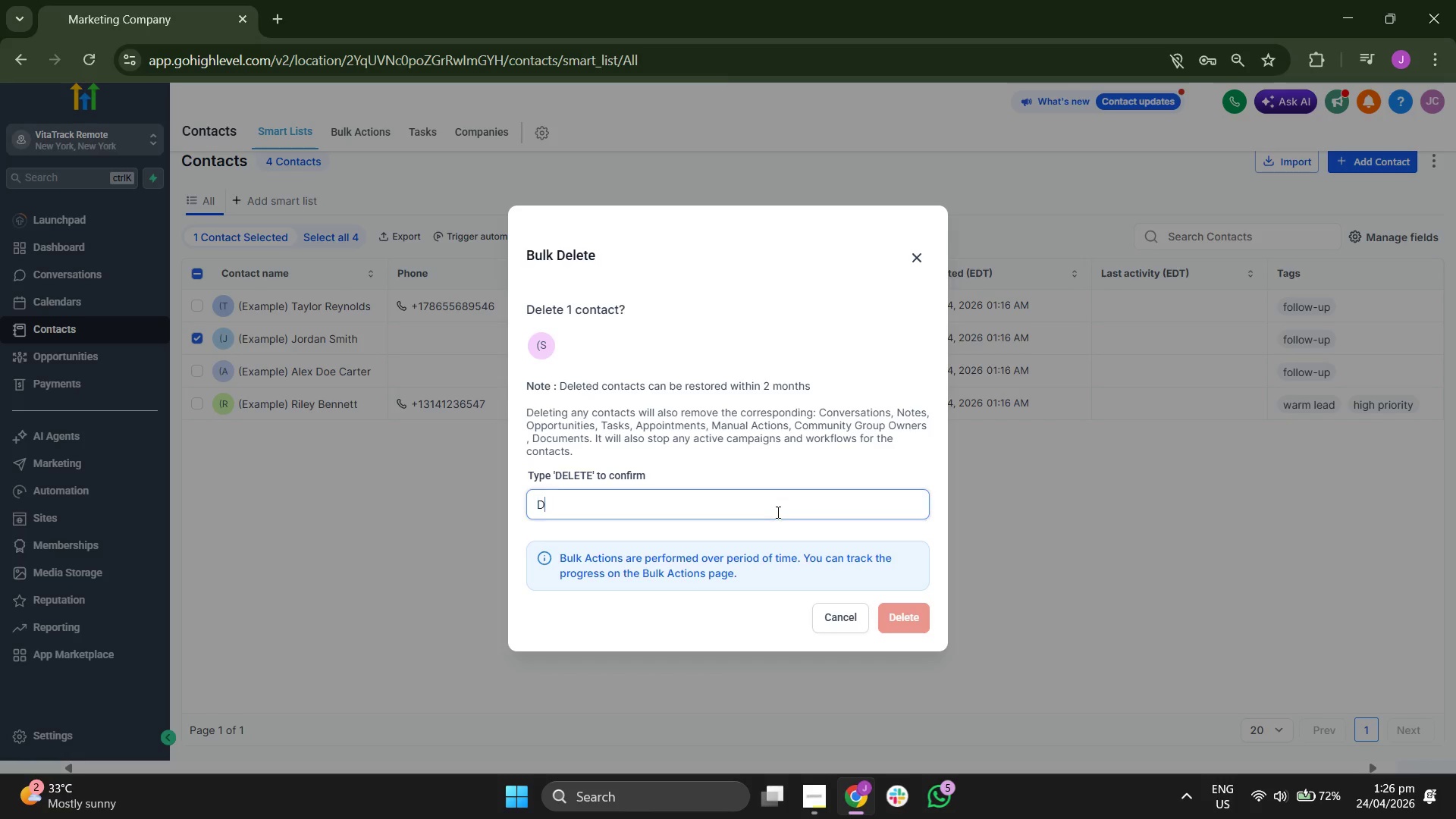 
type(DELETE)
 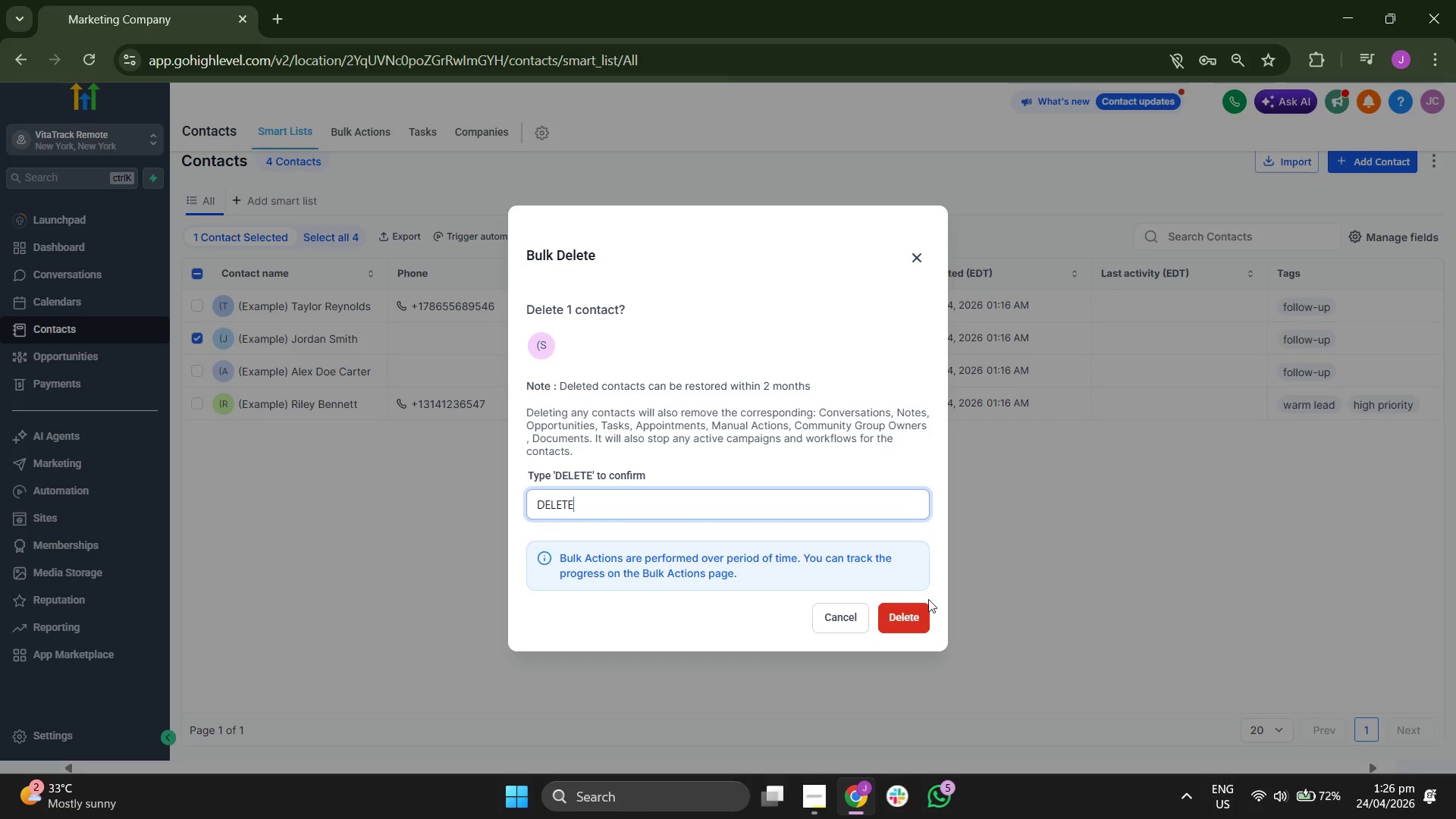 
left_click([914, 617])
 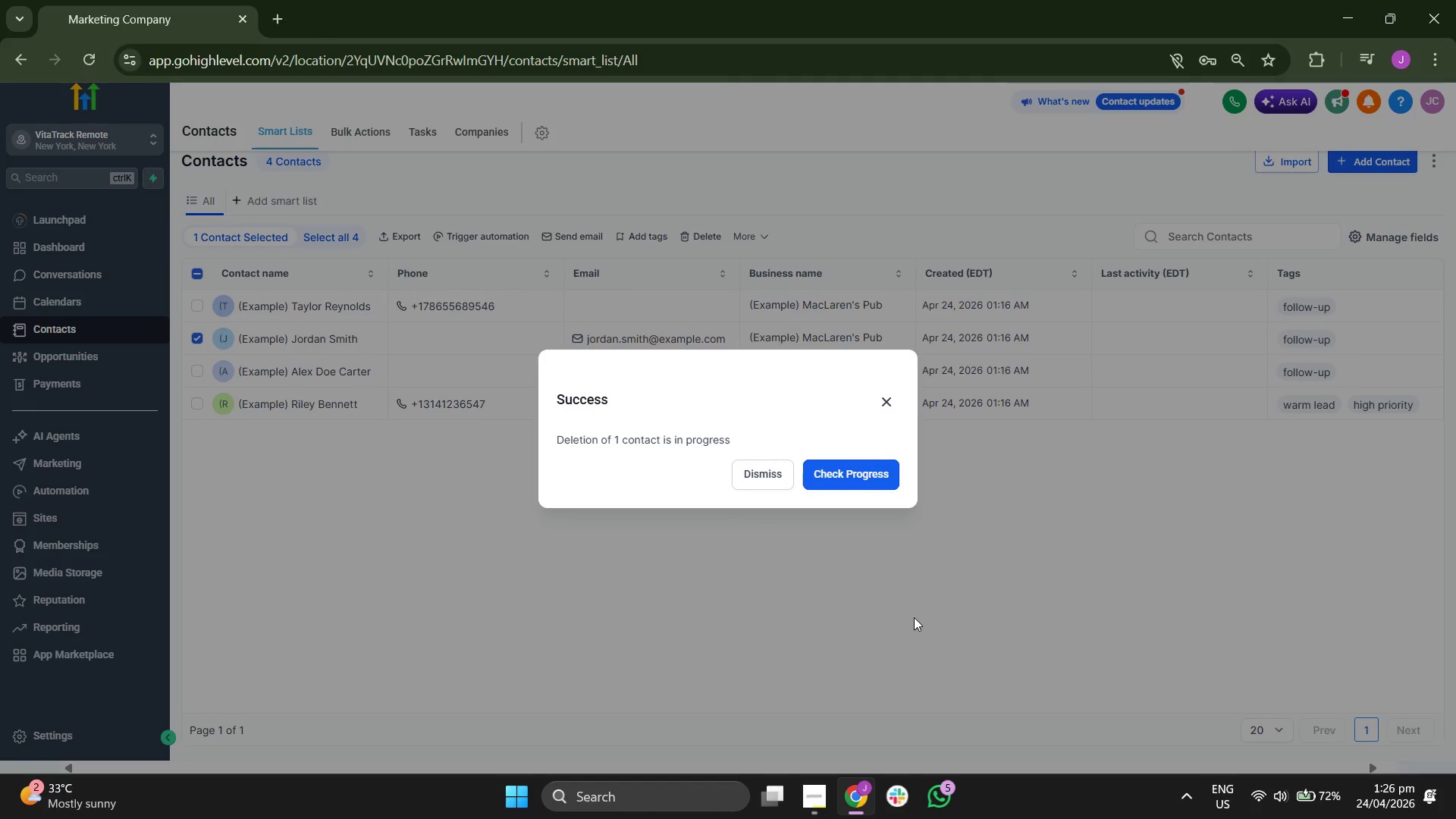 
left_click([767, 485])
 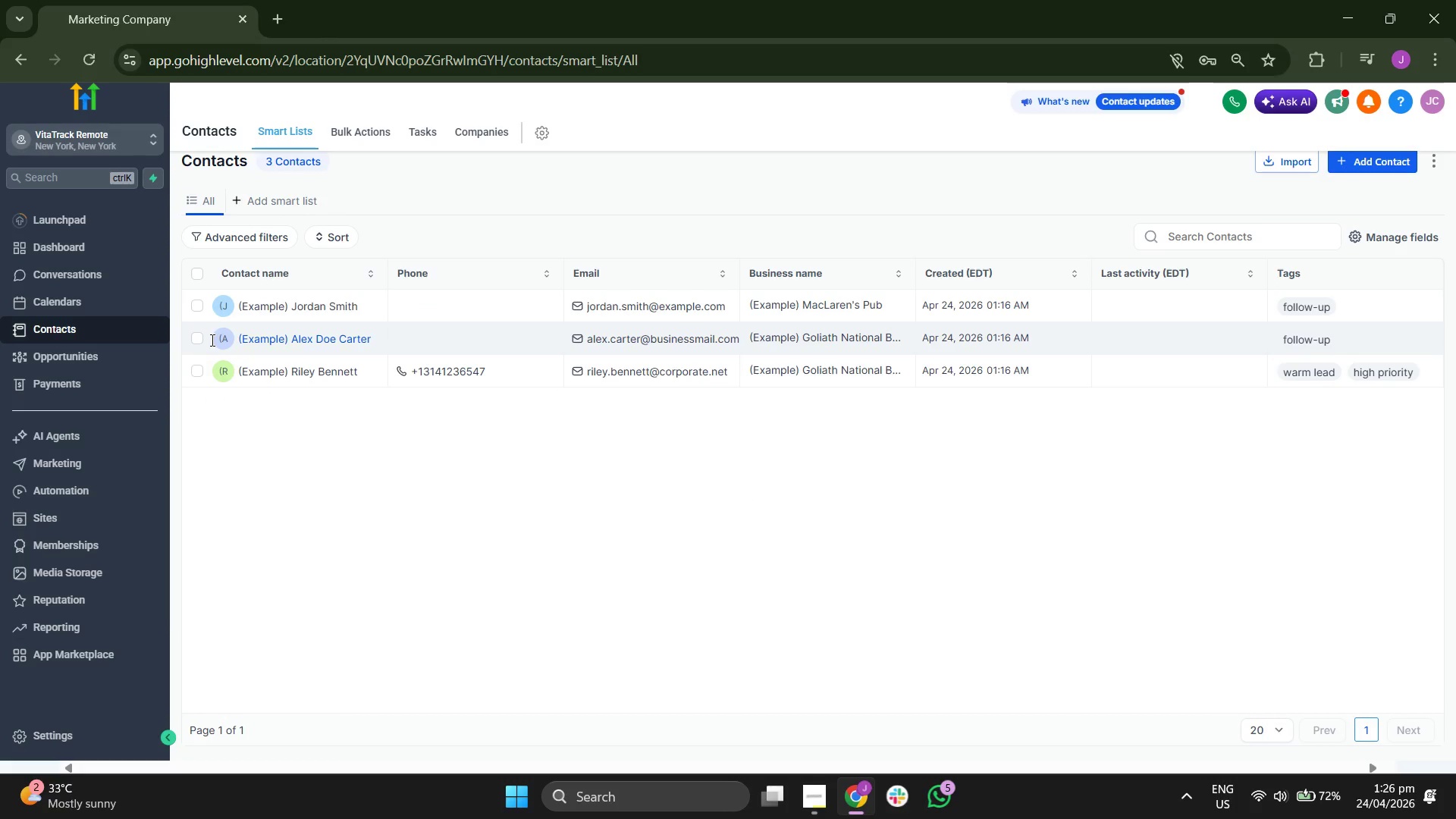 
left_click([197, 338])
 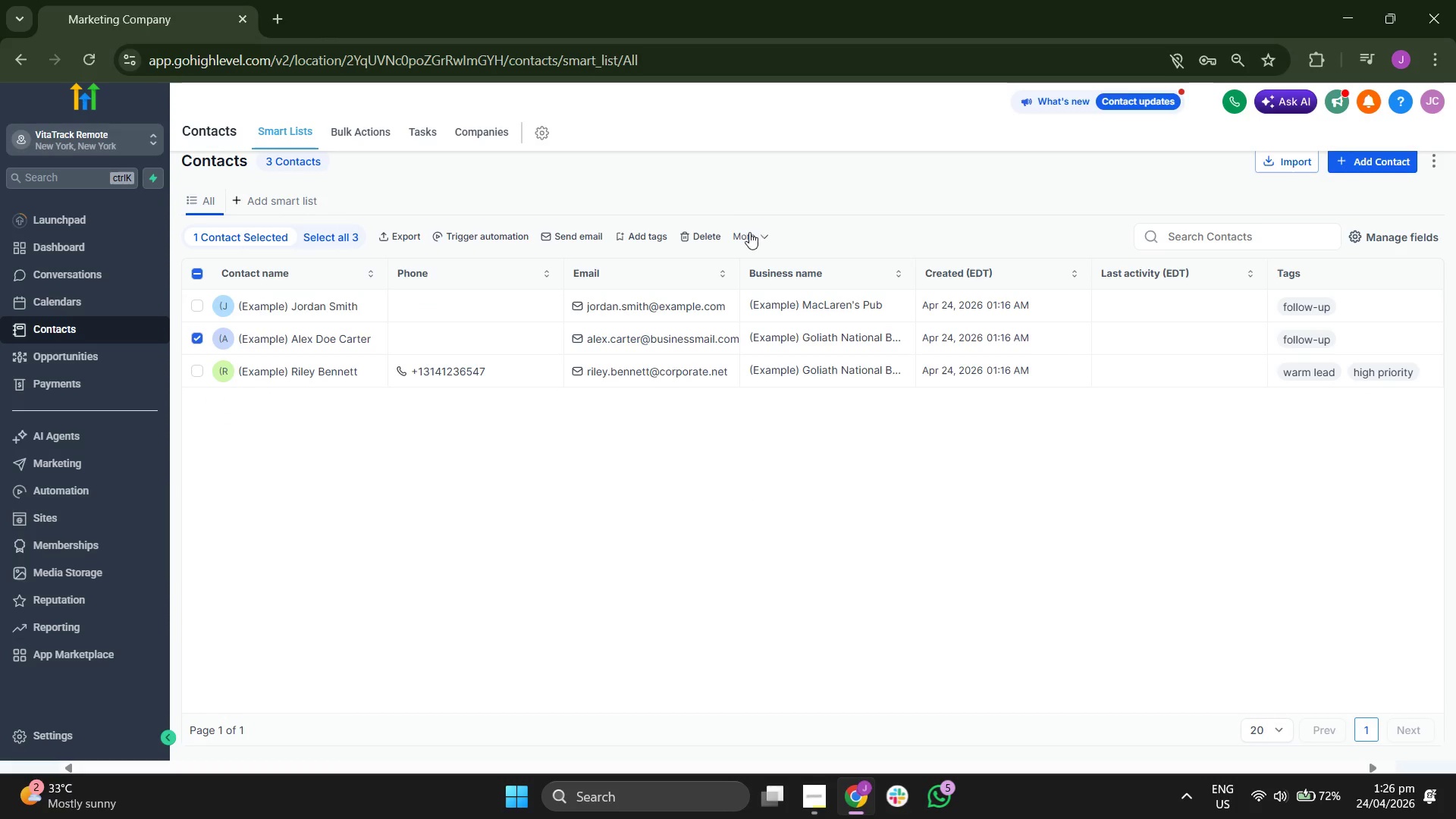 
left_click([752, 224])
 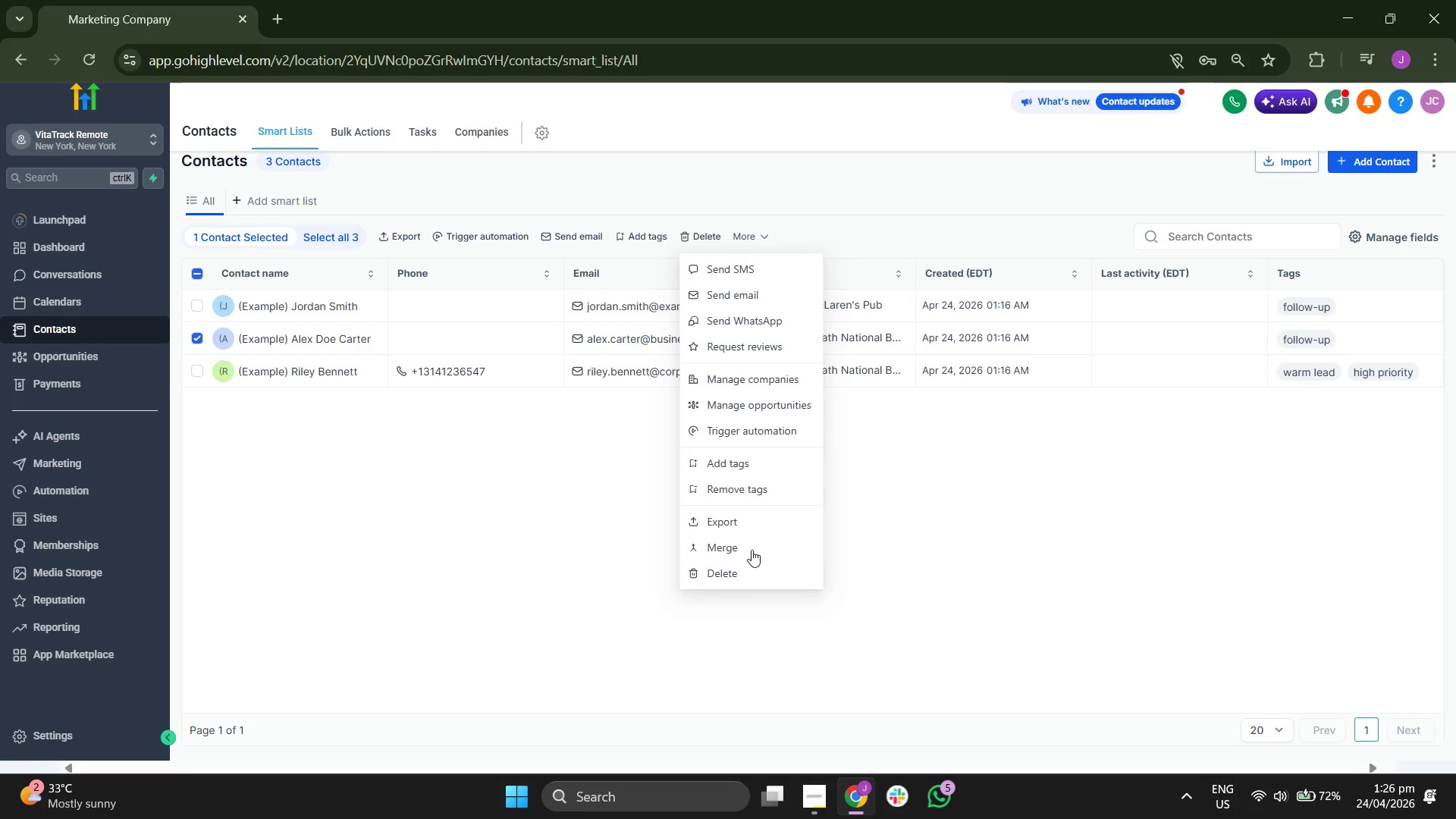 
left_click([748, 570])
 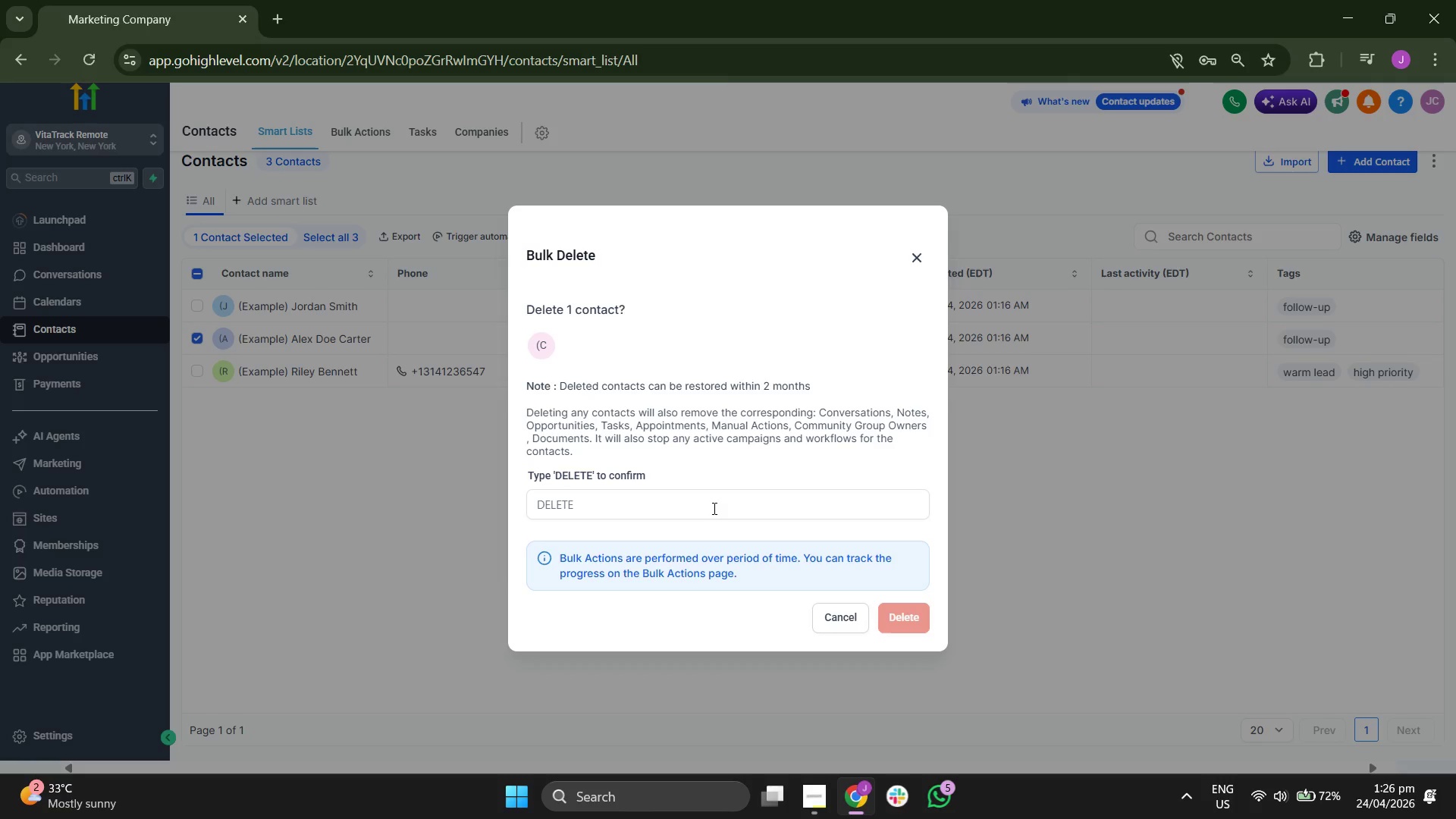 
left_click([714, 501])
 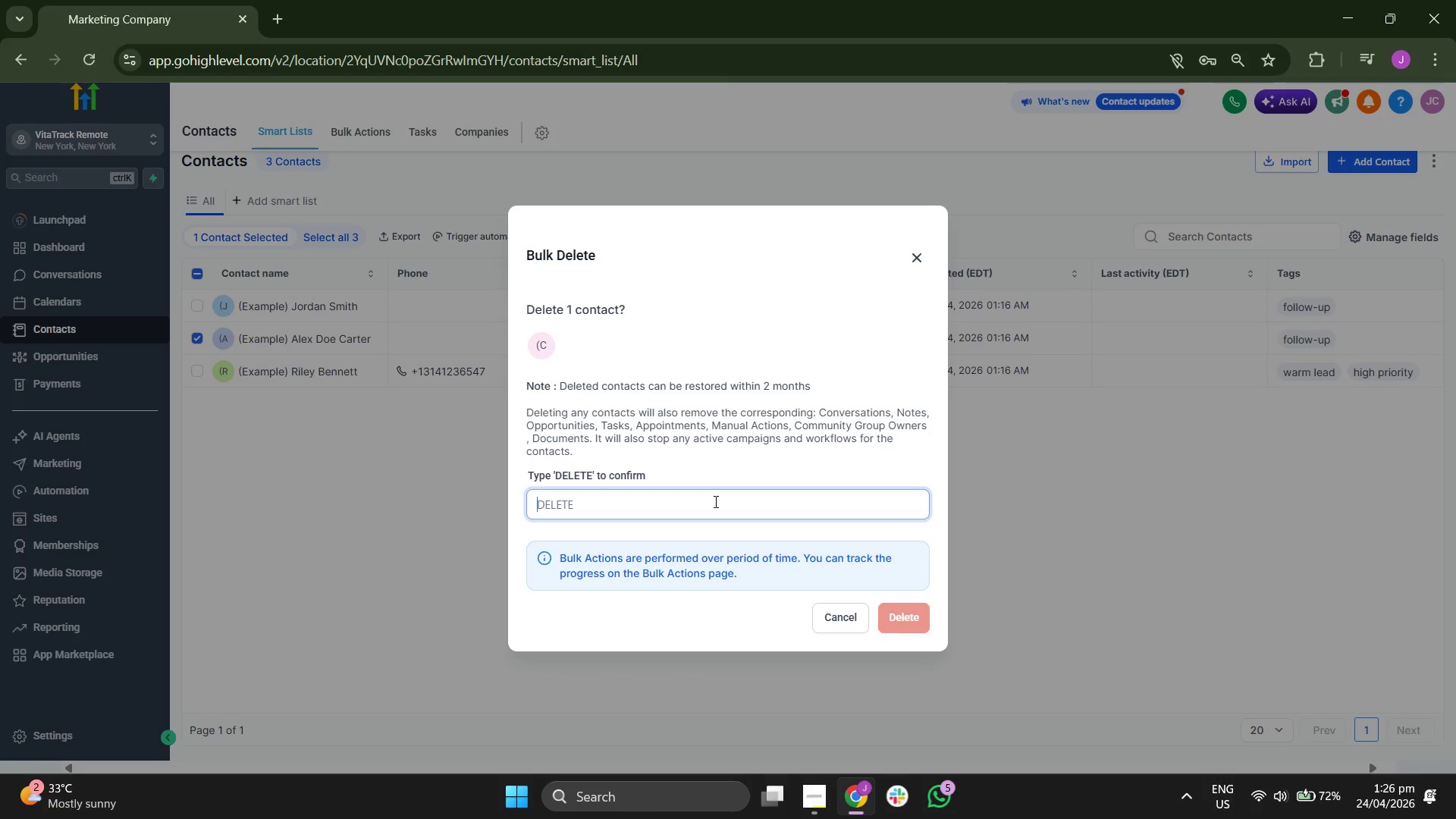 
type(DELETE)
 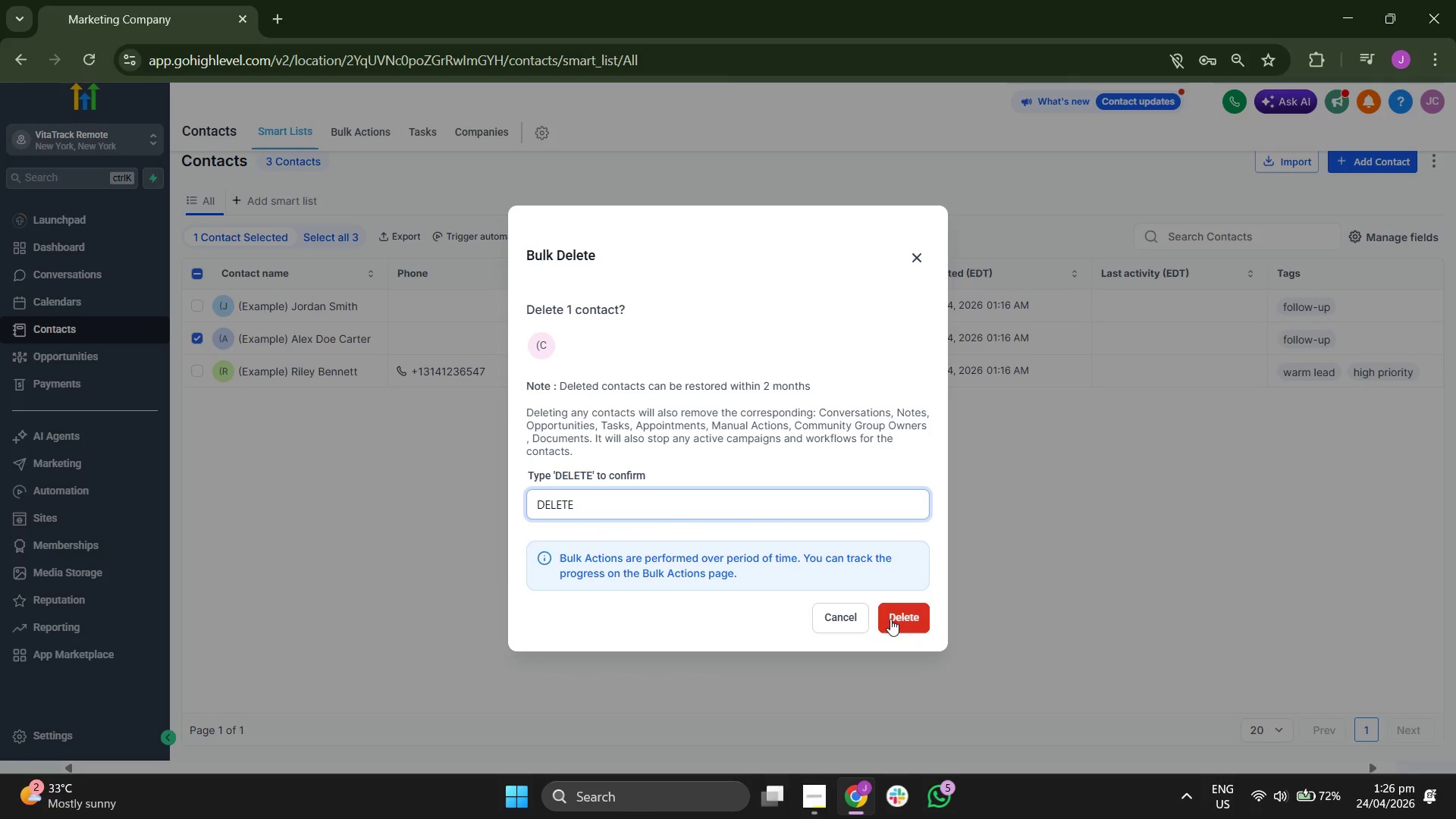 
left_click([894, 620])
 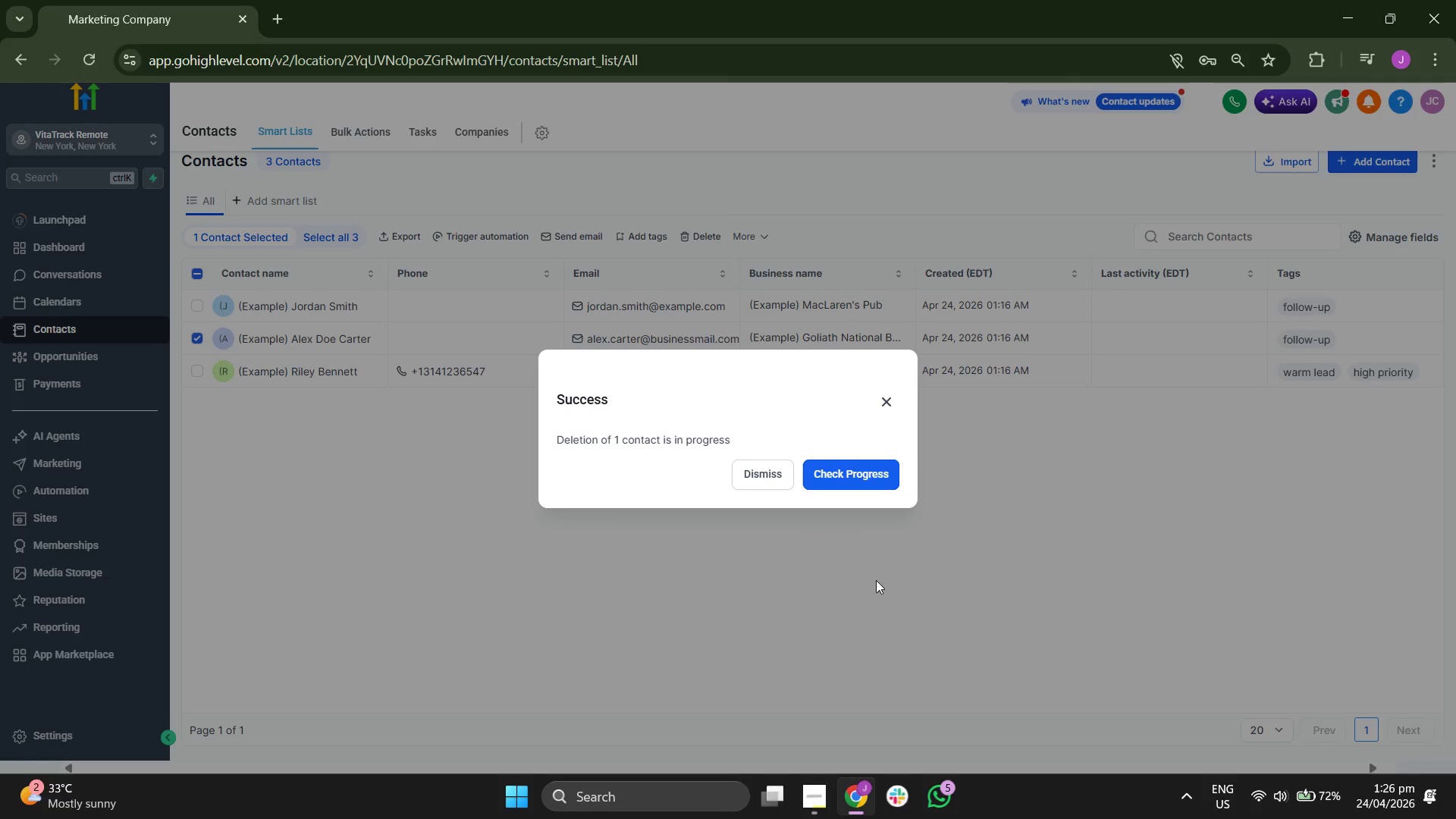 
left_click([755, 477])
 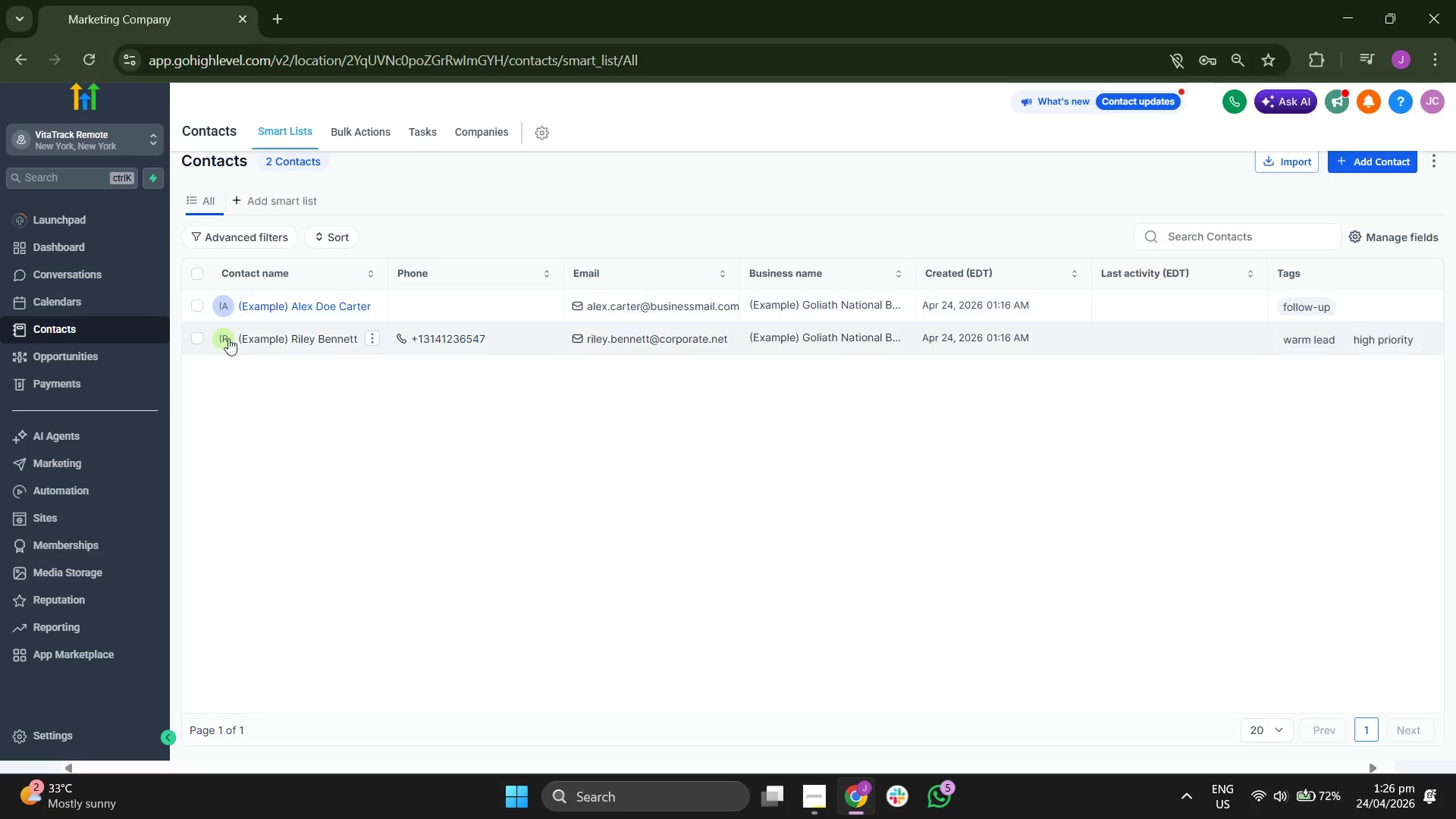 
left_click([199, 335])
 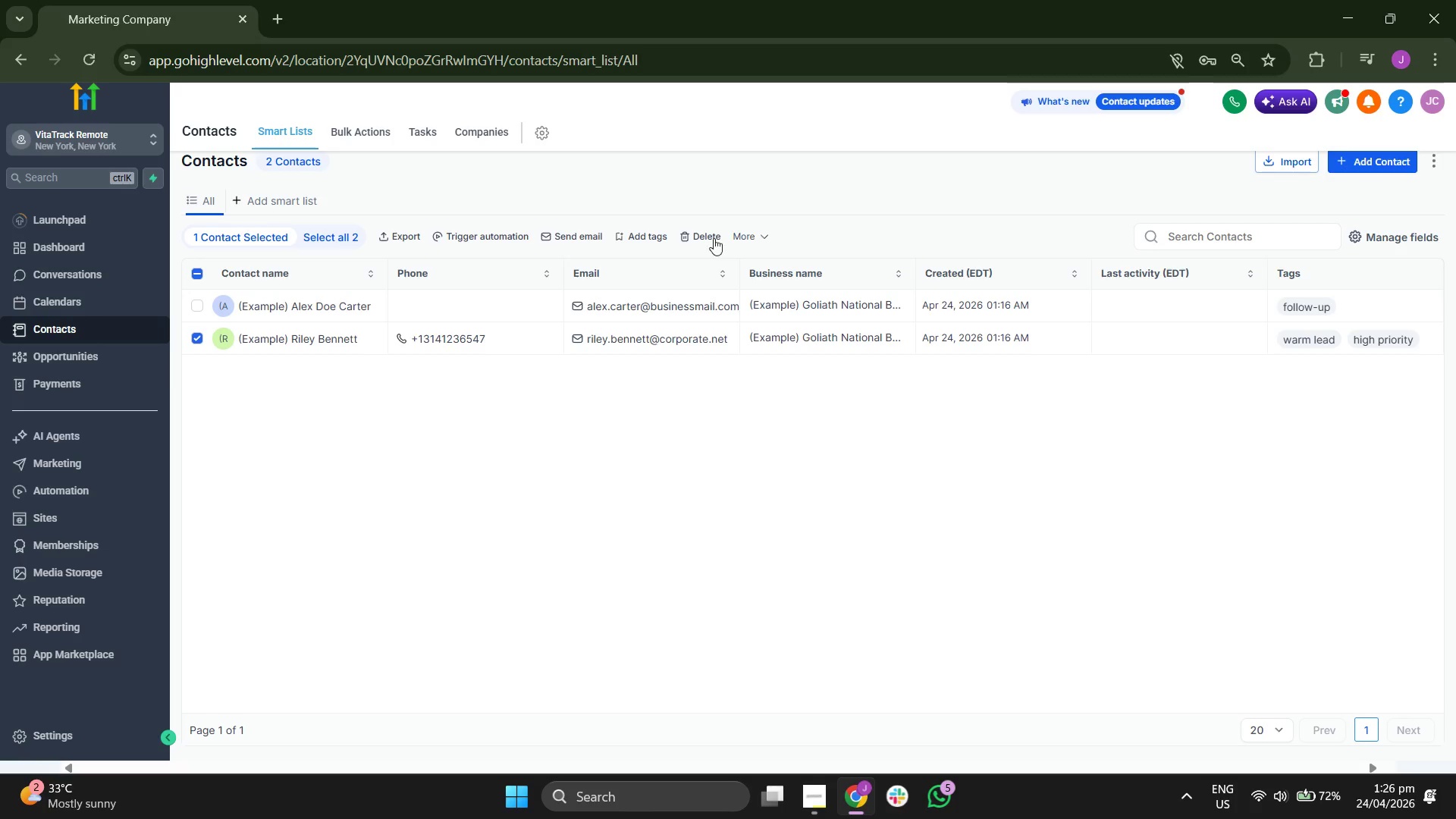 
left_click([755, 232])
 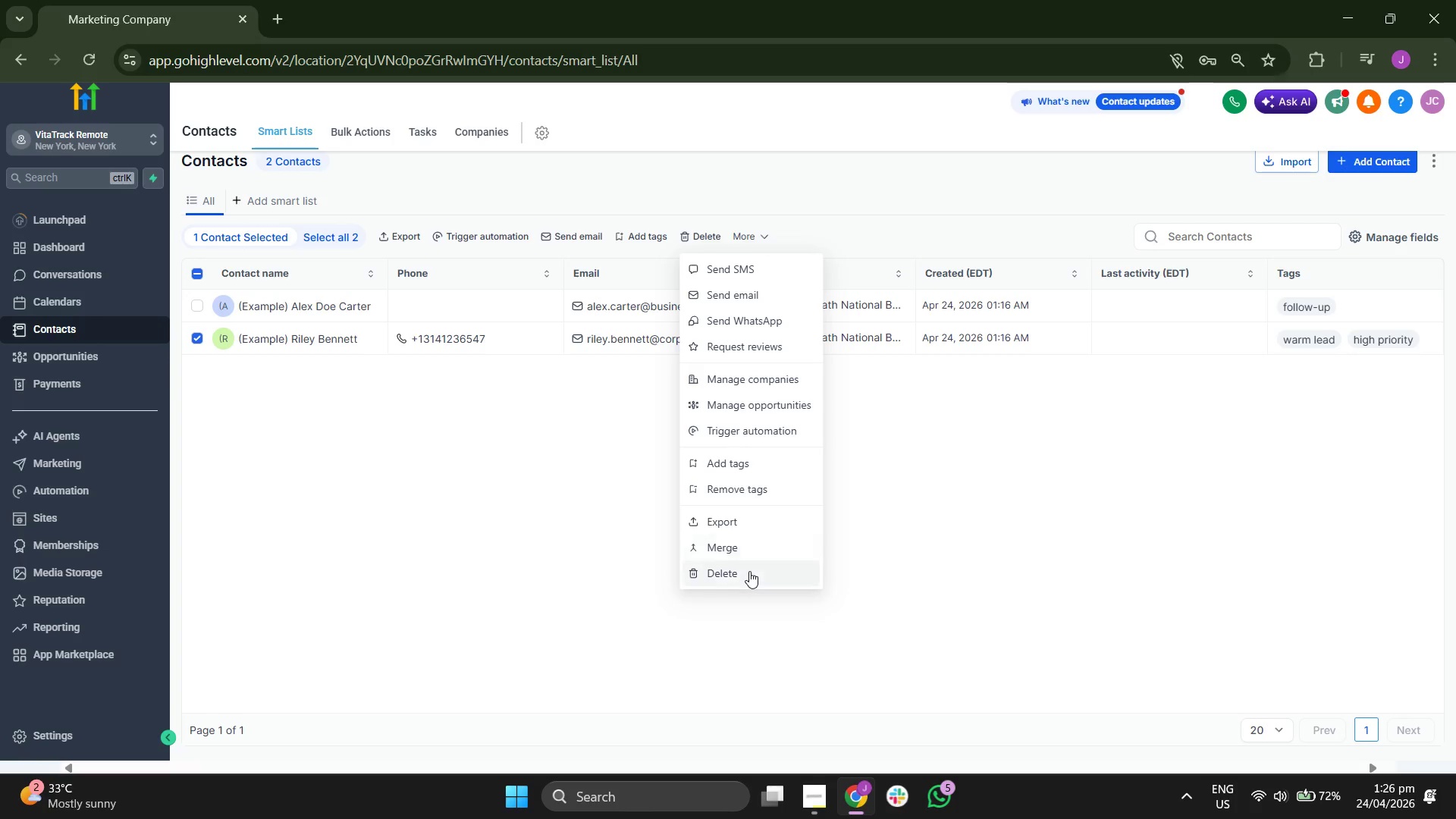 
left_click([749, 571])
 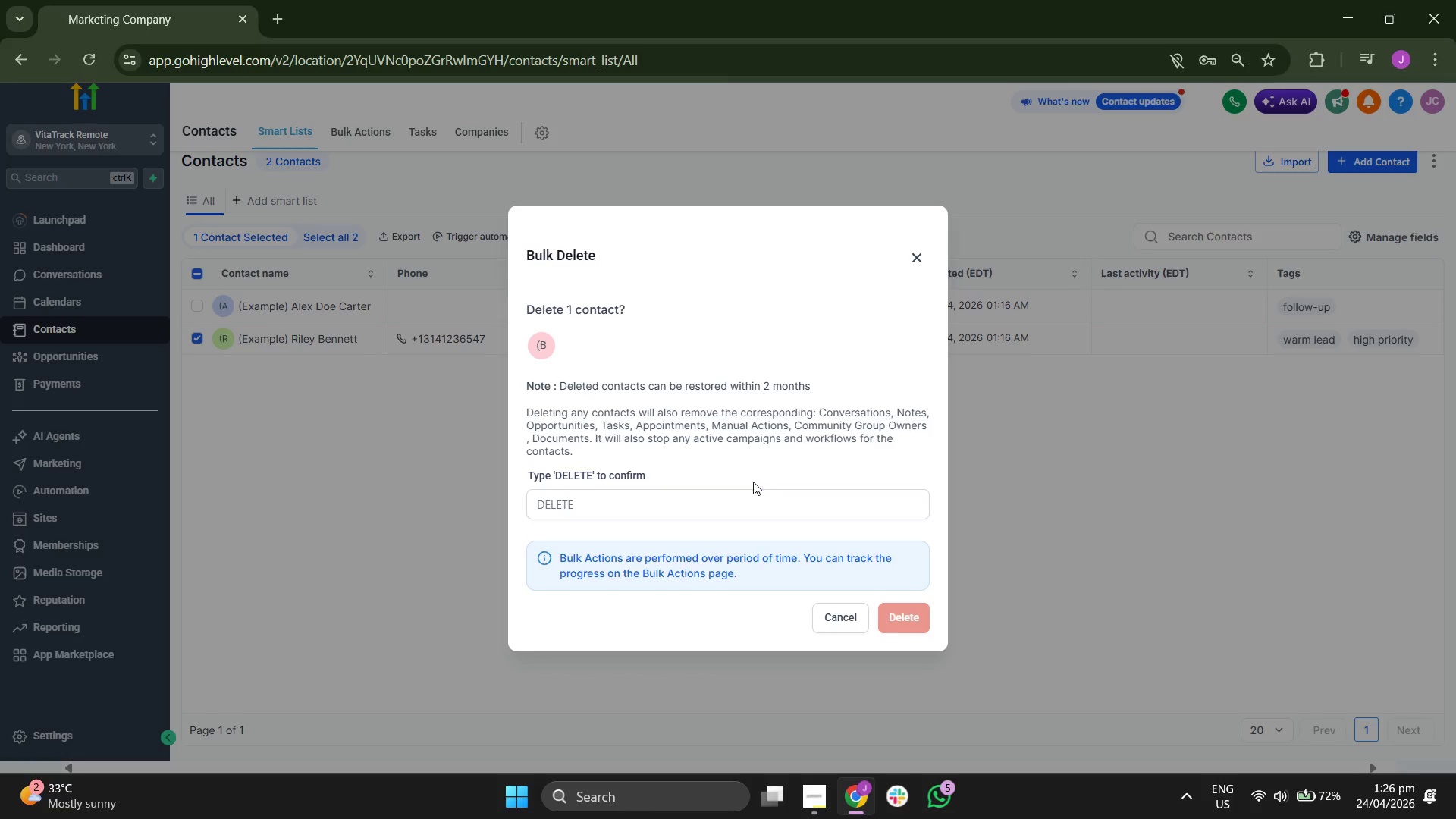 
left_click([755, 504])
 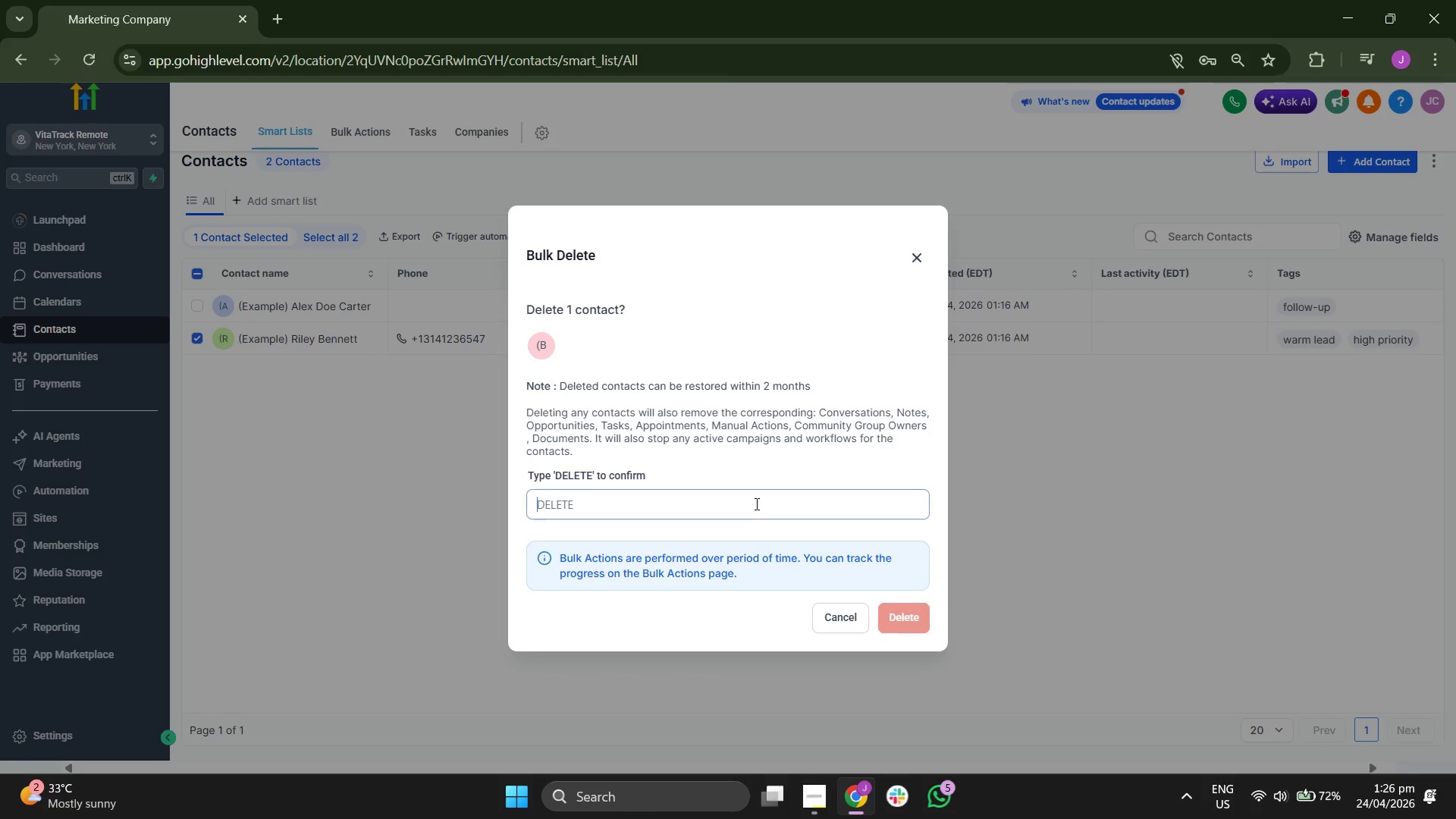 
type(DELETE)
 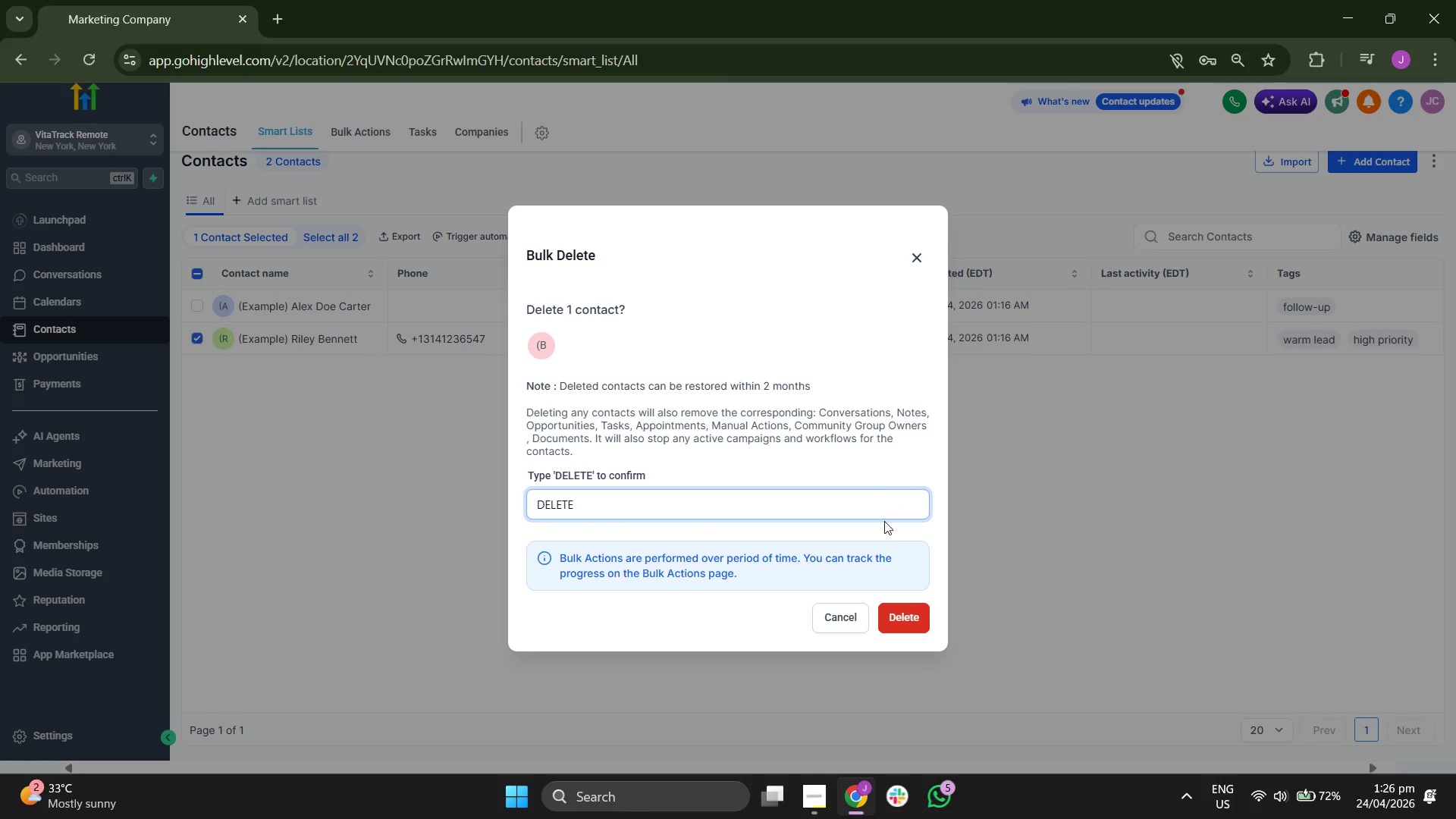 
left_click([897, 614])
 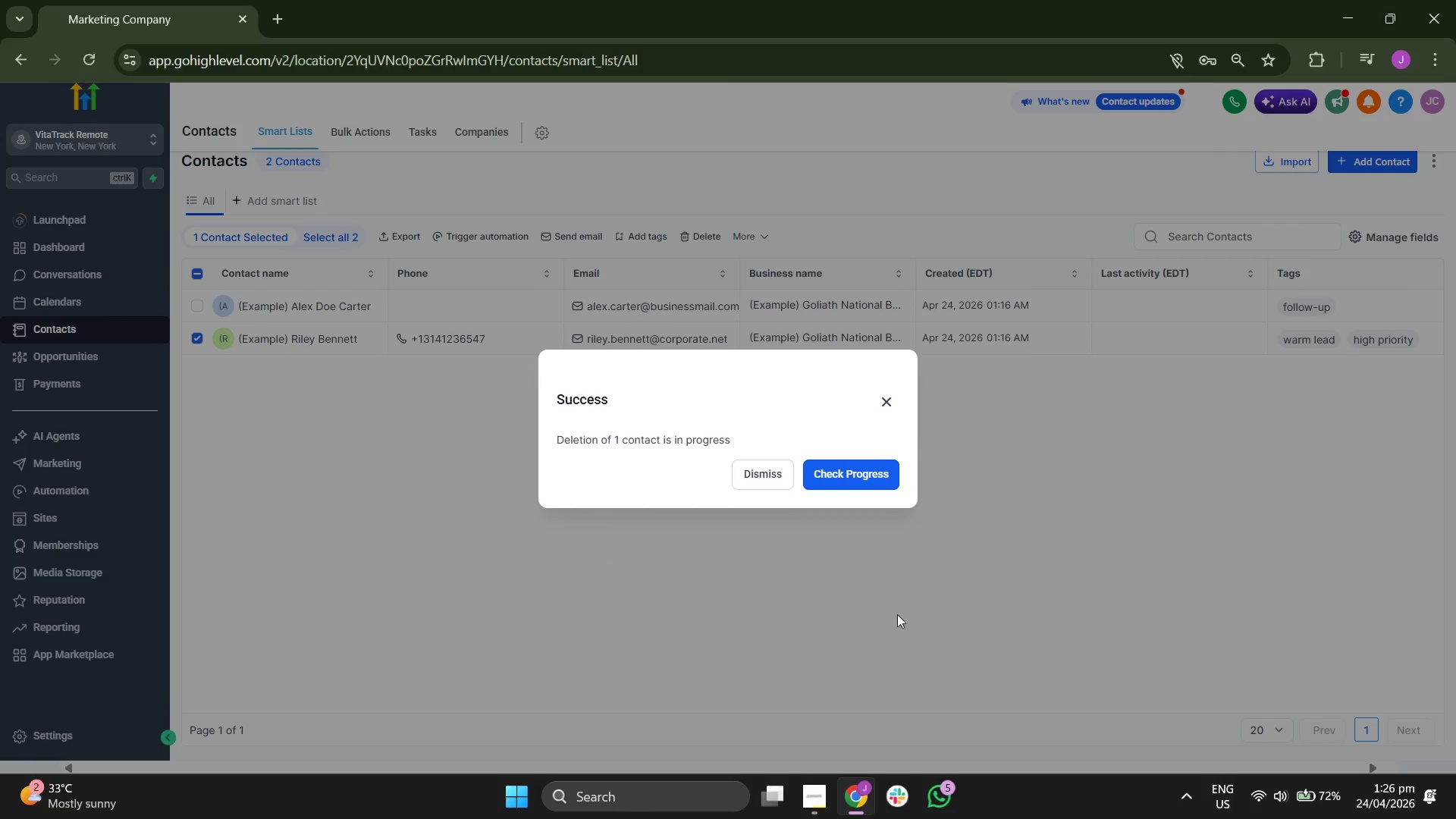 
left_click([756, 476])
 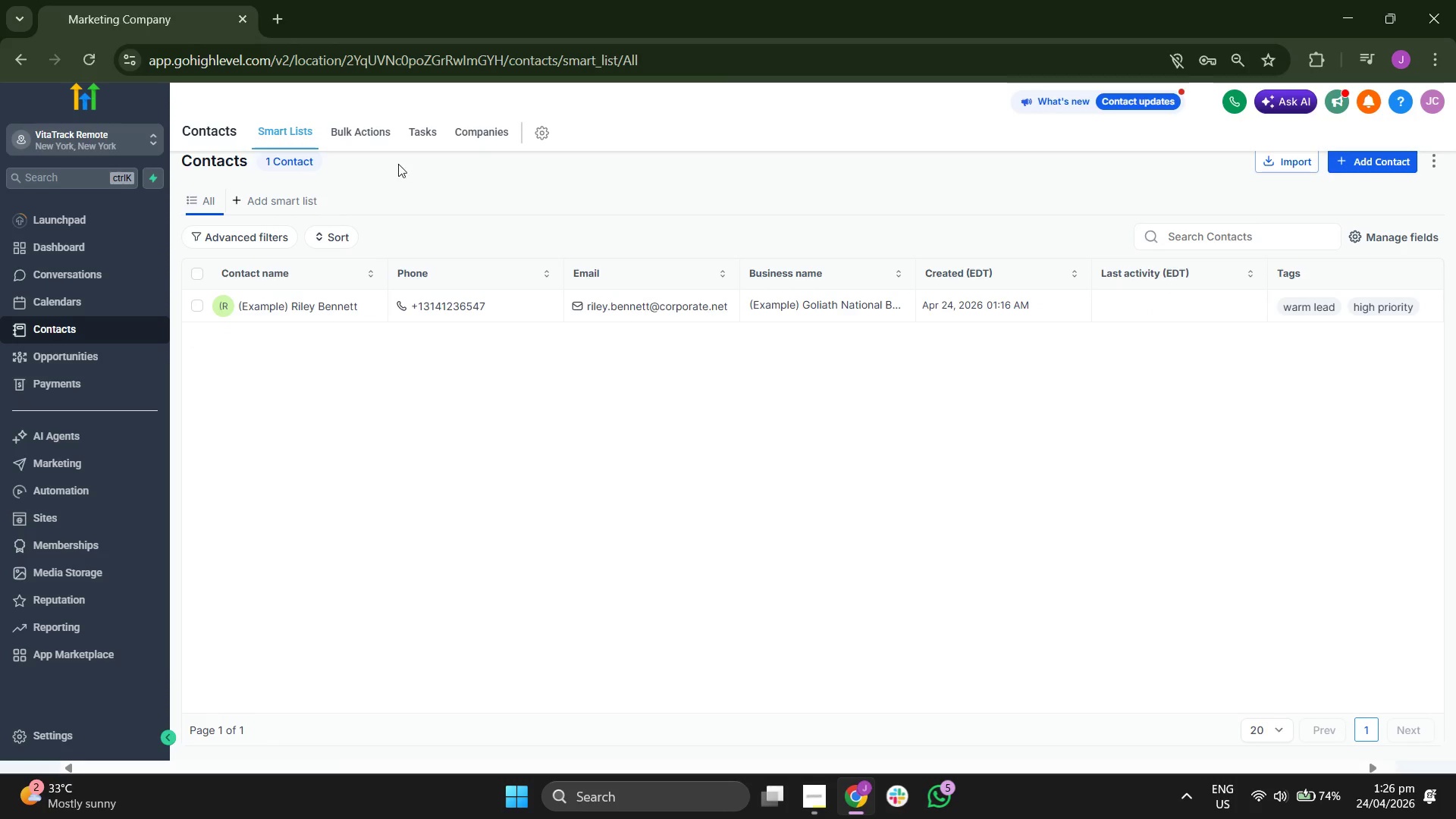 
left_click([384, 145])
 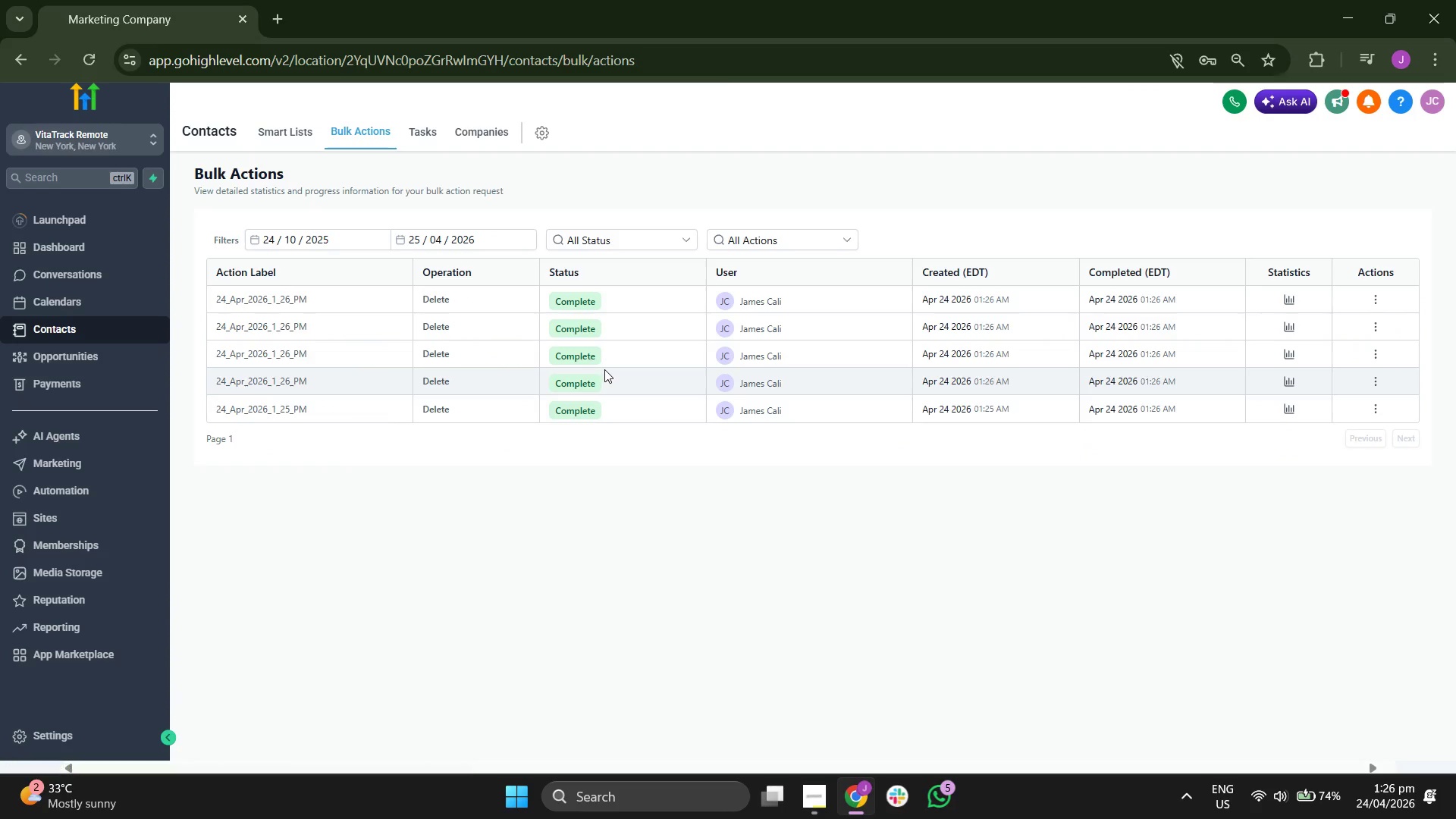 
wait(5.97)
 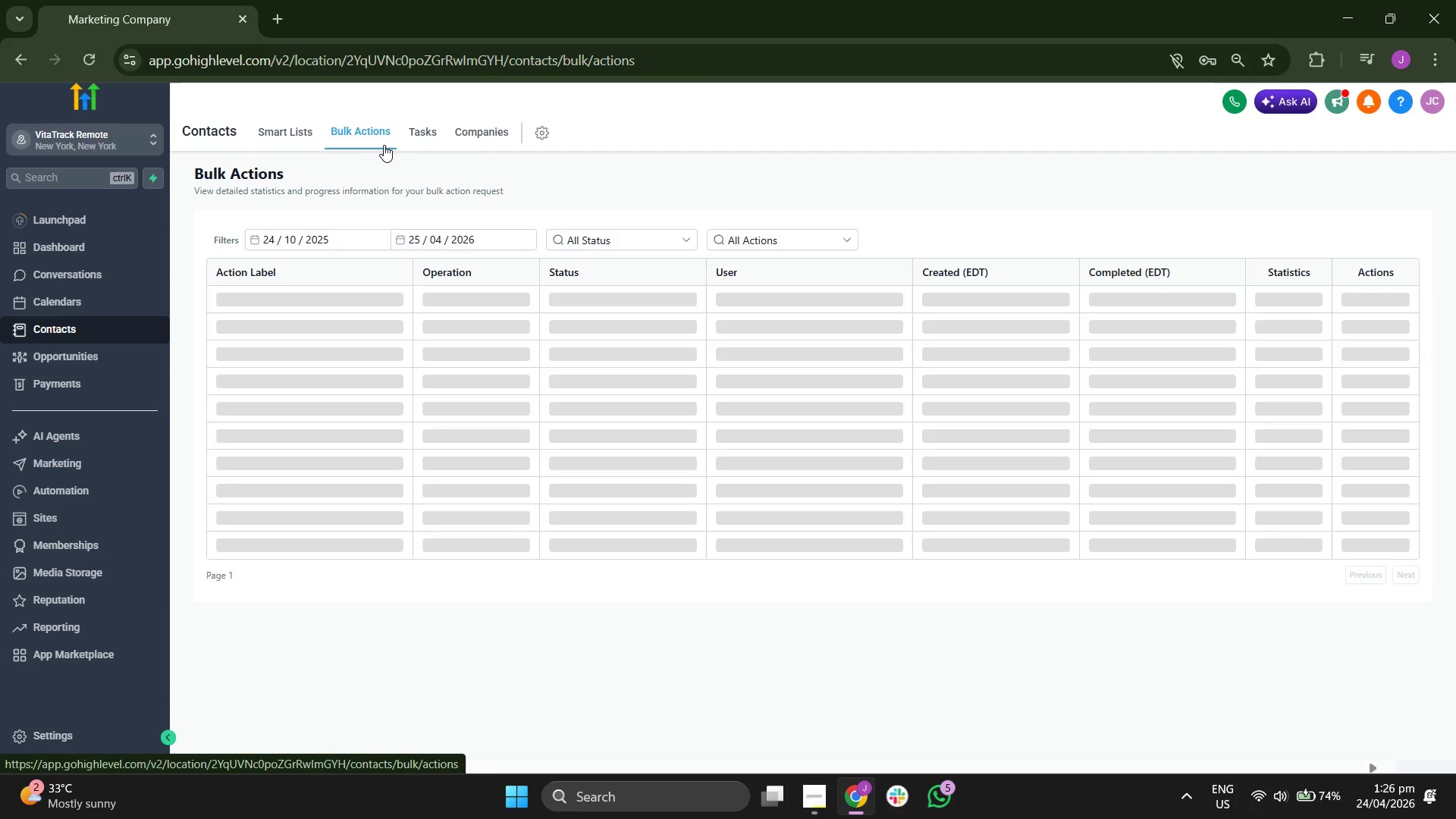 
left_click([278, 143])
 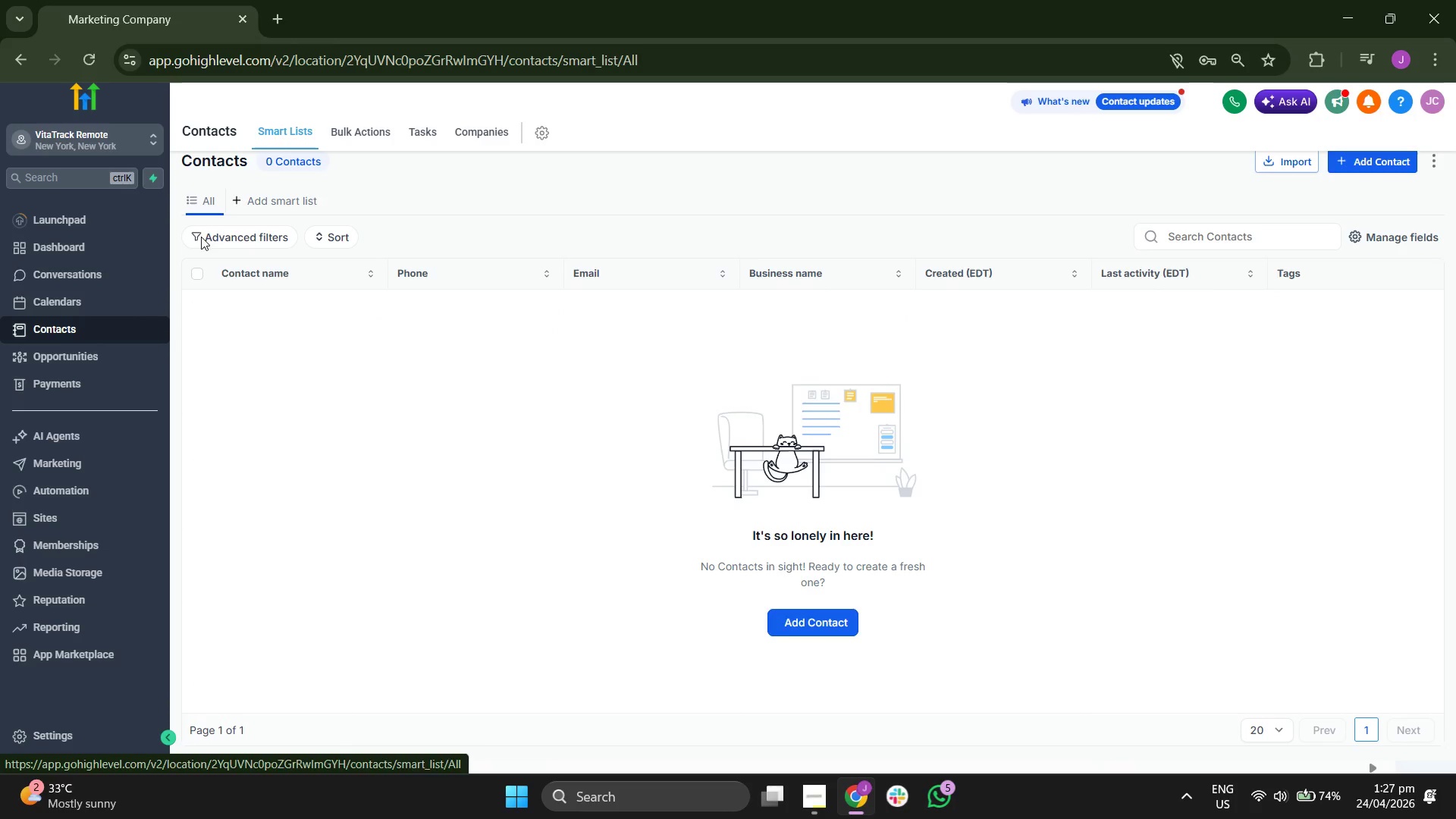 
left_click([62, 254])
 